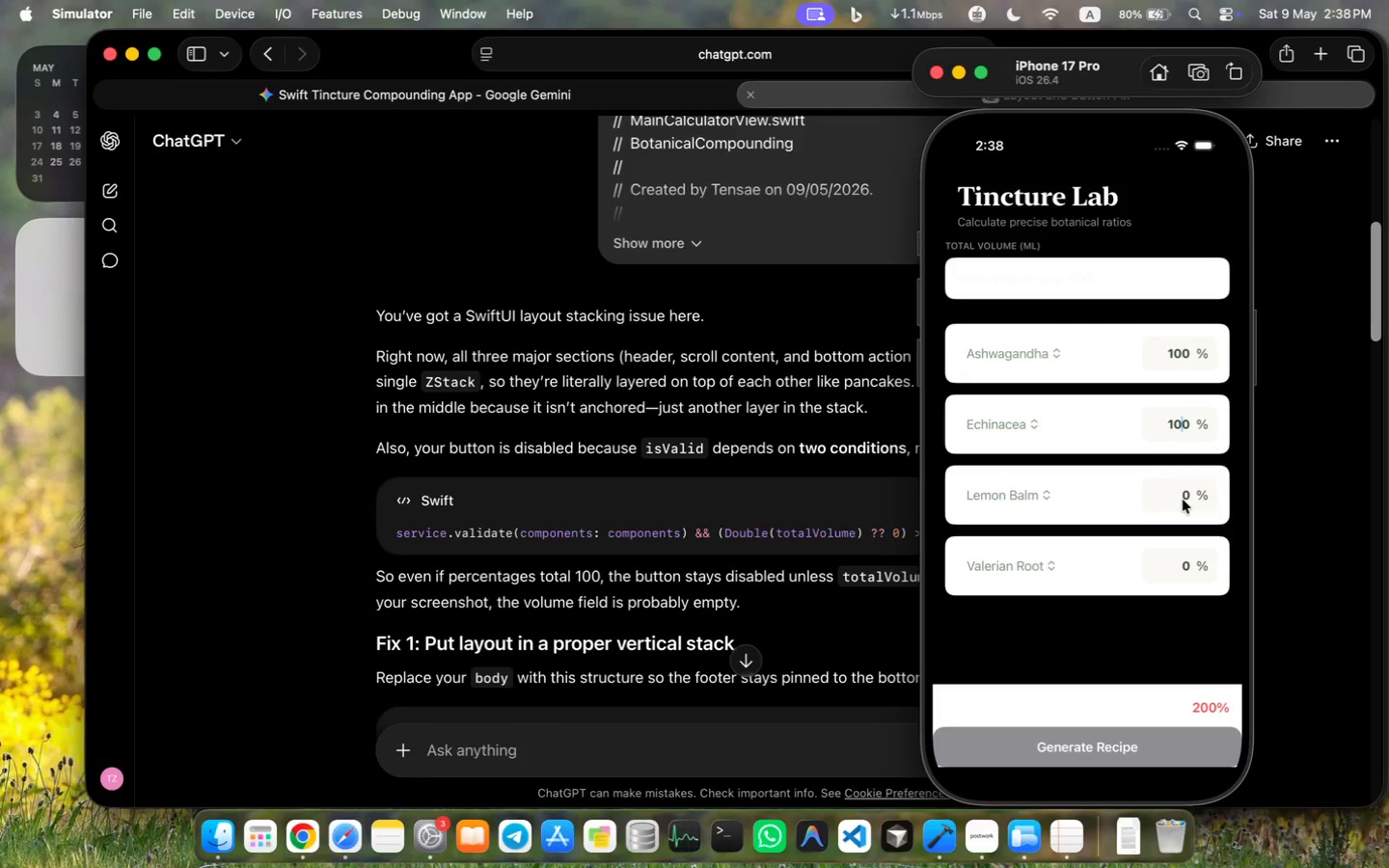 
left_click([1184, 562])
 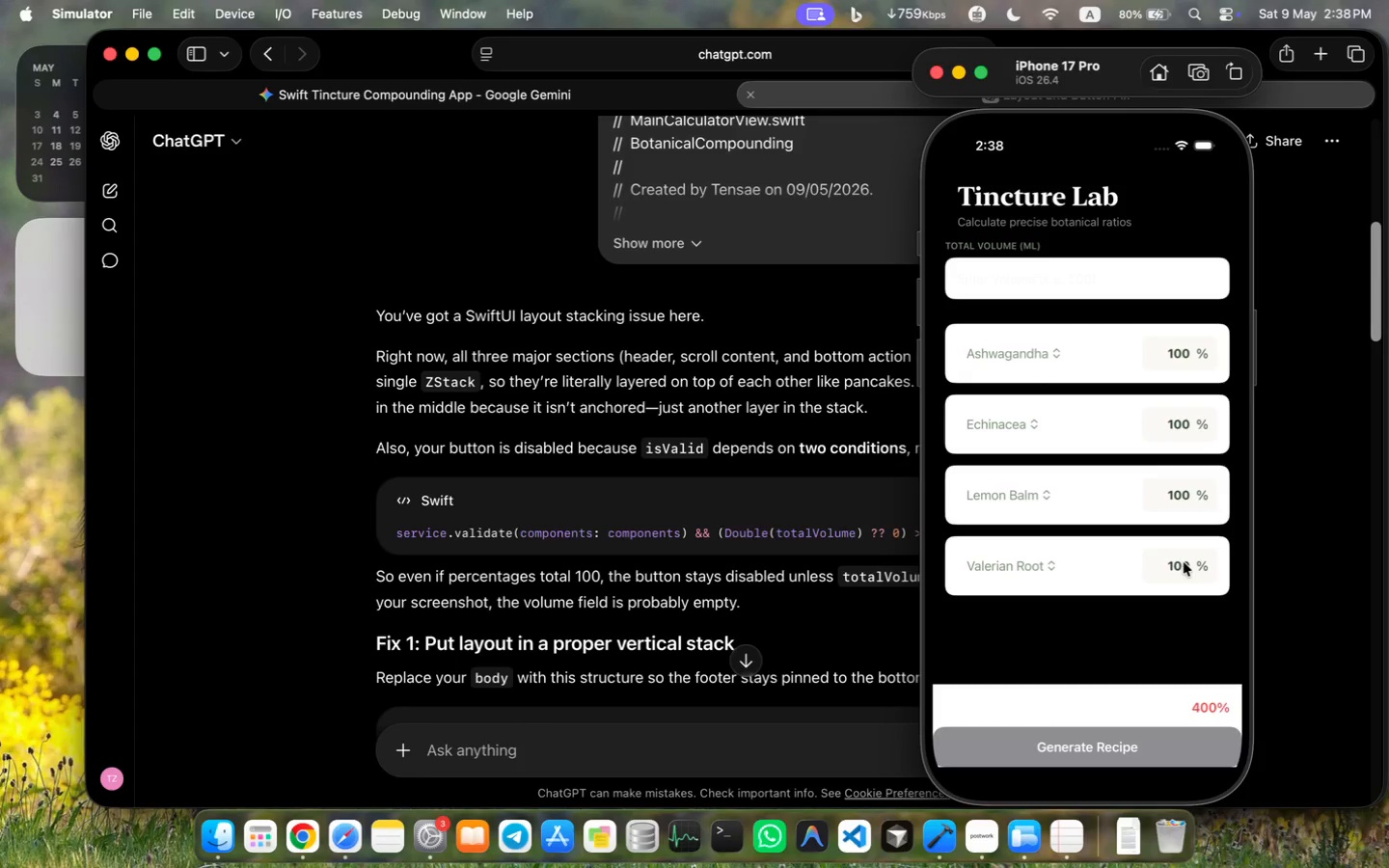 
type(10)
 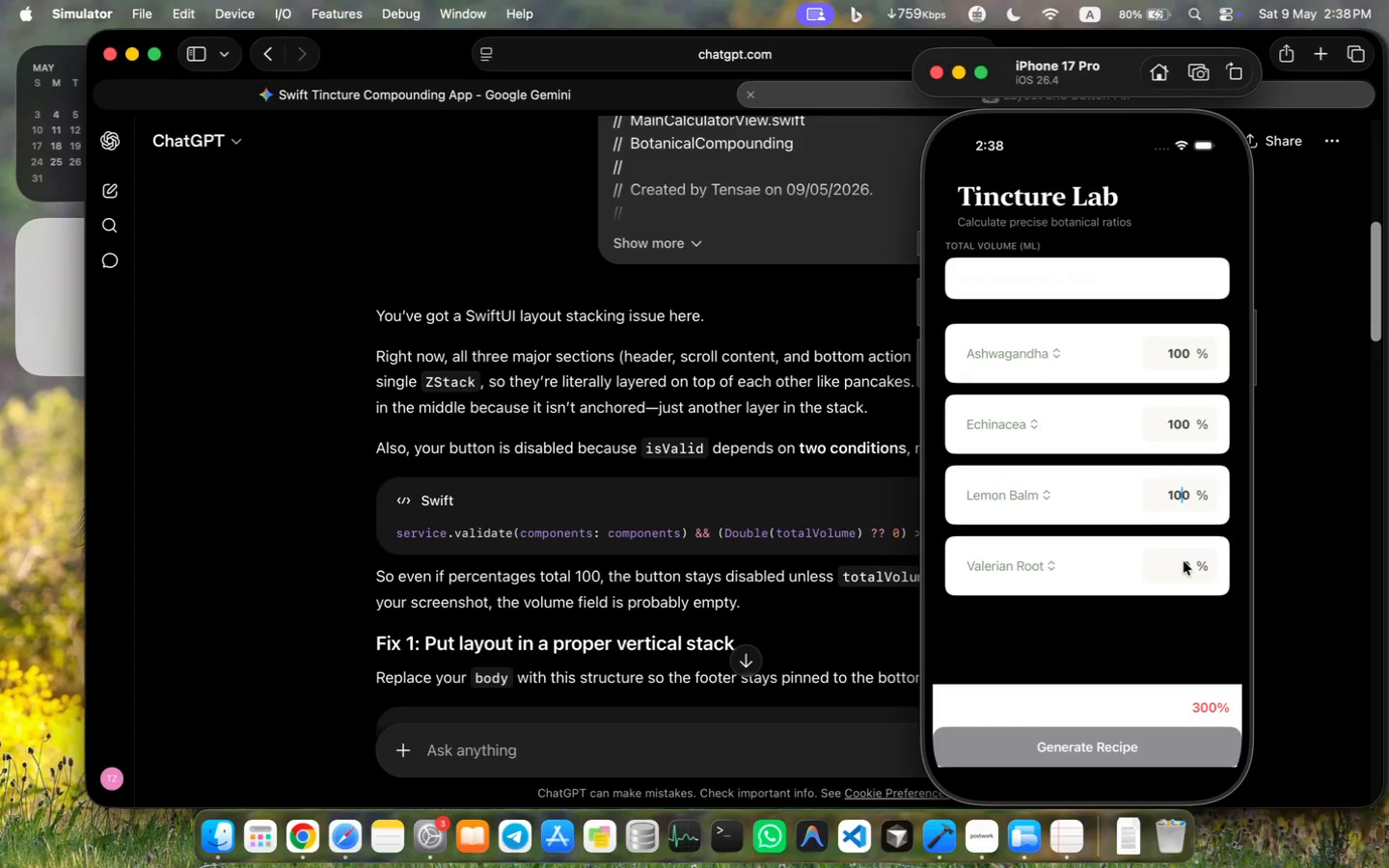 
key(ArrowLeft)
 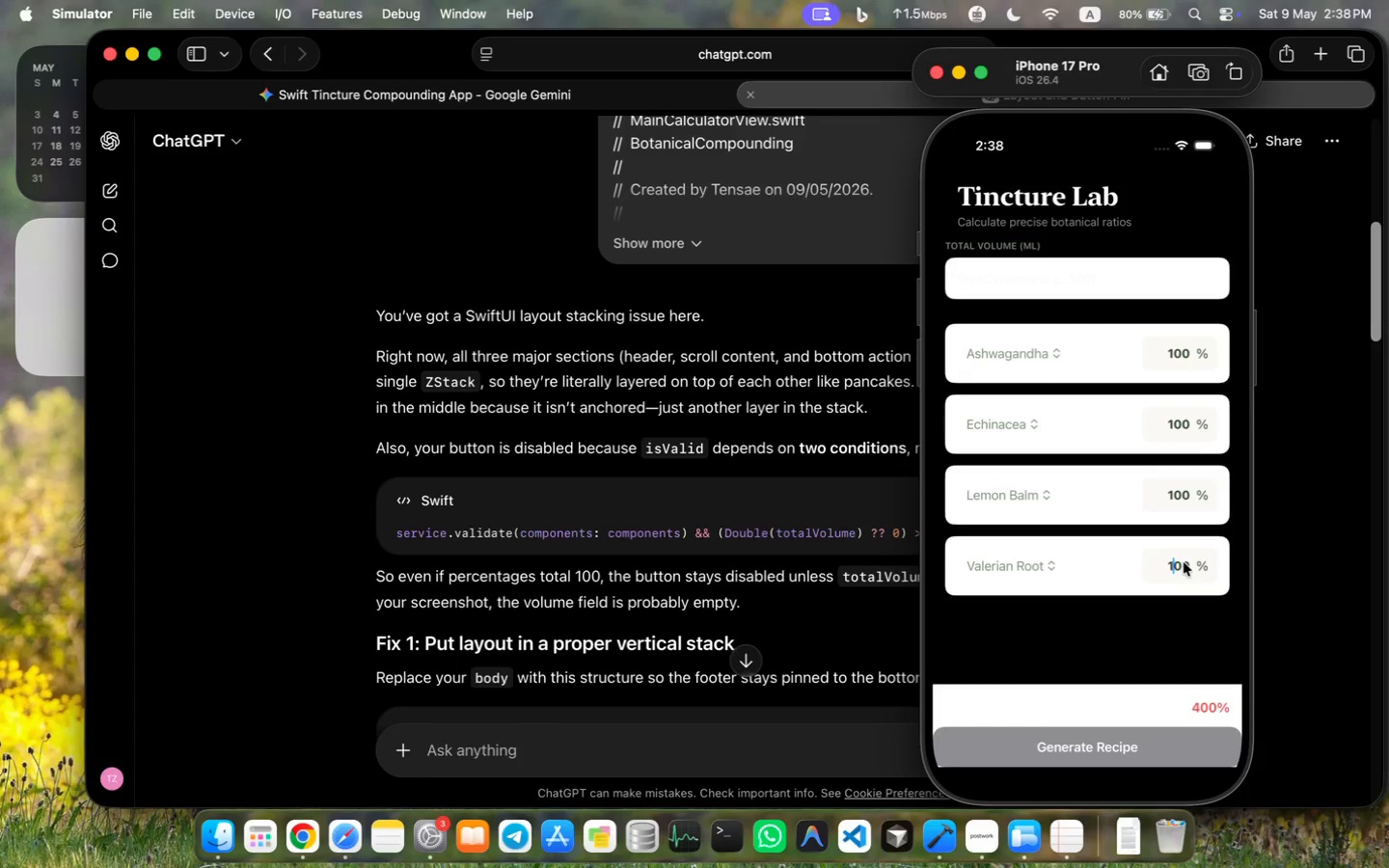 
key(Backspace)
 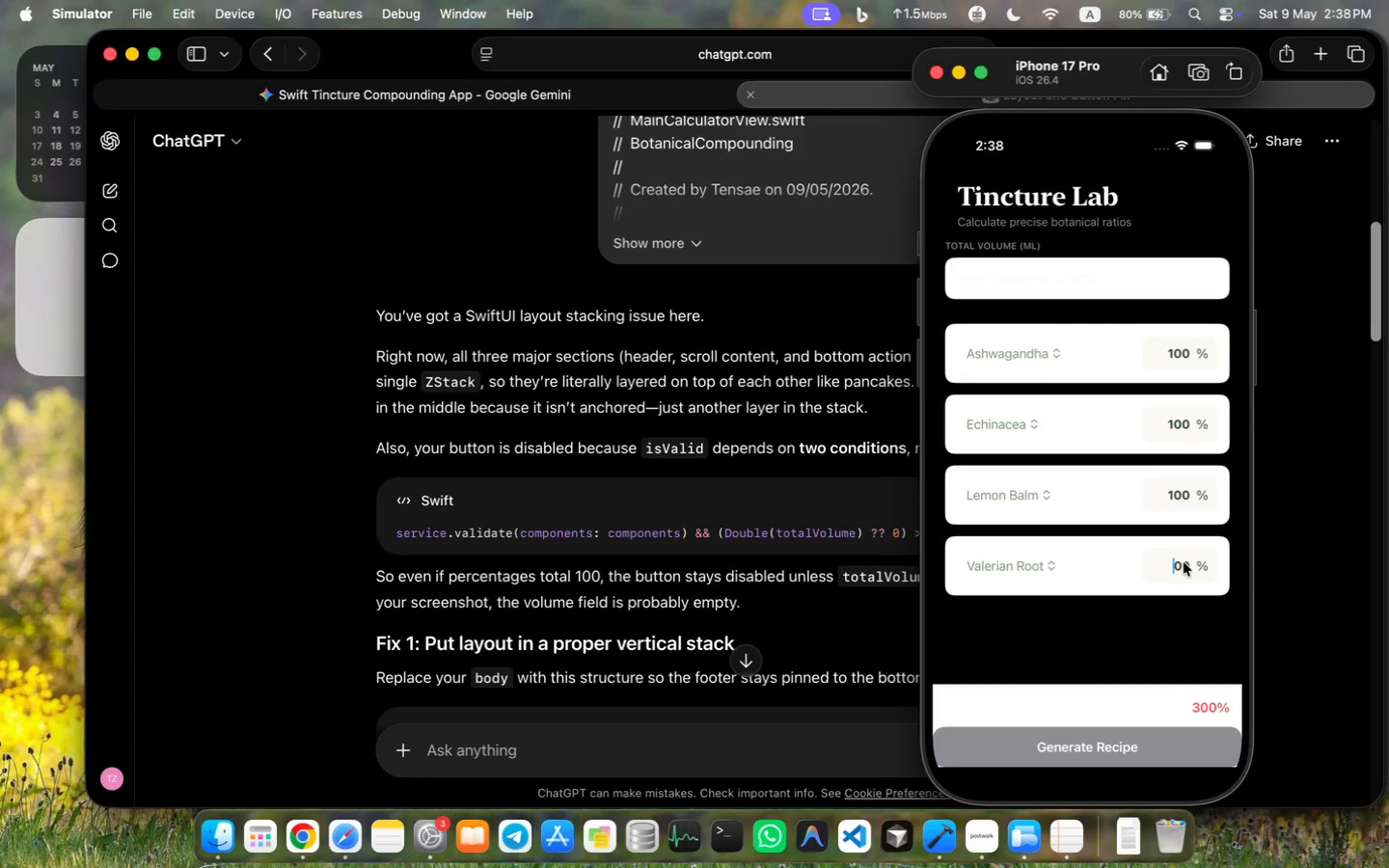 
key(2)
 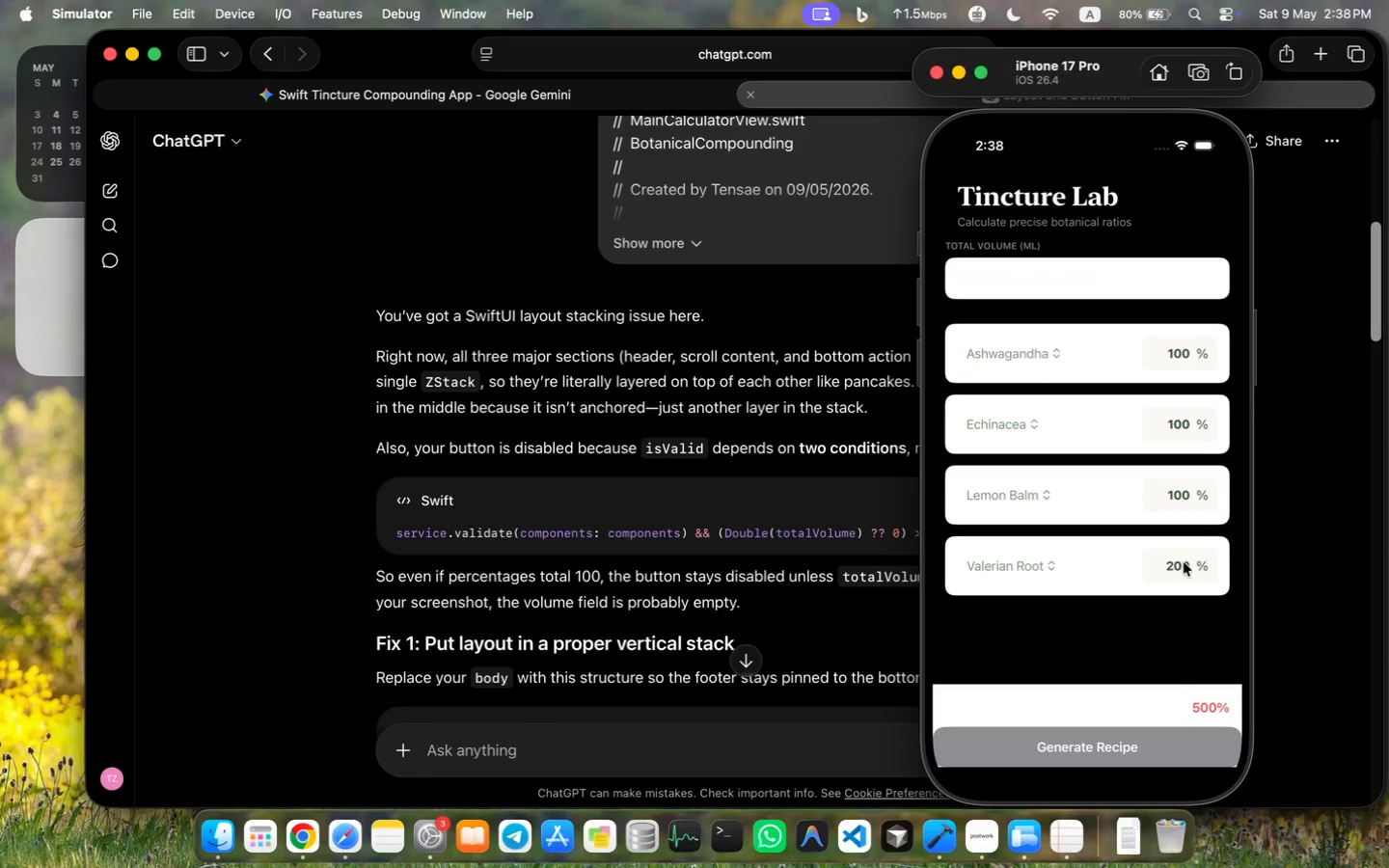 
key(Enter)
 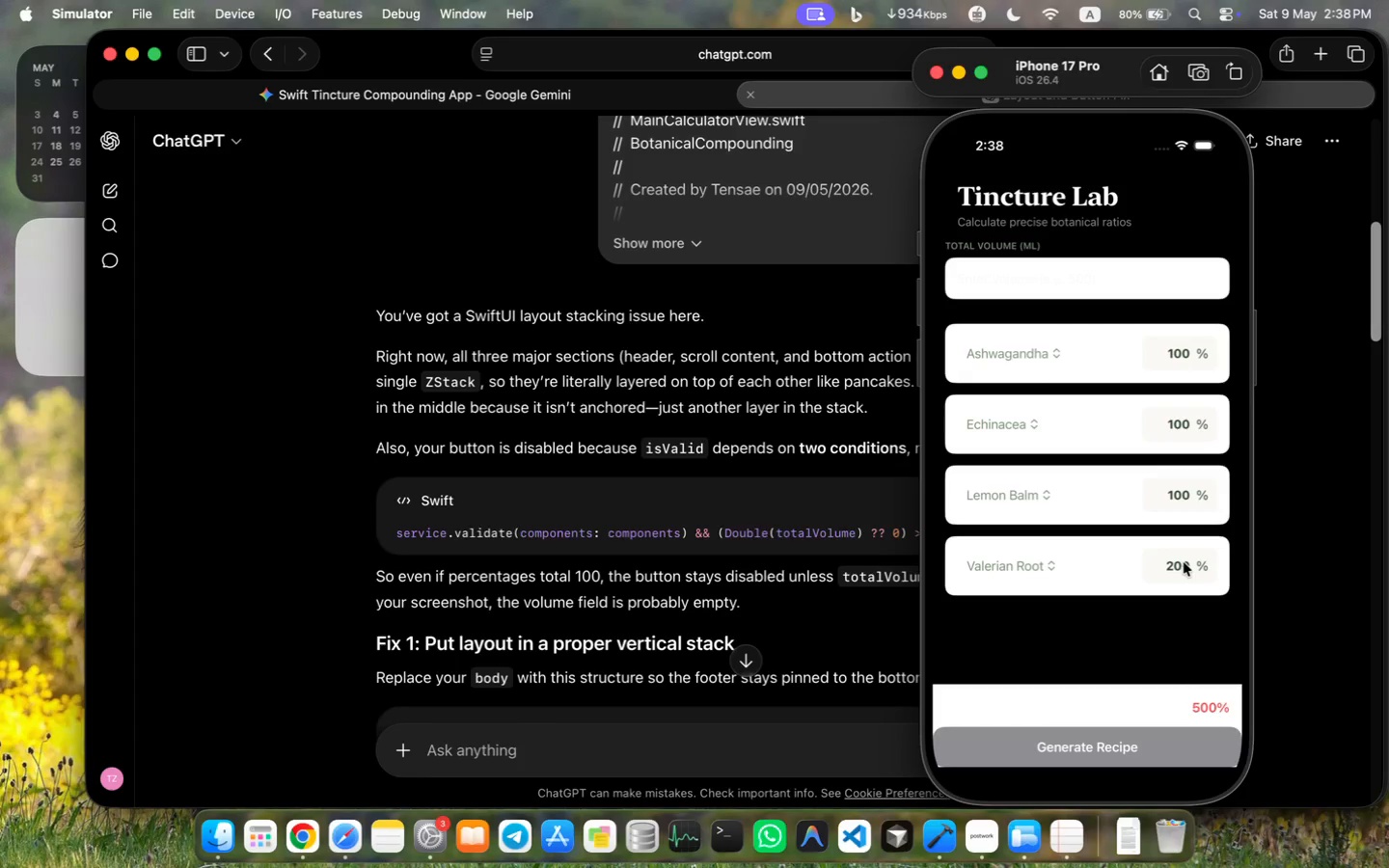 
left_click([1184, 562])
 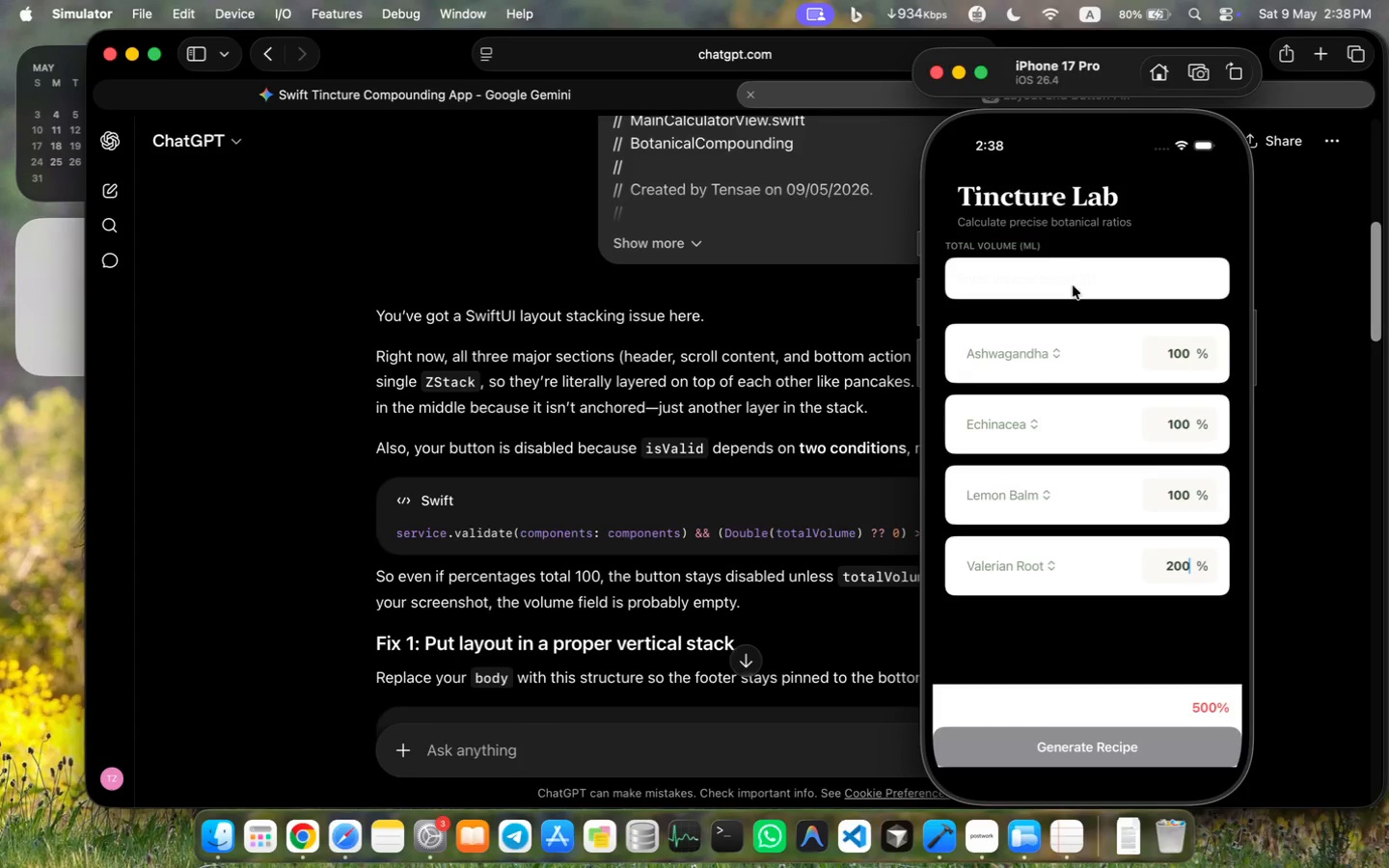 
left_click_drag(start_coordinate=[1062, 263], to_coordinate=[1078, 299])
 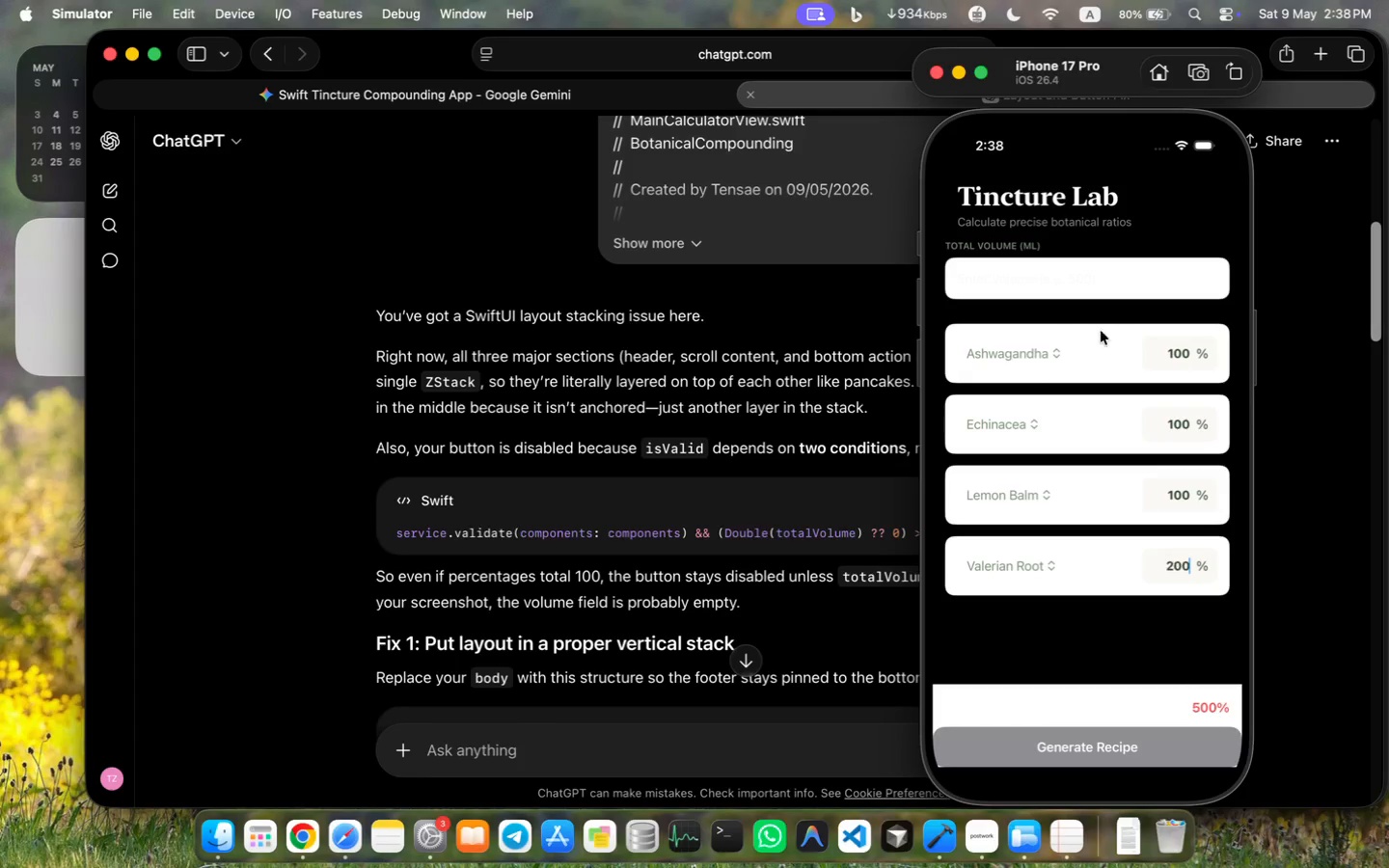 
left_click([1055, 278])
 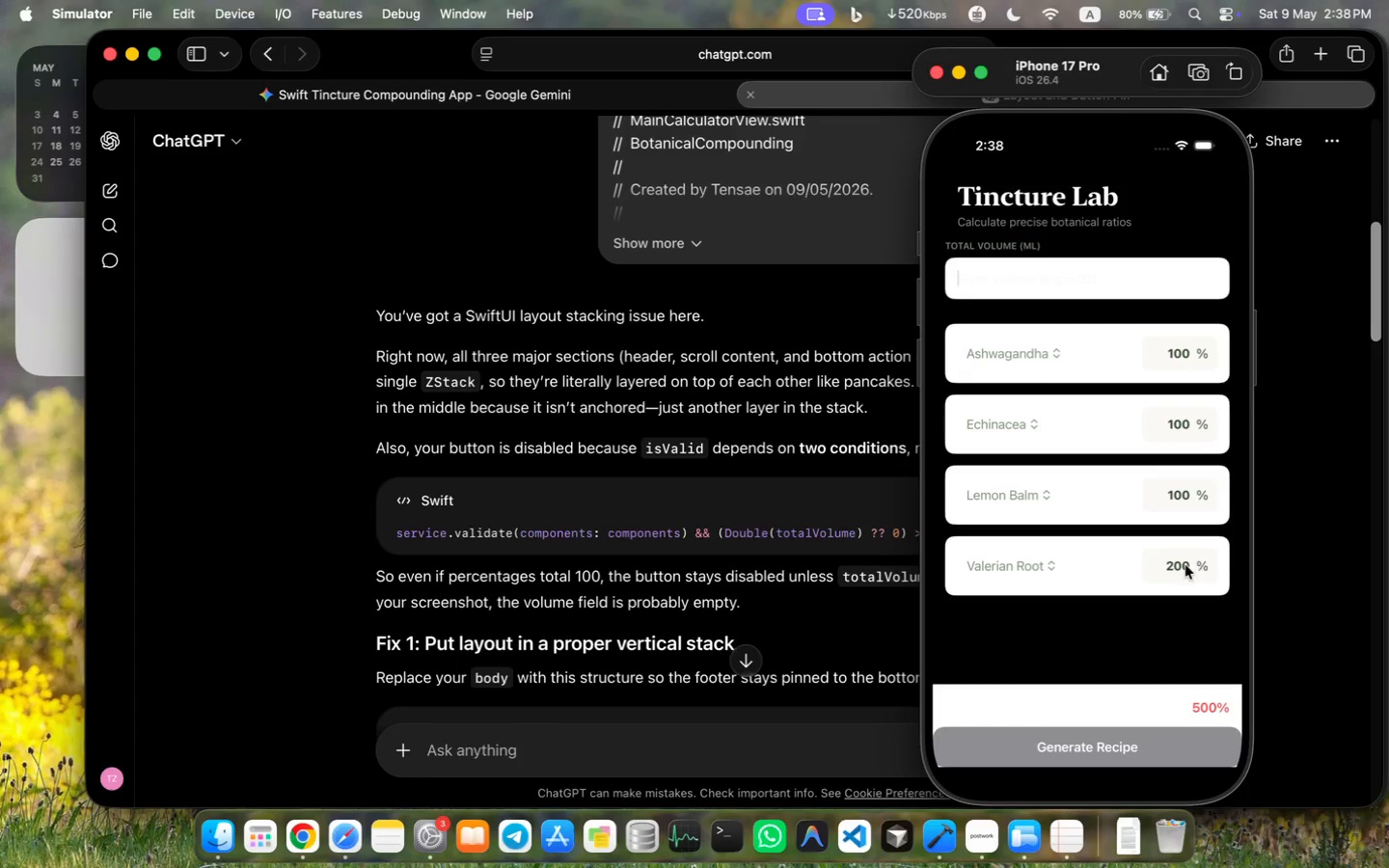 
left_click([1177, 565])
 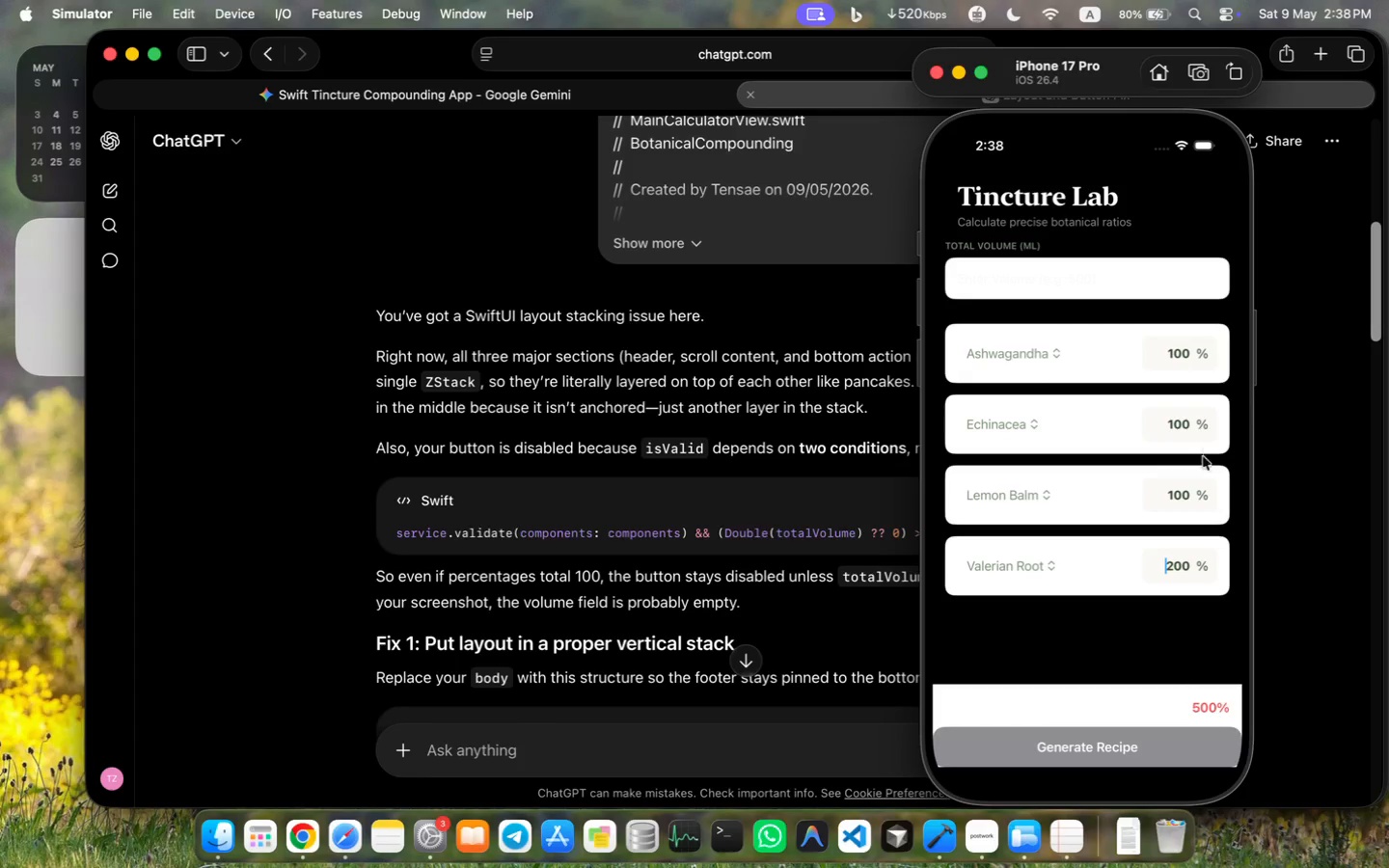 
key(ArrowRight)
 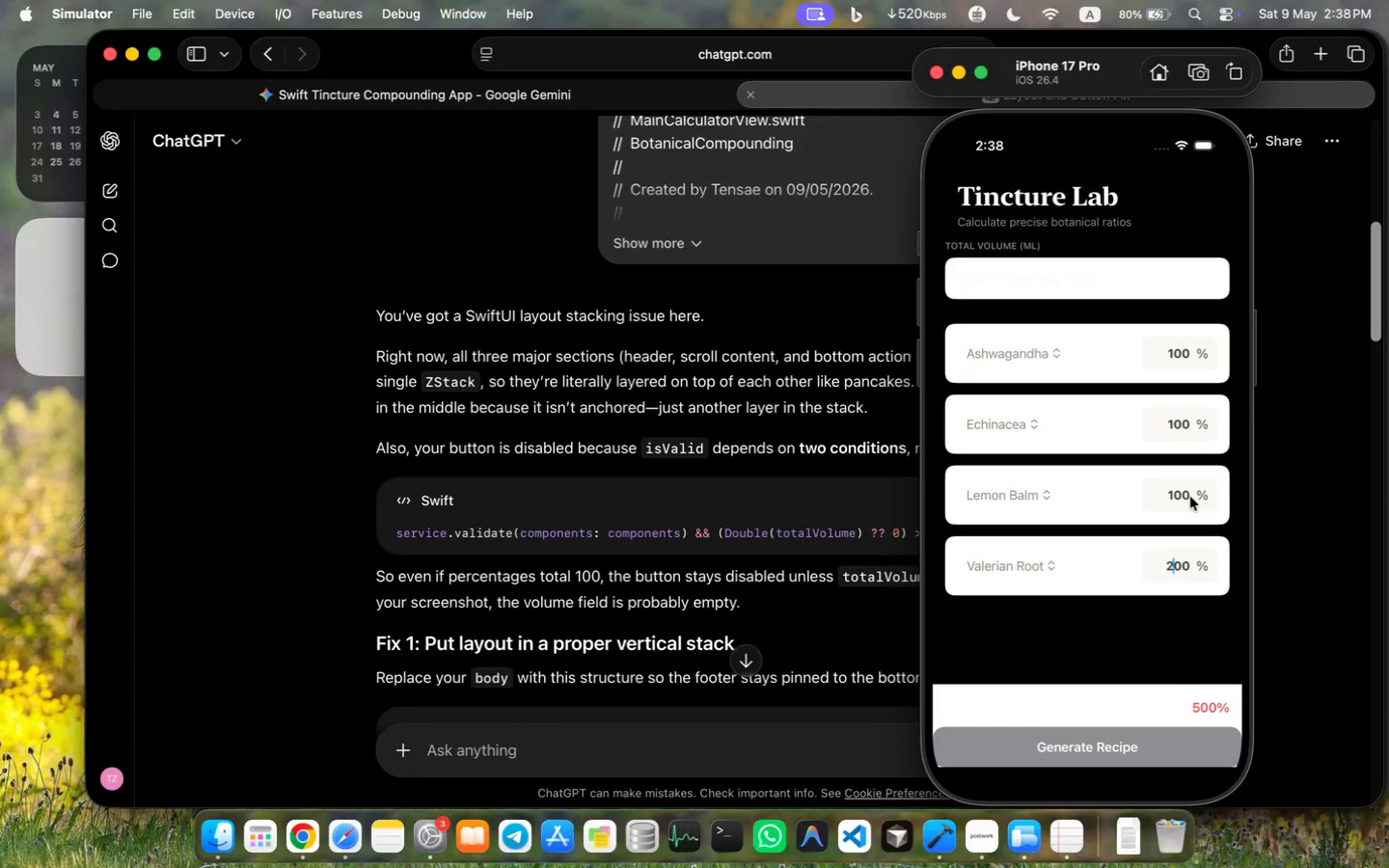 
key(ArrowRight)
 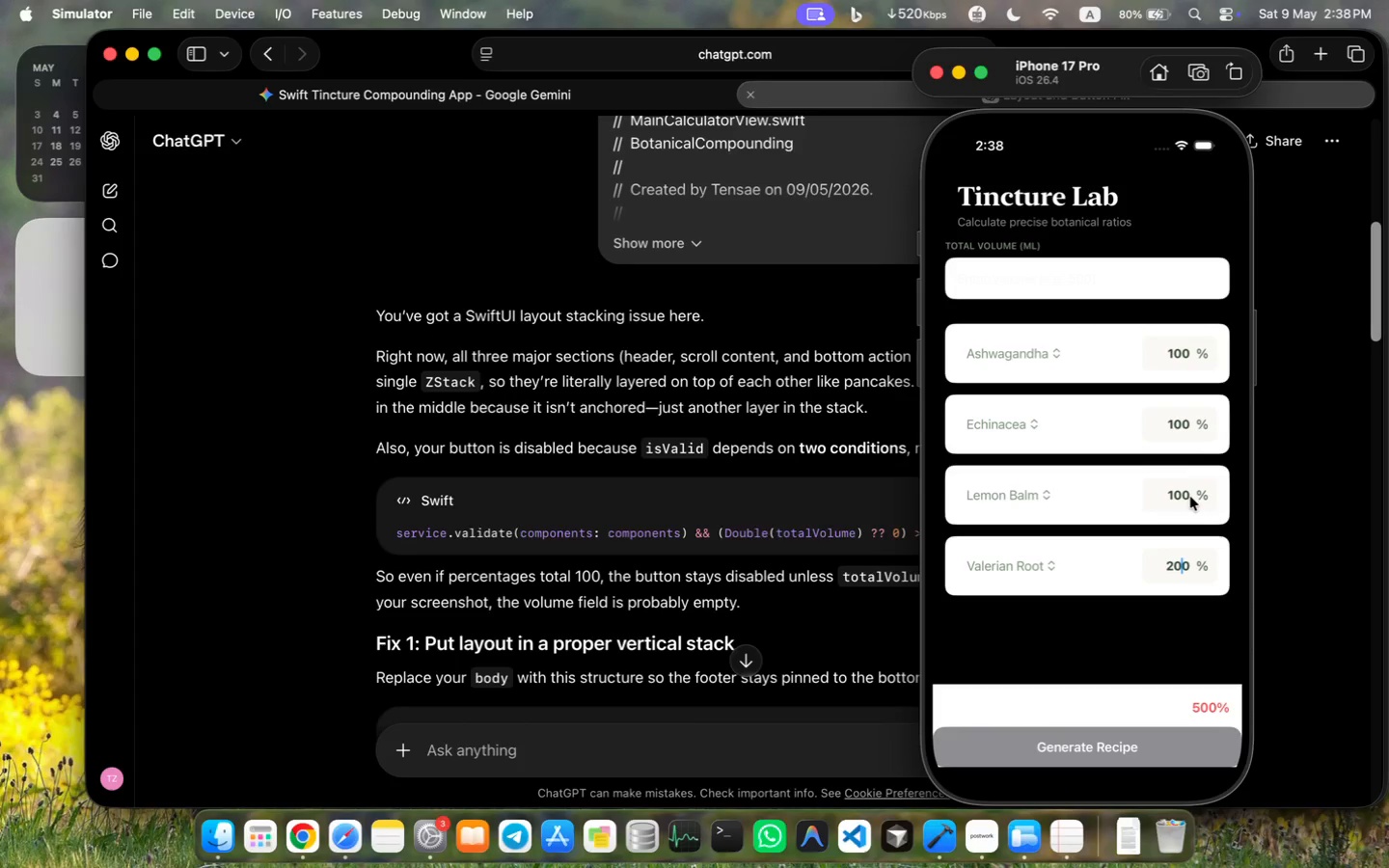 
key(Backspace)
 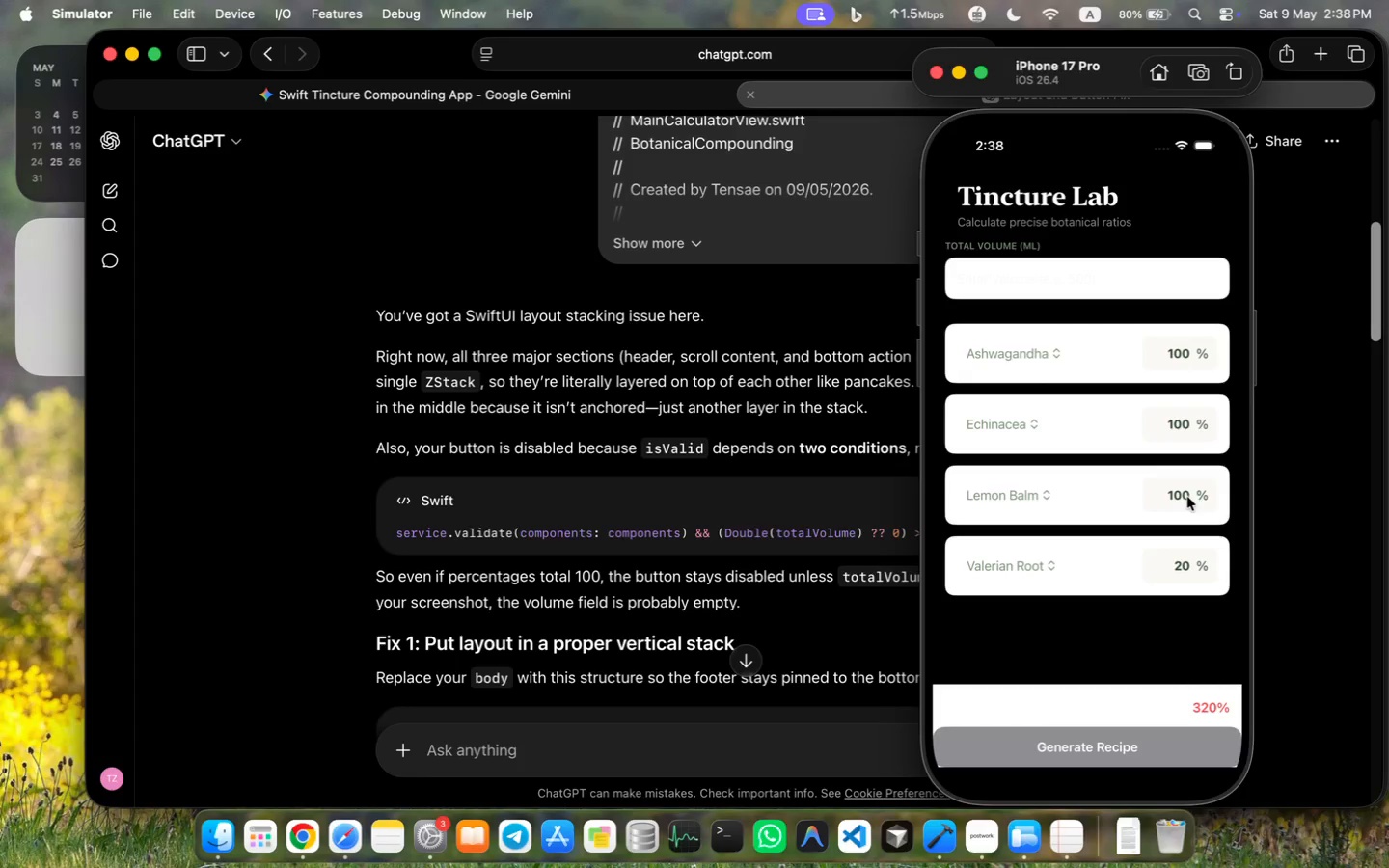 
left_click([1184, 496])
 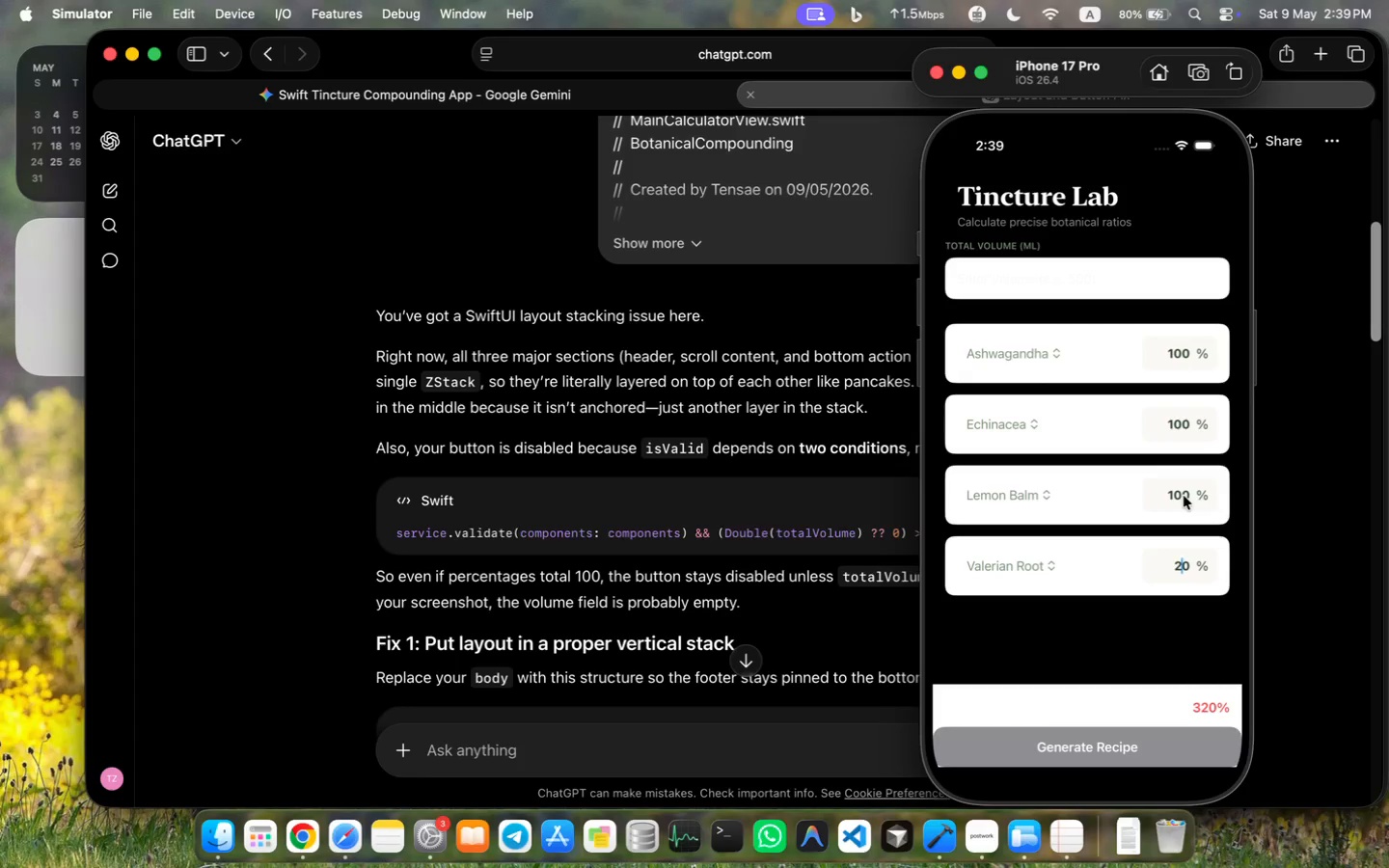 
key(Backspace)
key(Backspace)
key(Backspace)
type(20)
 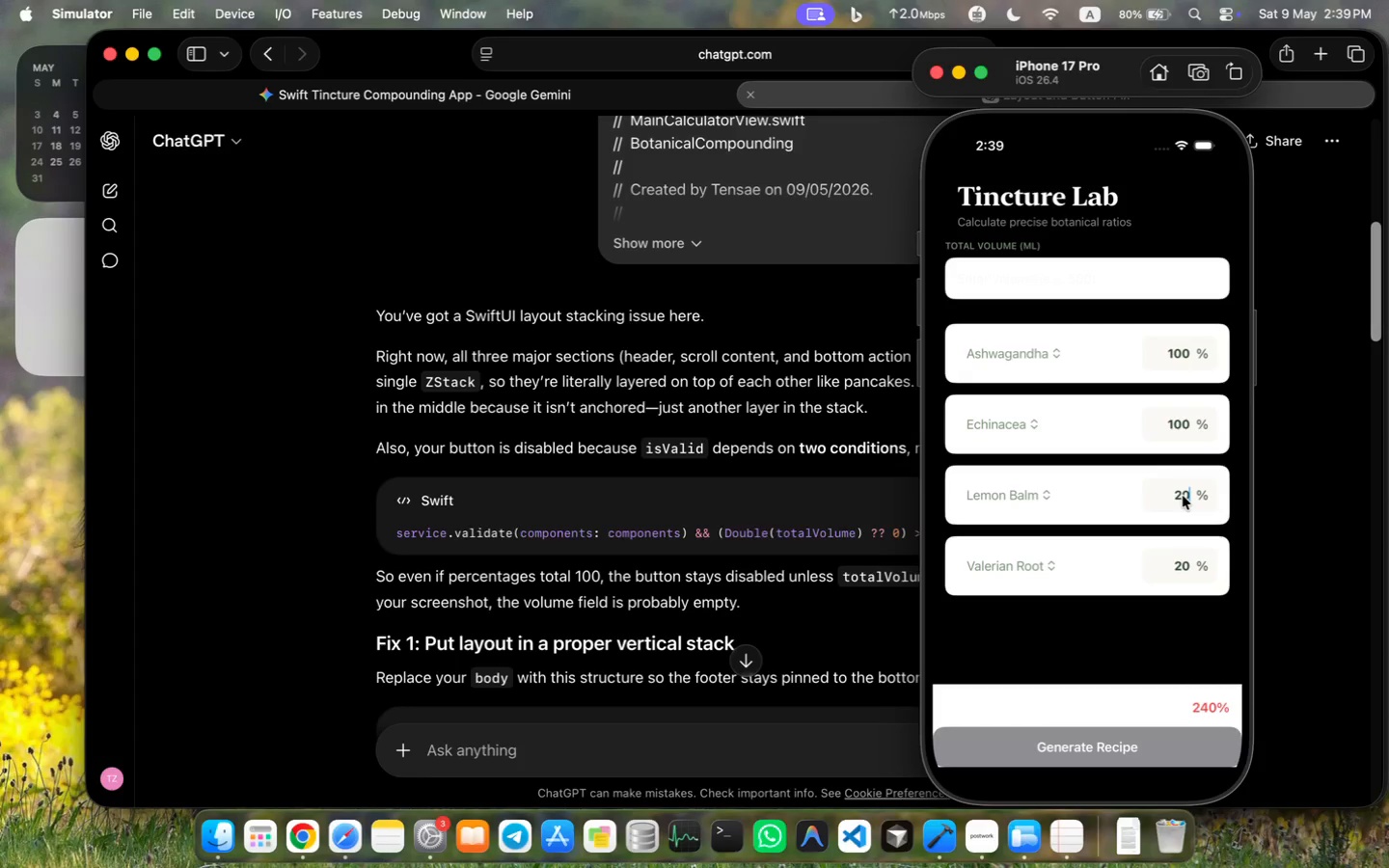 
left_click([1184, 427])
 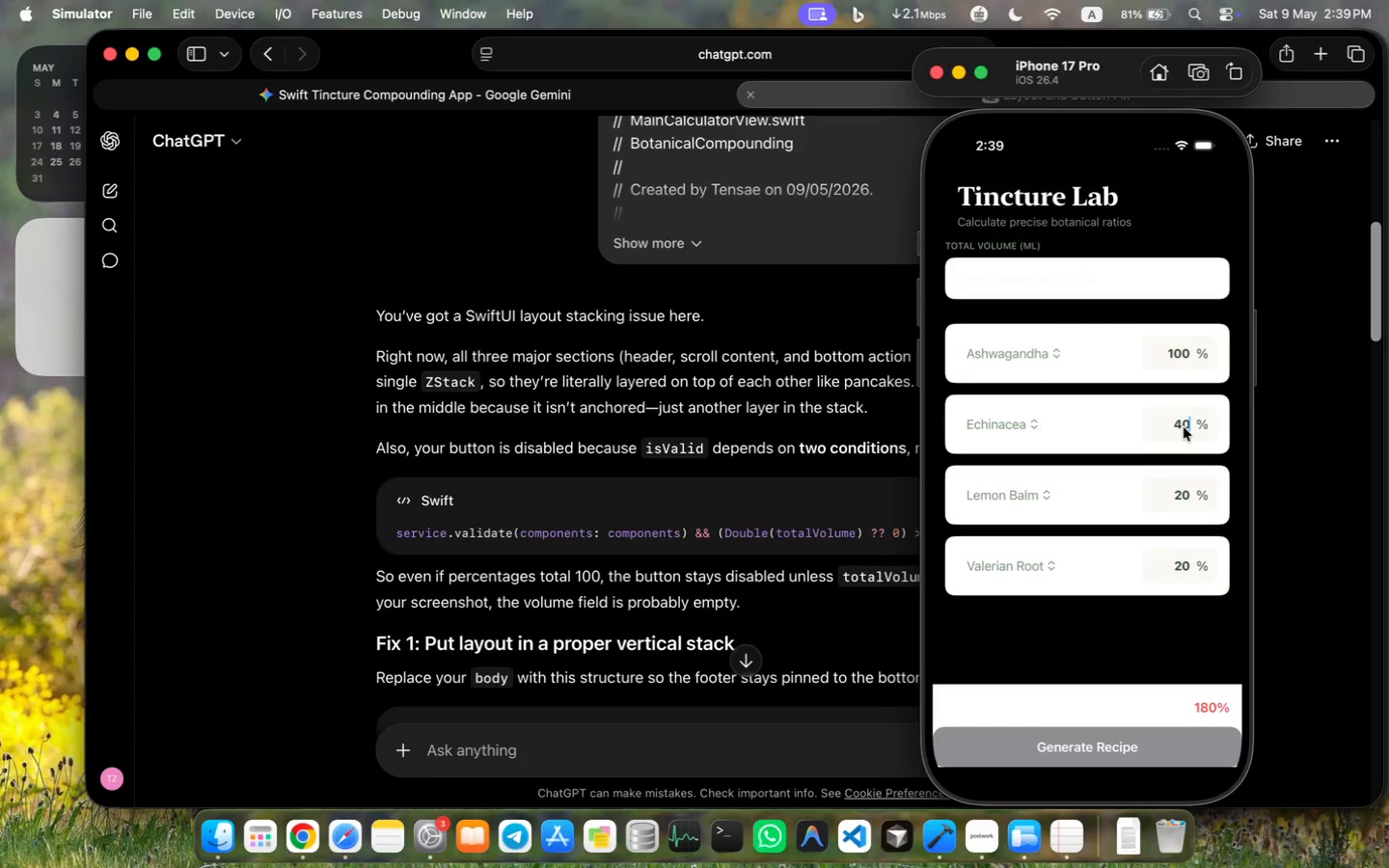 
key(Backspace)
key(Backspace)
key(Backspace)
type(40)
 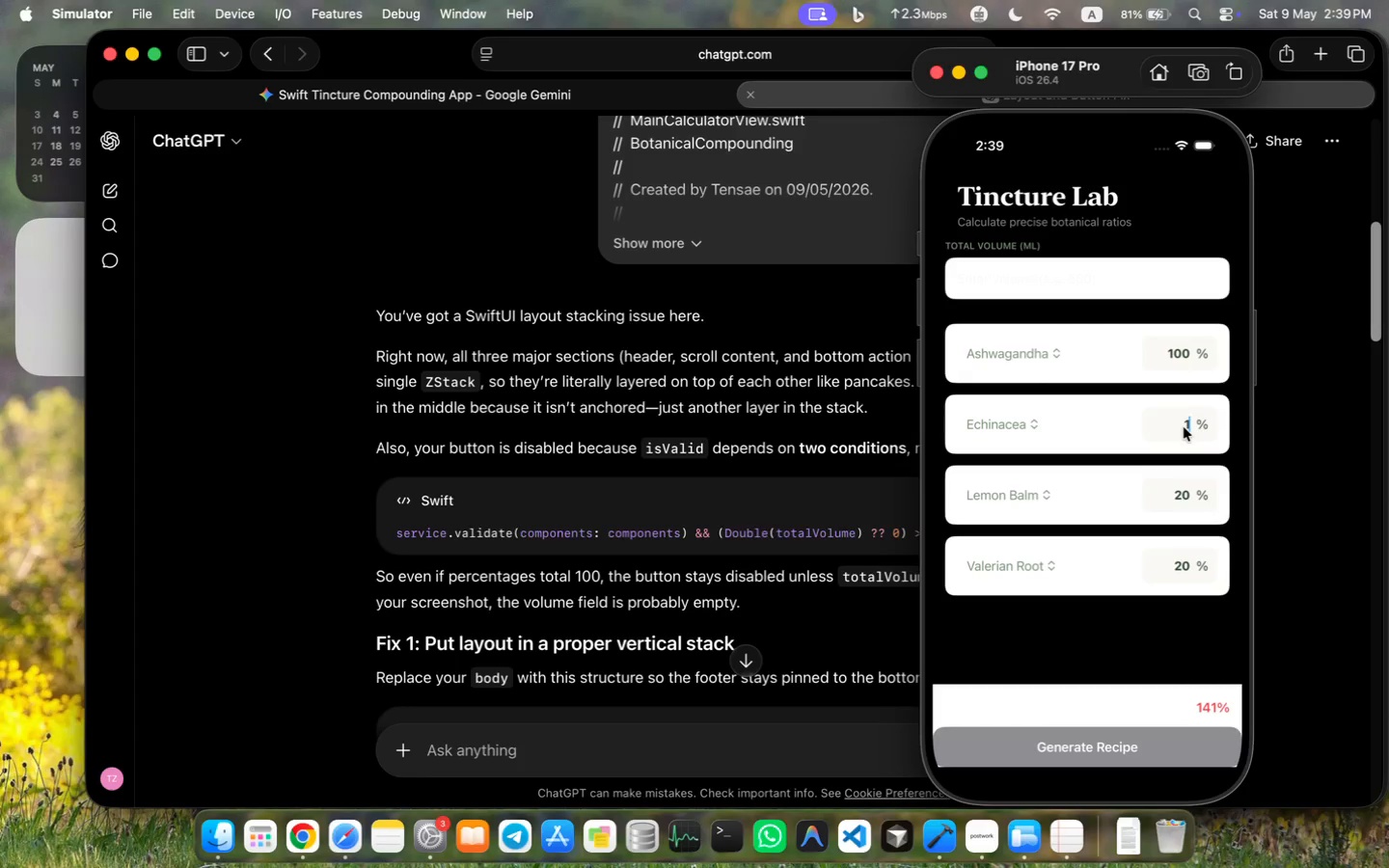 
left_click([1177, 354])
 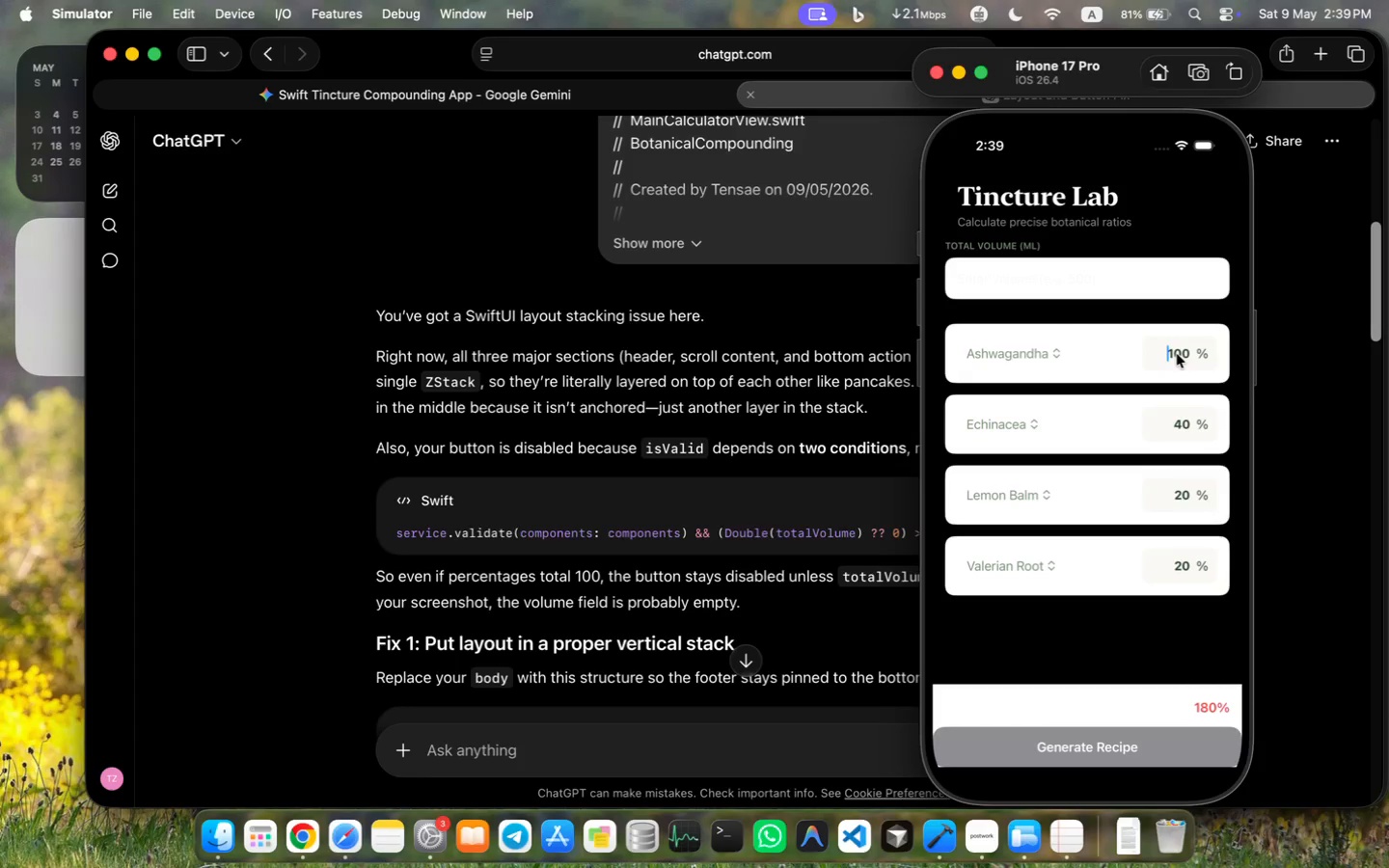 
key(ArrowRight)
 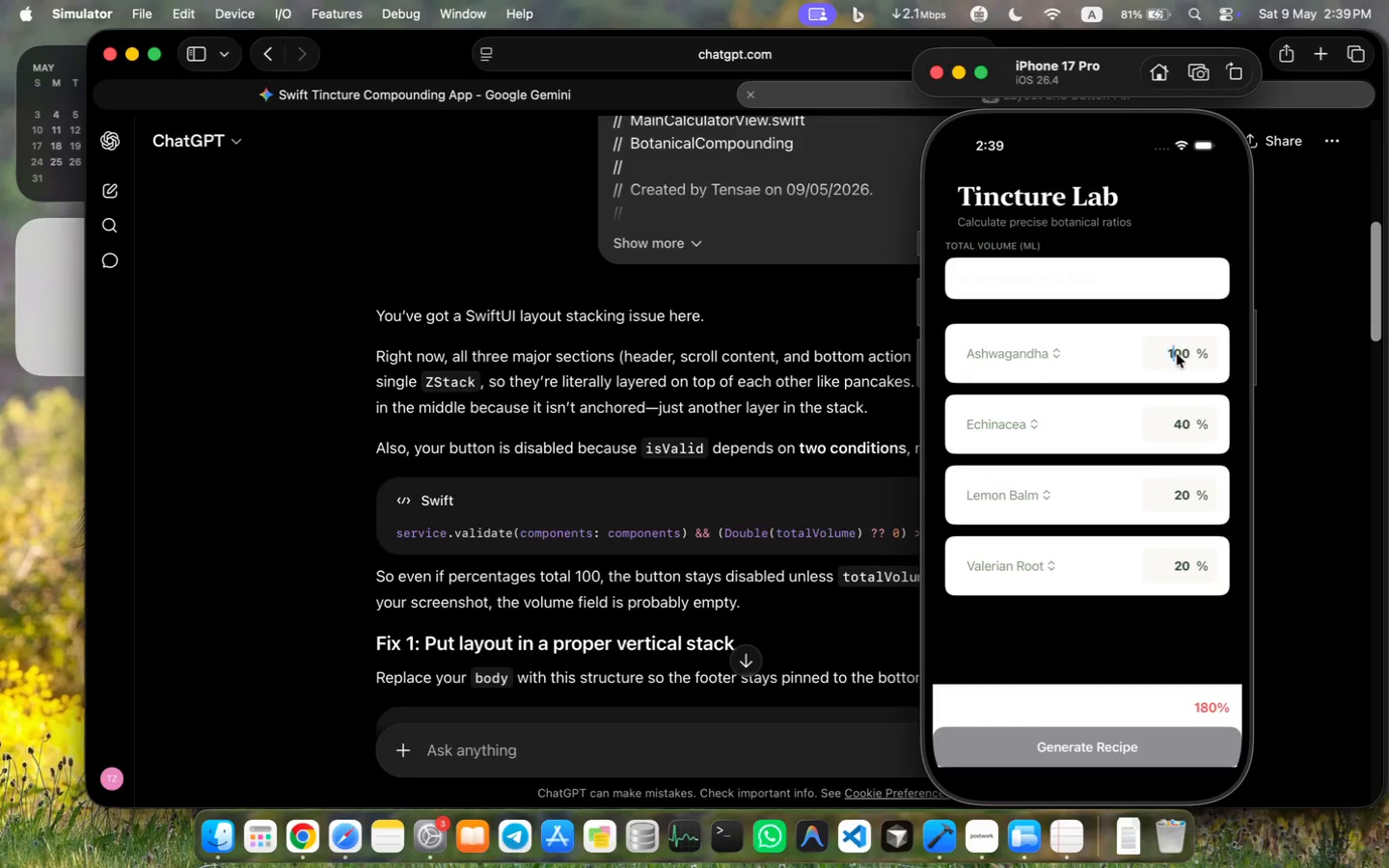 
key(ArrowRight)
 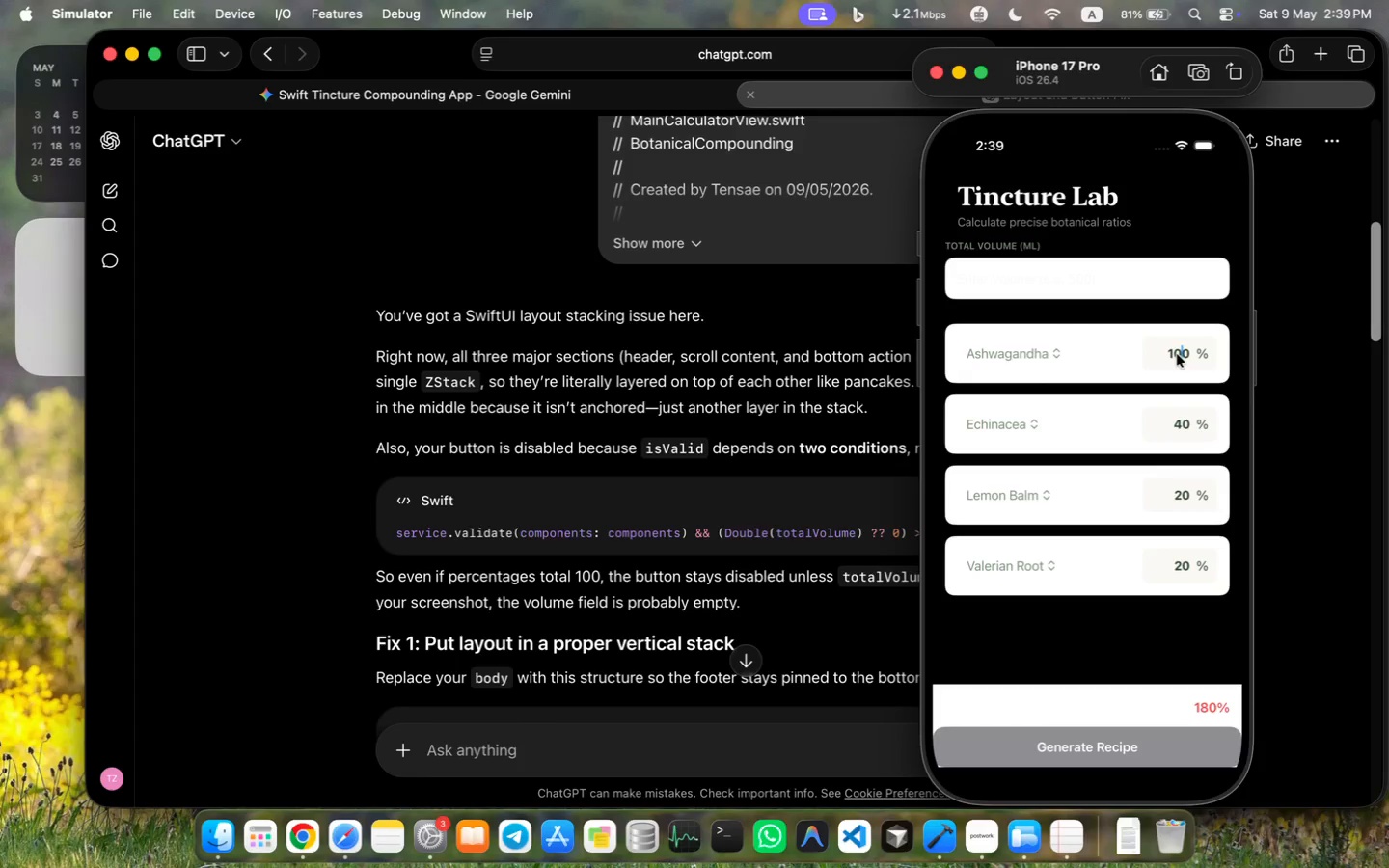 
key(ArrowRight)
 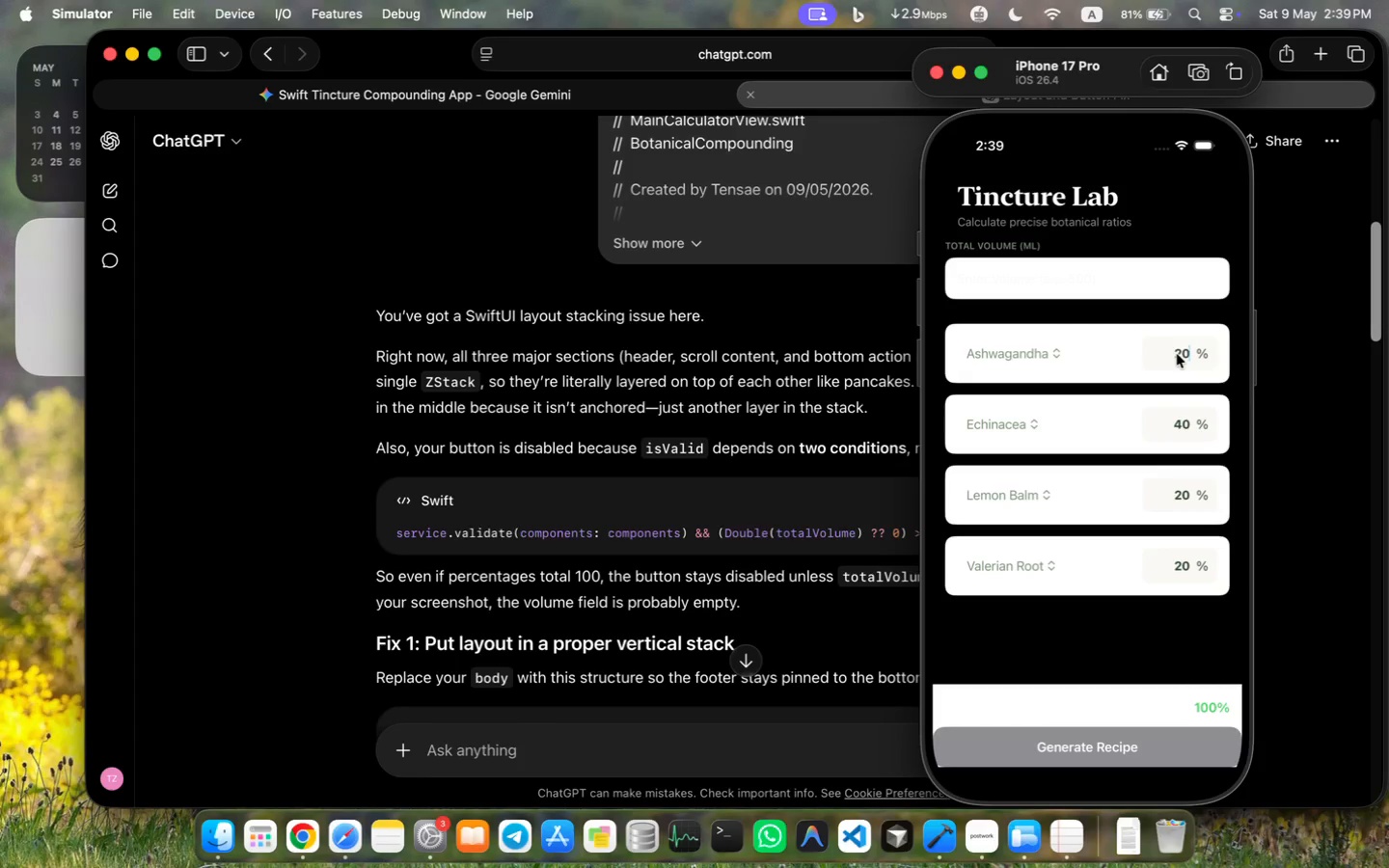 
key(Backspace)
key(Backspace)
key(Backspace)
type(20)
 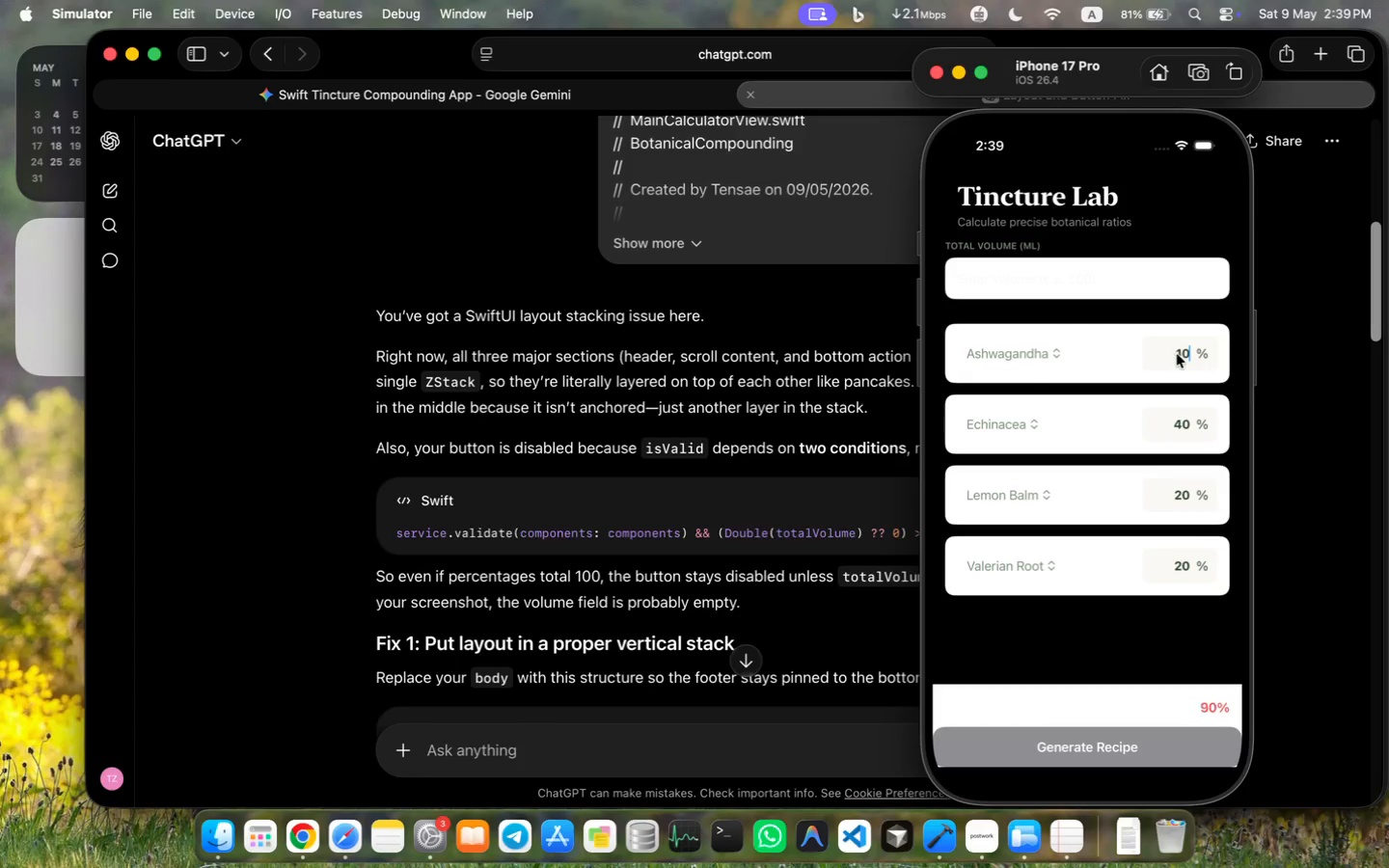 
key(Enter)
 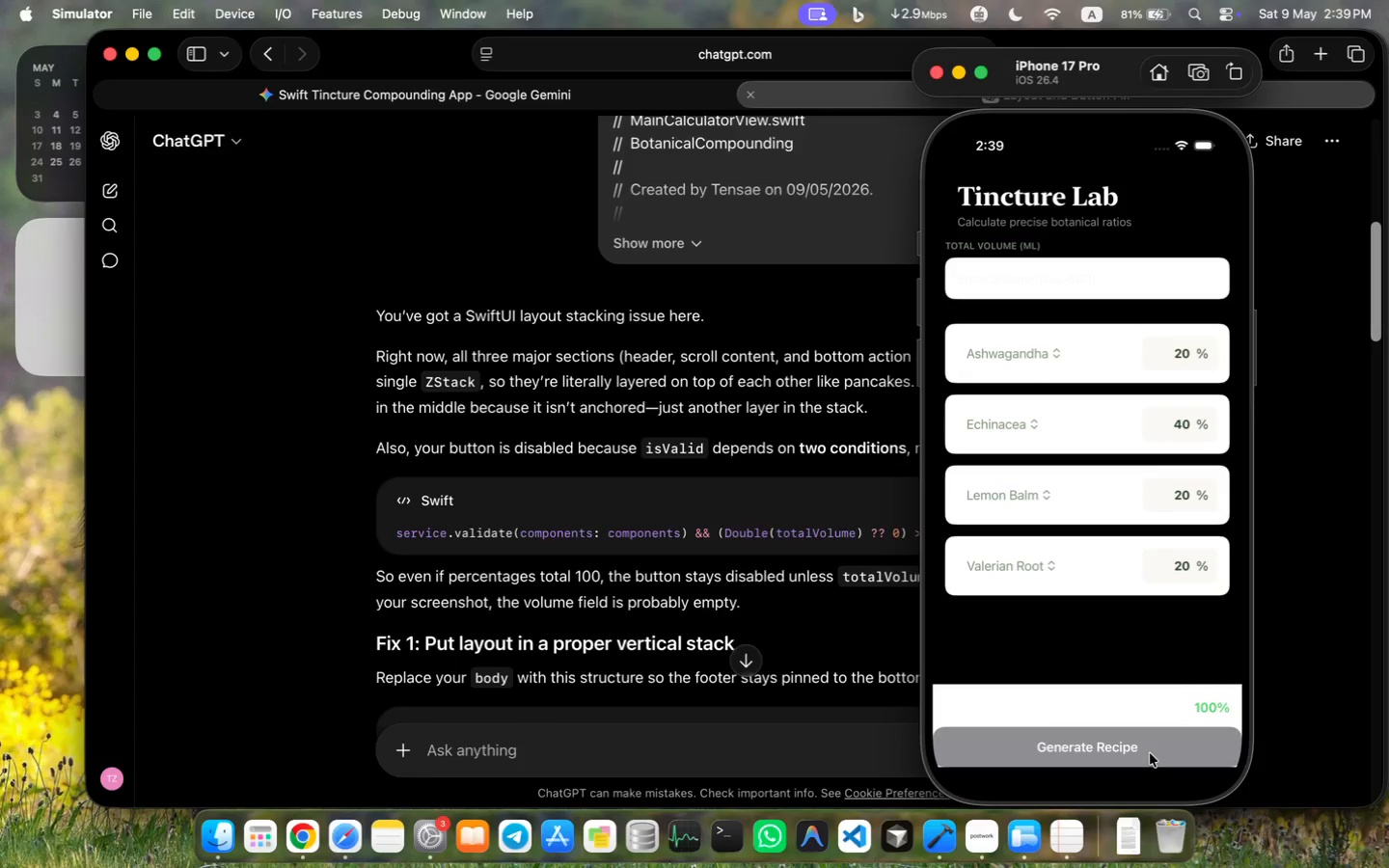 
double_click([1150, 753])
 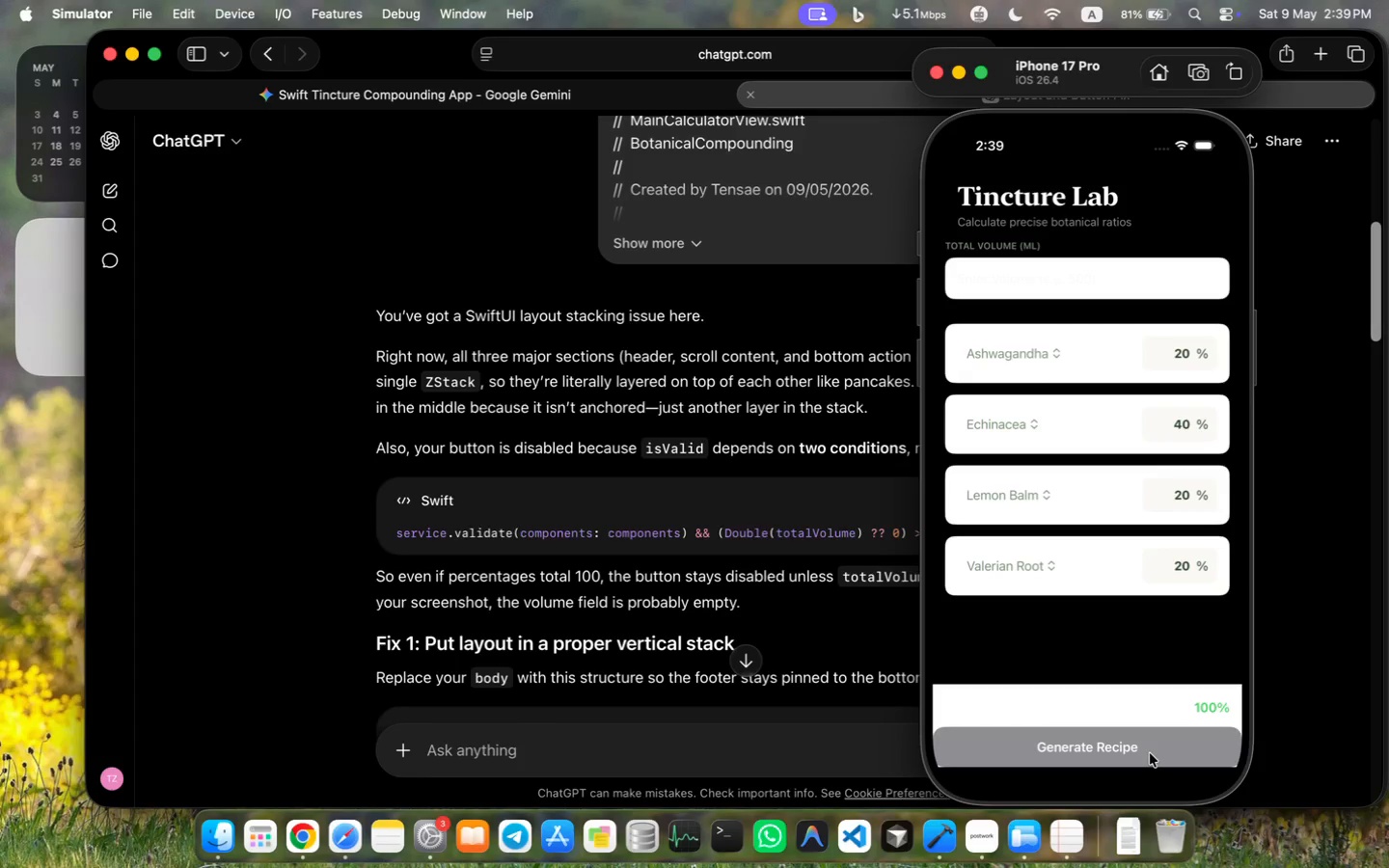 
wait(13.14)
 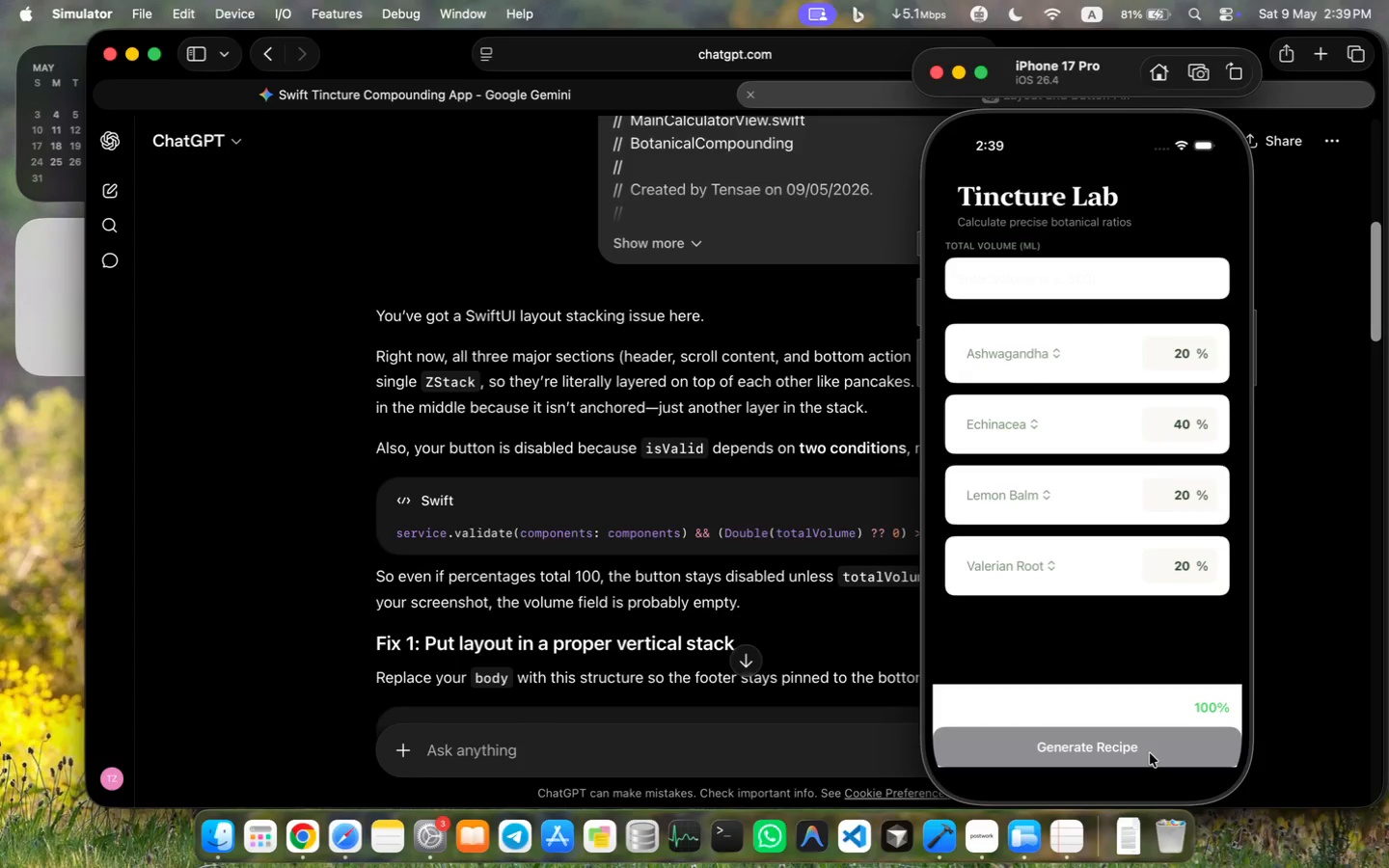 
left_click([711, 593])
 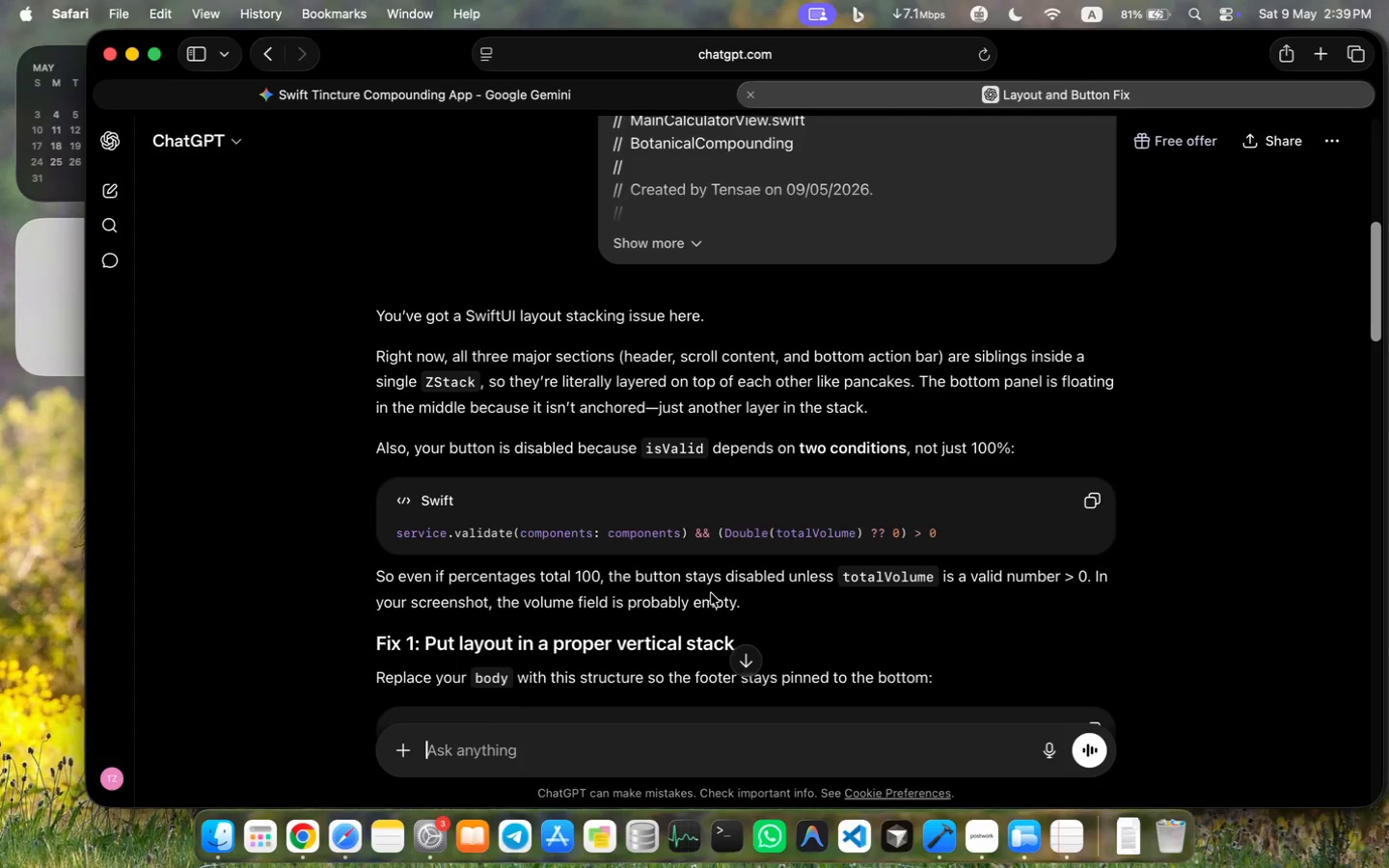 
wait(8.8)
 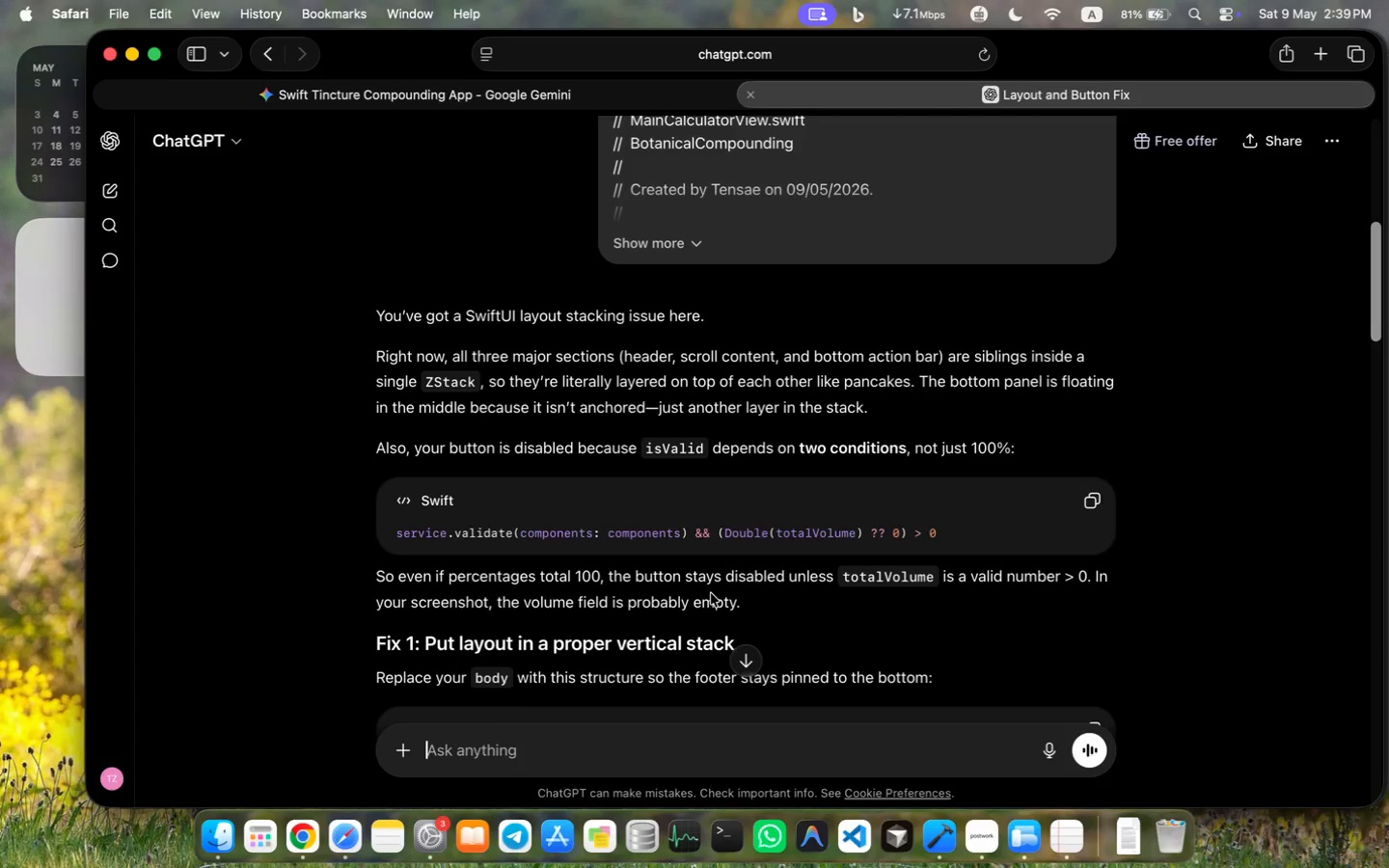 
double_click([496, 99])
 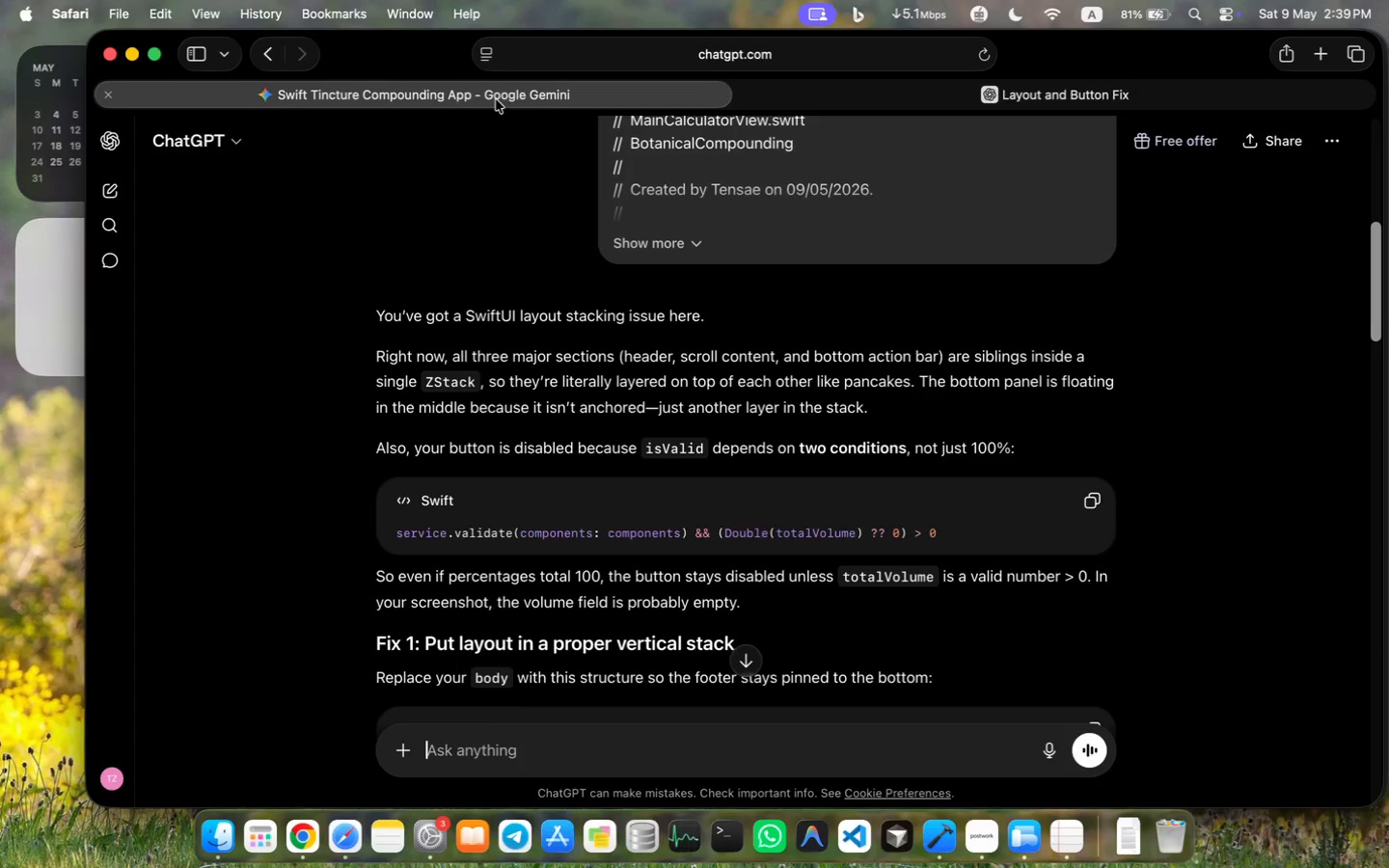 
scroll: coordinate [771, 435], scroll_direction: down, amount: 31.0
 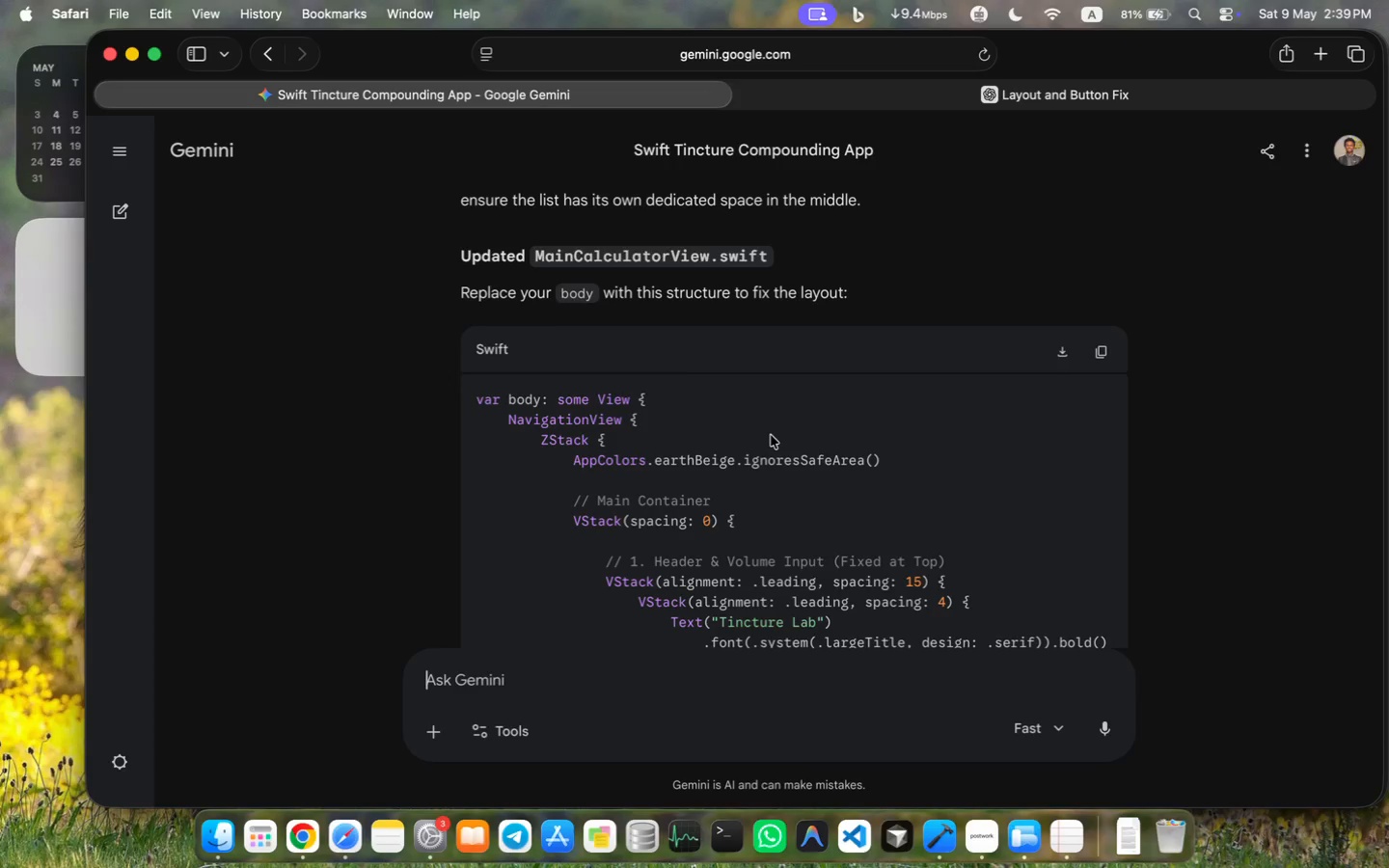 
wait(6.68)
 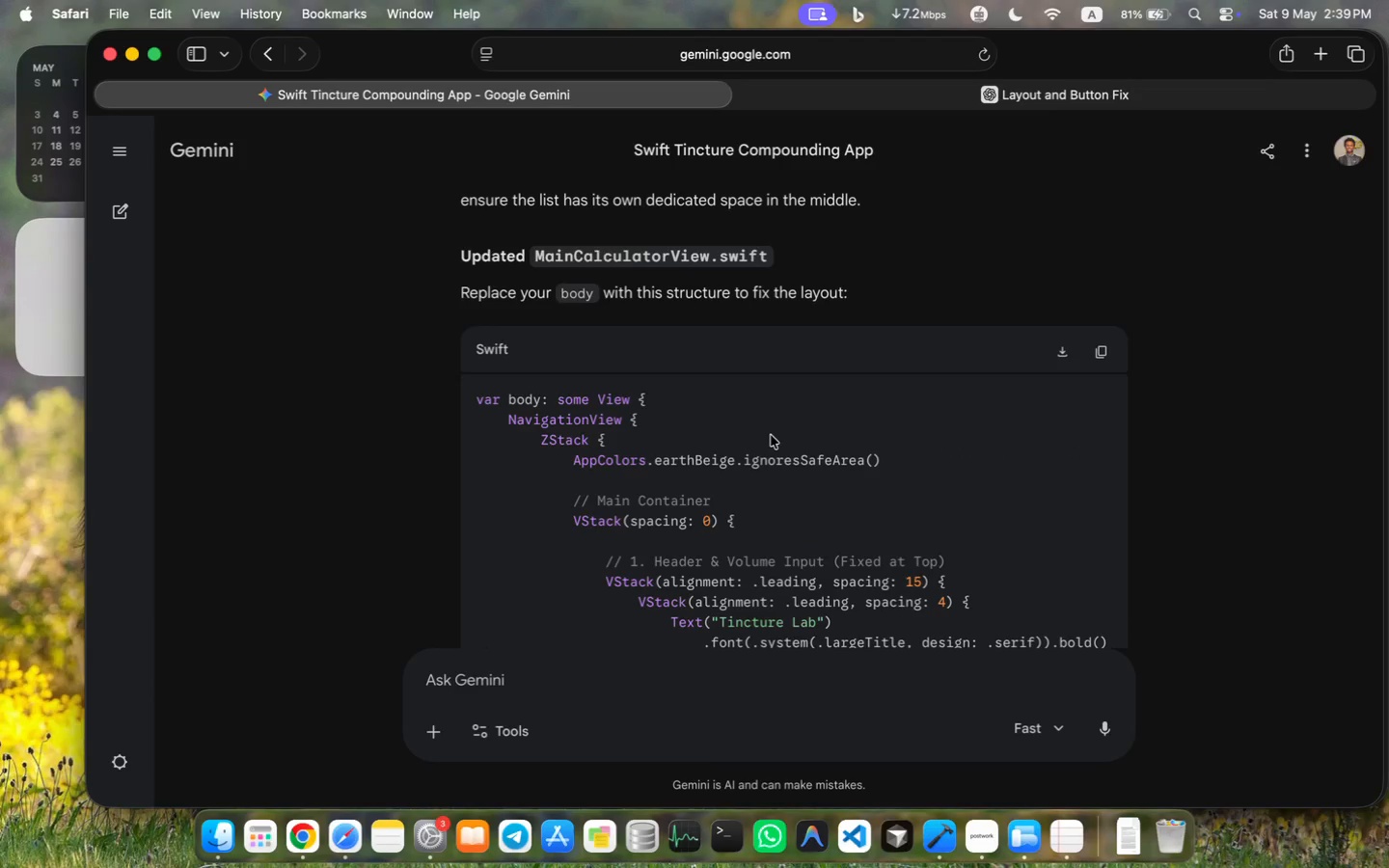 
scroll: coordinate [771, 435], scroll_direction: down, amount: 152.0
 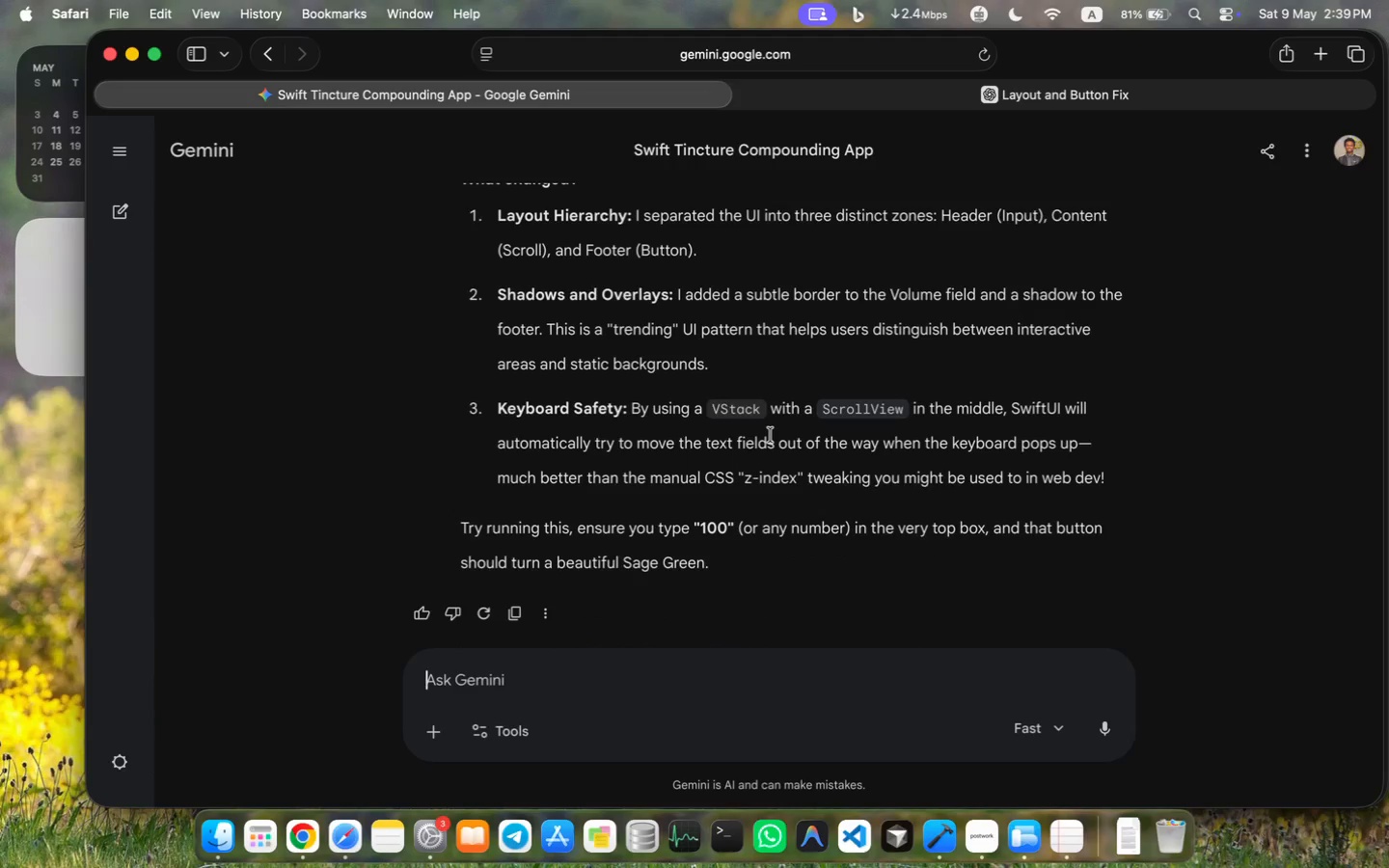 
scroll: coordinate [771, 435], scroll_direction: up, amount: 21.0
 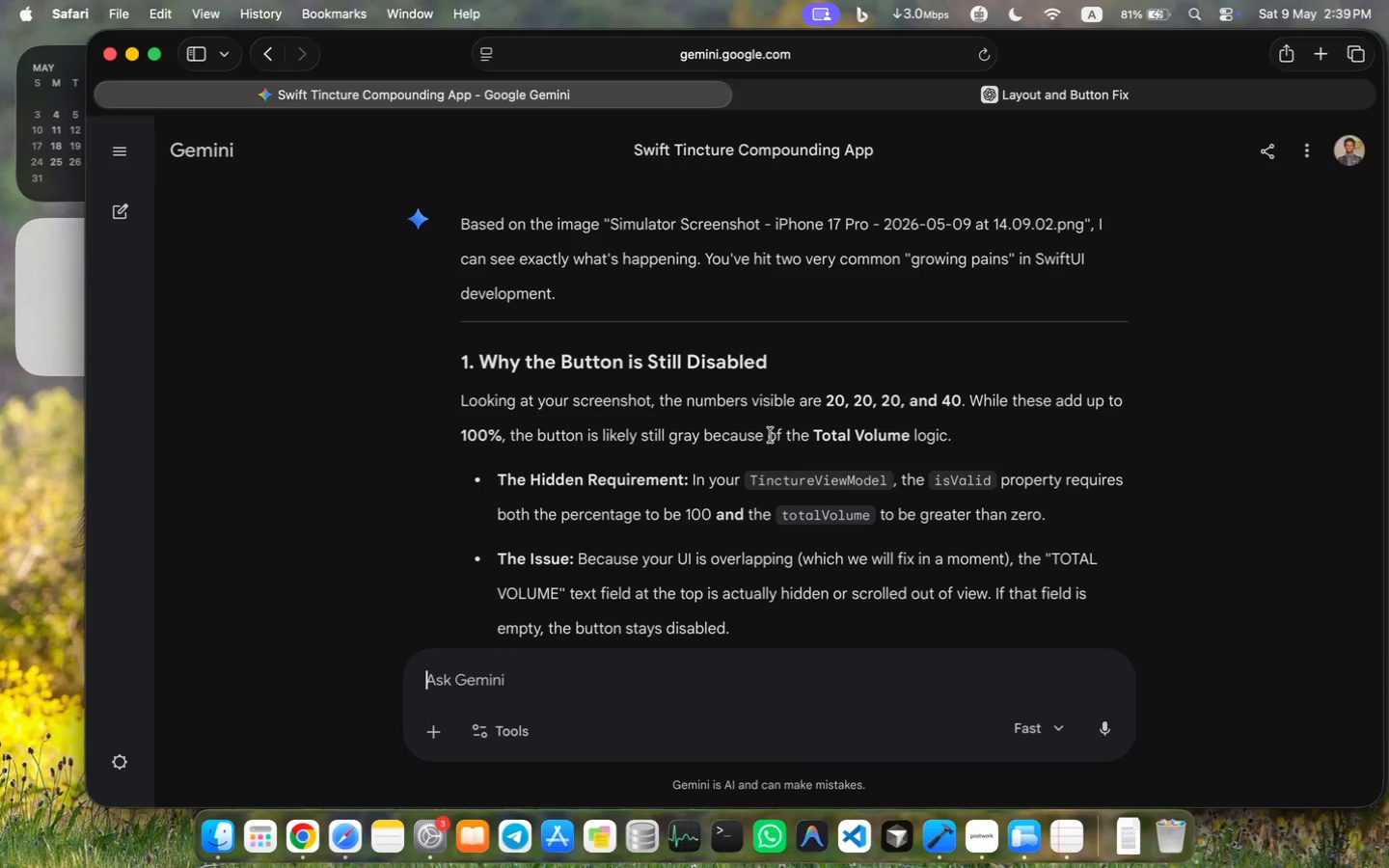 
scroll: coordinate [771, 435], scroll_direction: down, amount: 4.0
 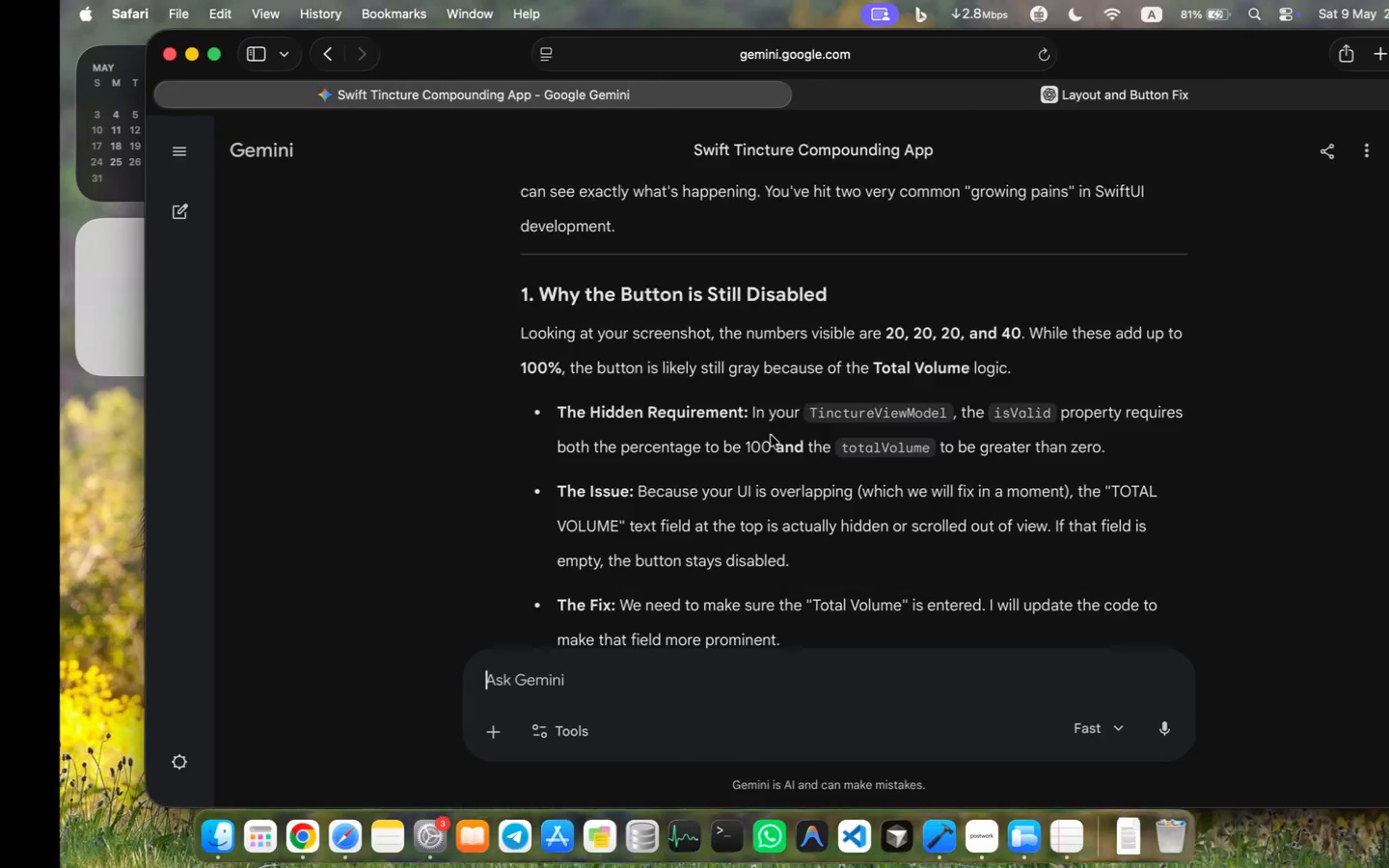 
wait(39.24)
 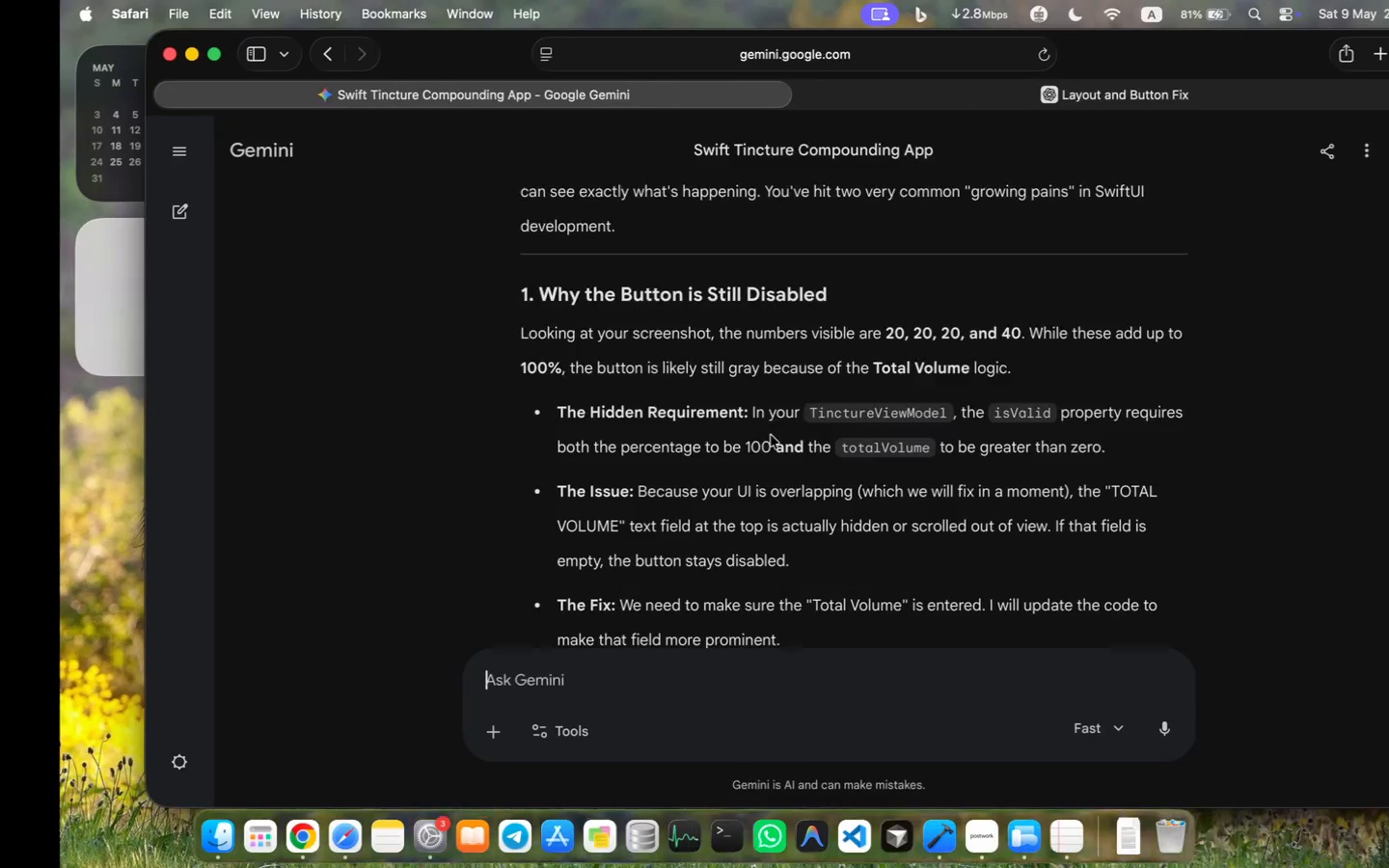 
left_click([1021, 848])
 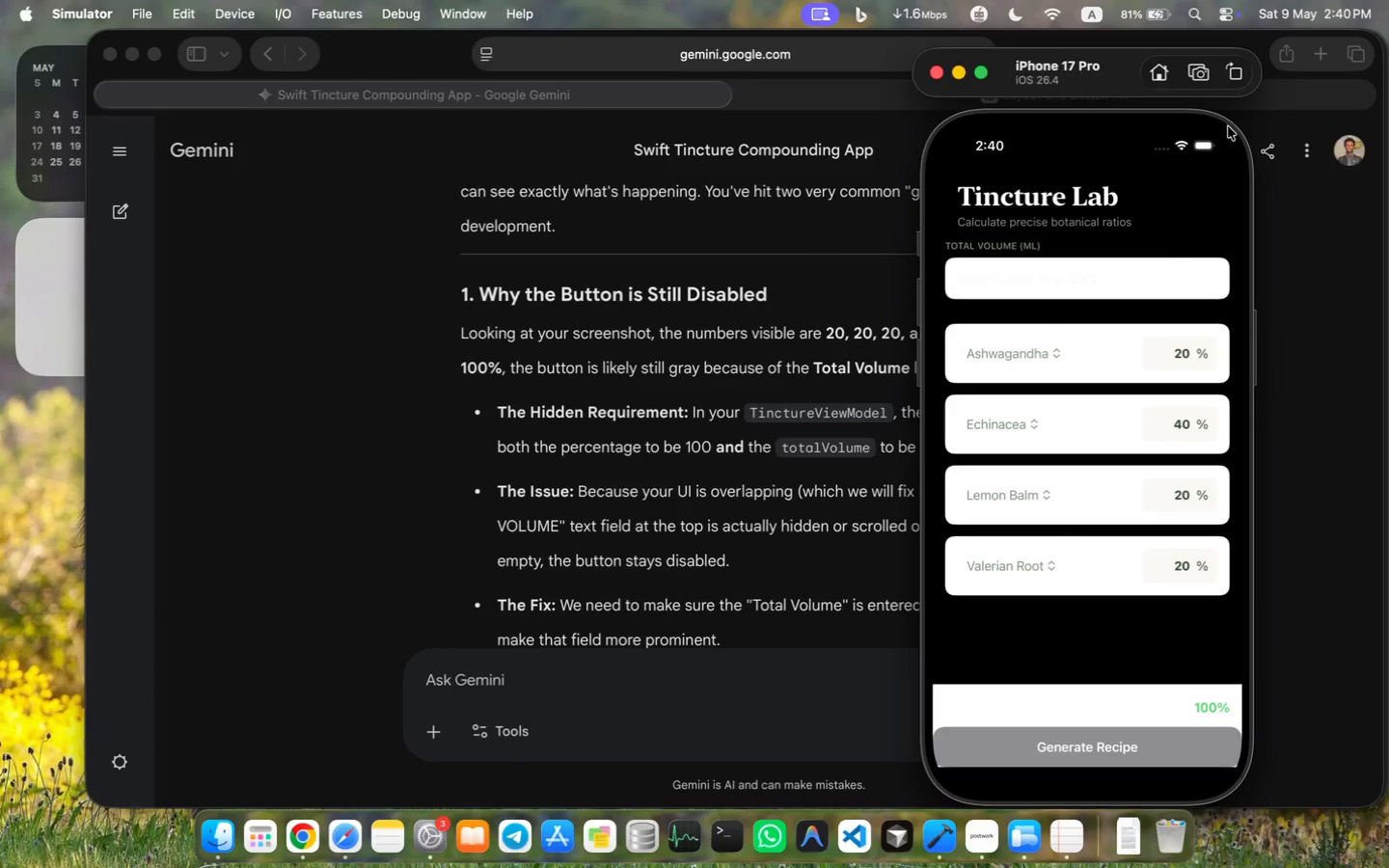 
left_click([1206, 75])
 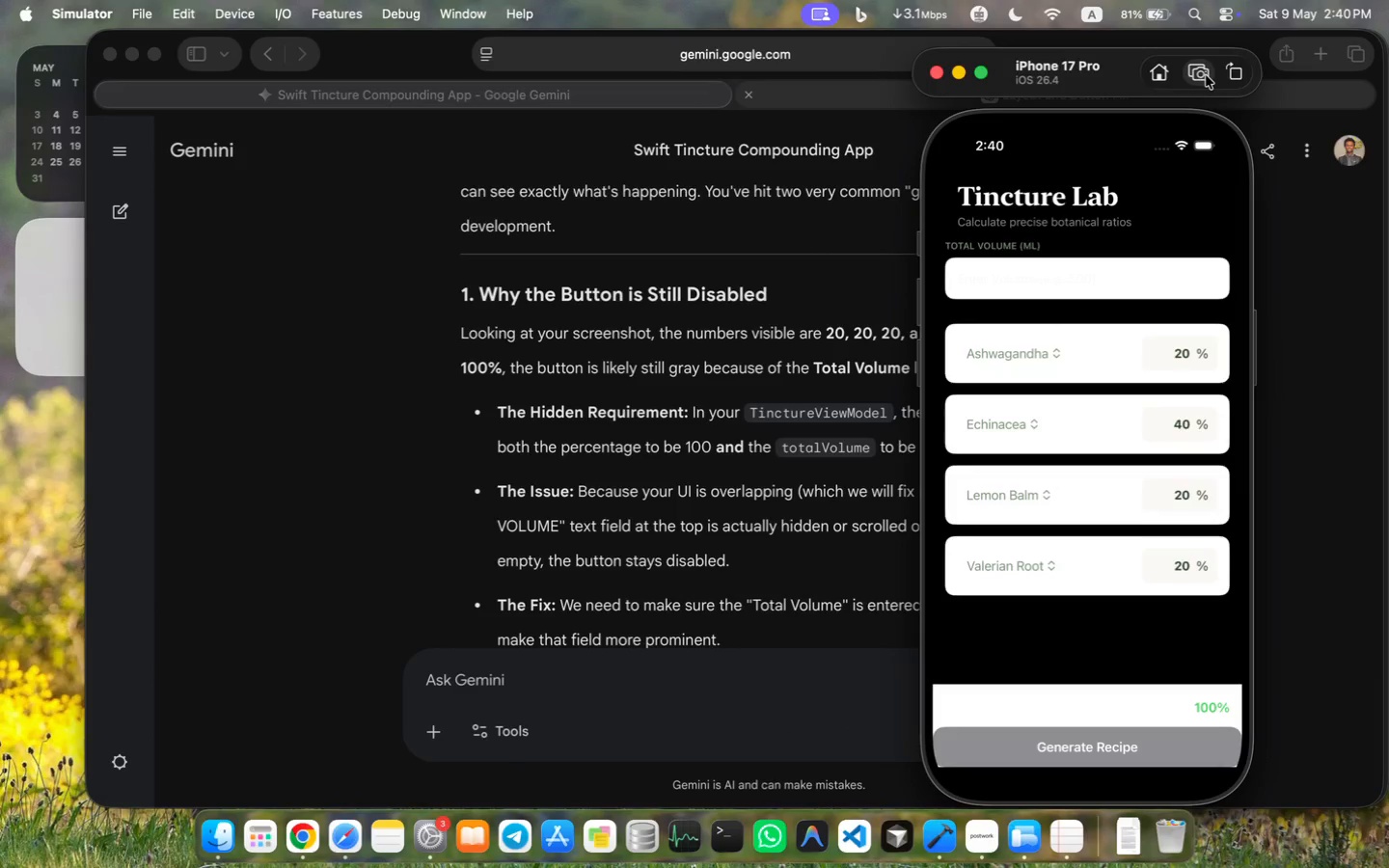 
left_click_drag(start_coordinate=[1326, 738], to_coordinate=[756, 616])
 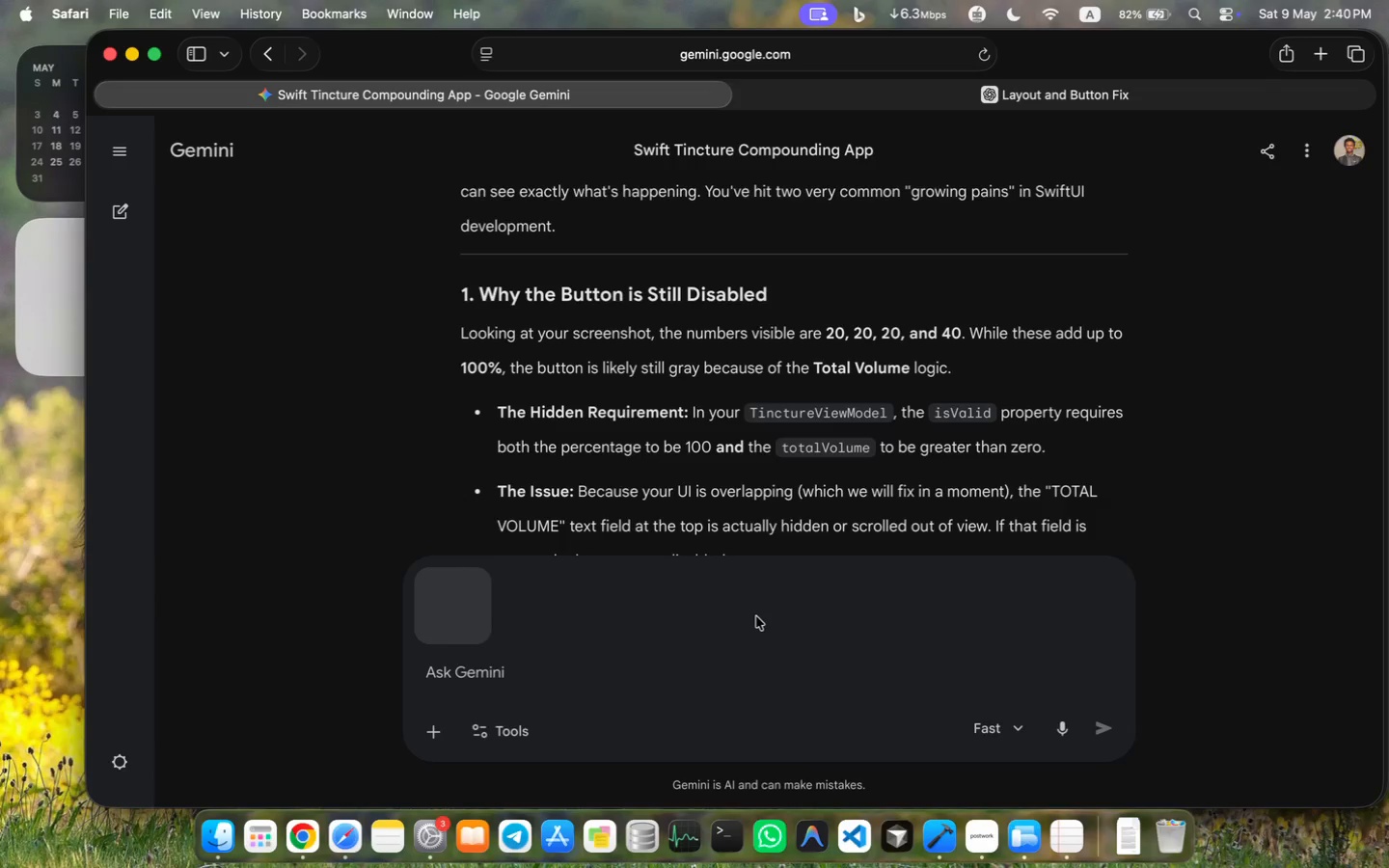 
left_click([724, 395])
 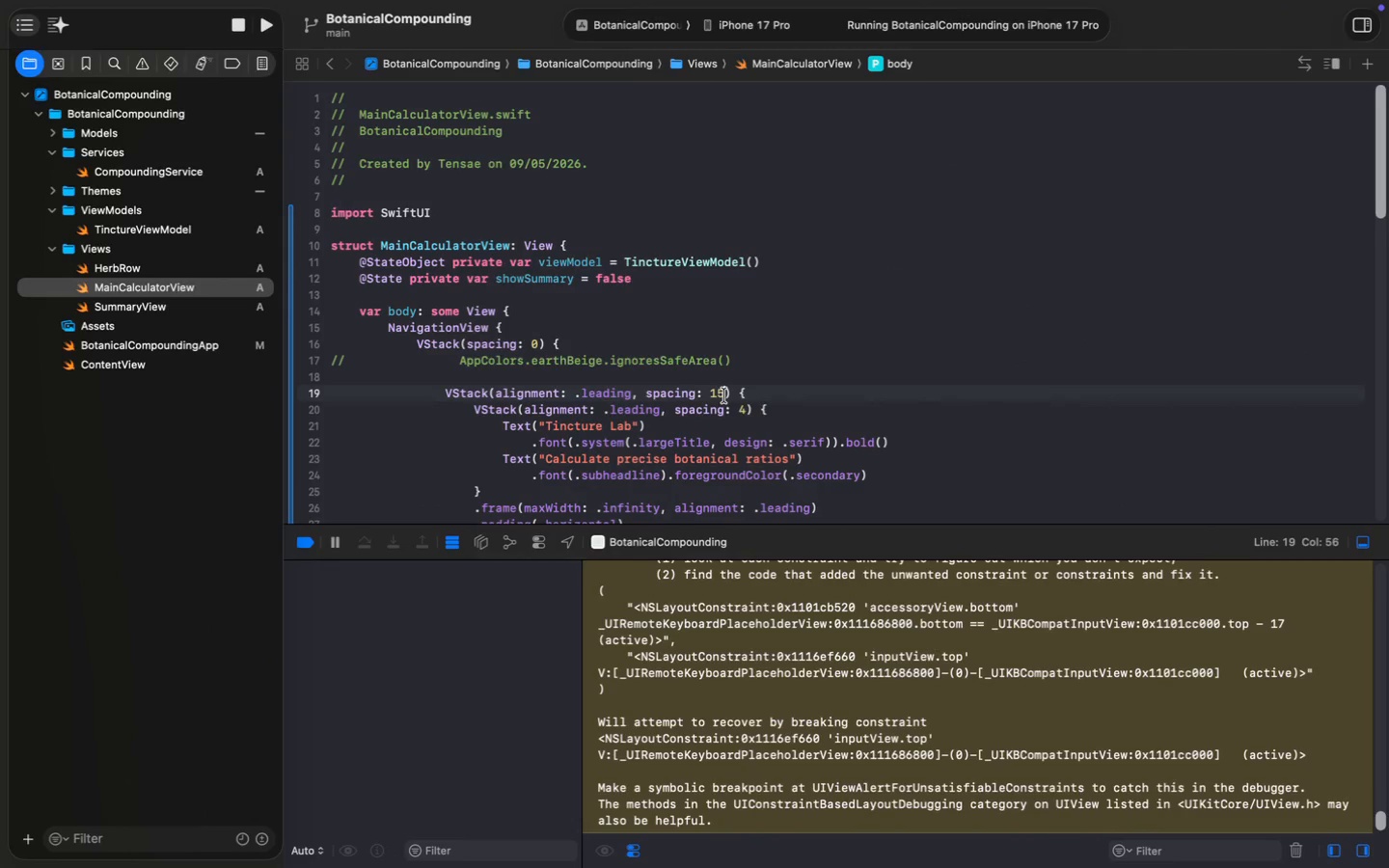 
key(Meta+A)
 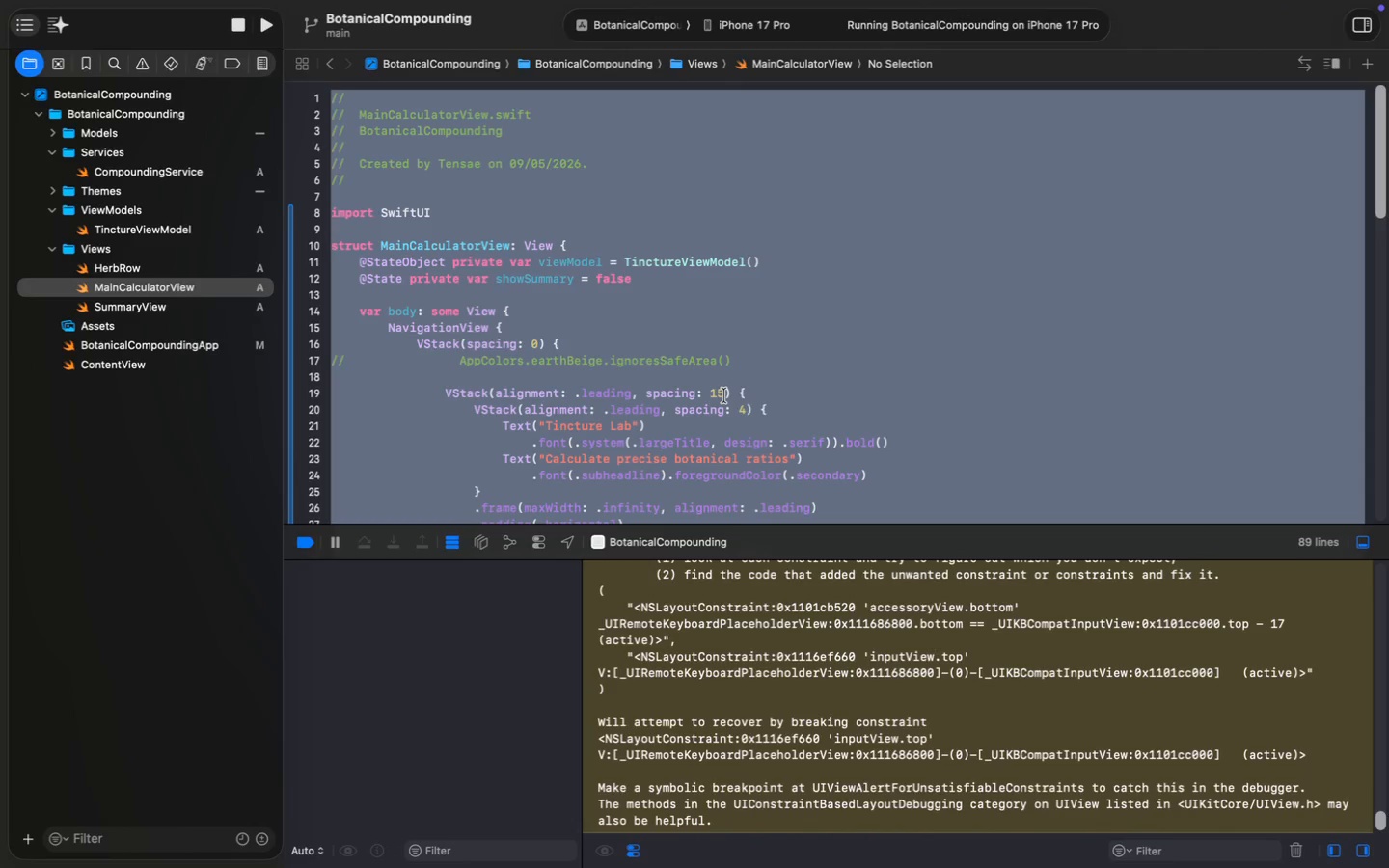 
key(Meta+C)
 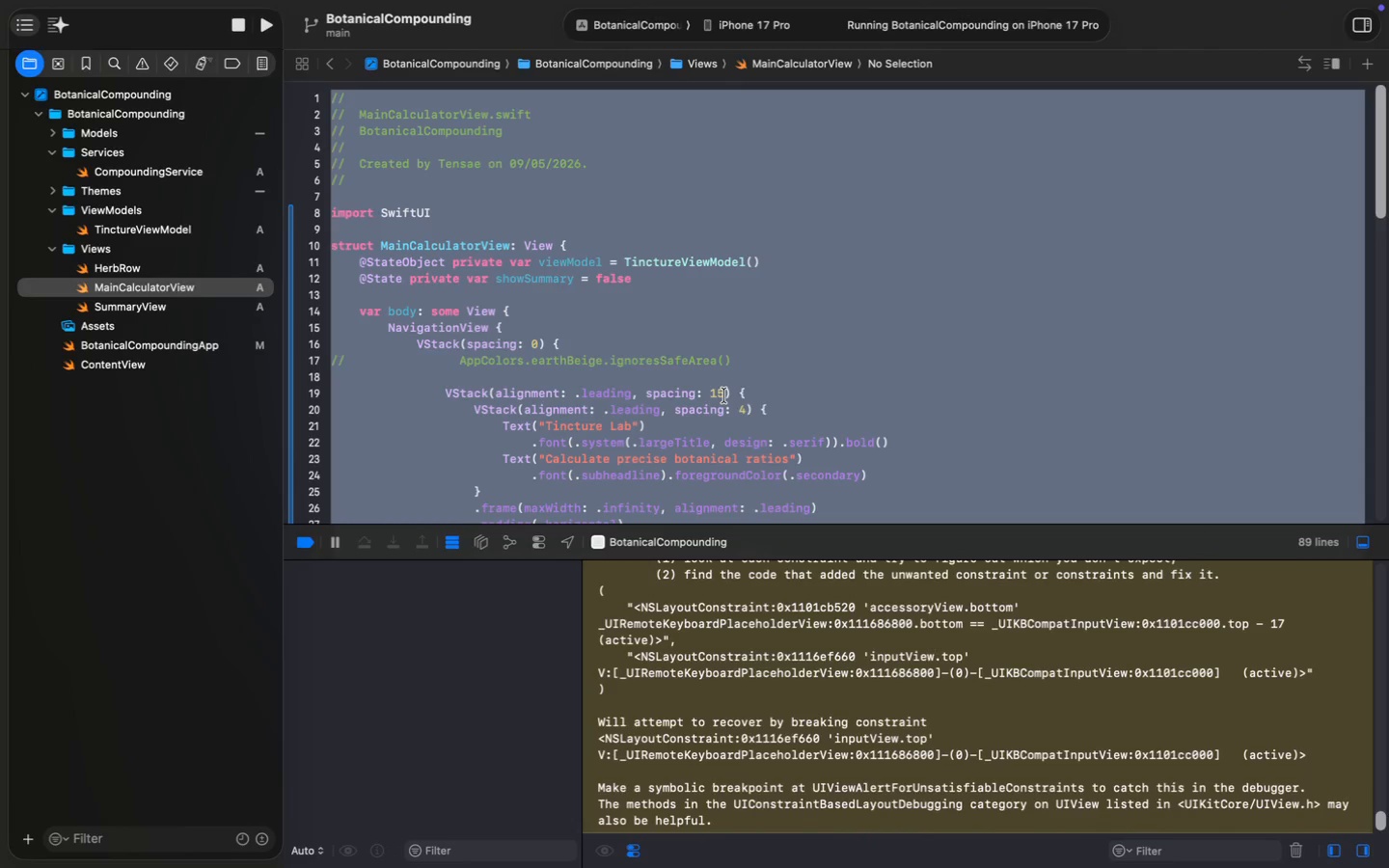 
key(Meta+C)
 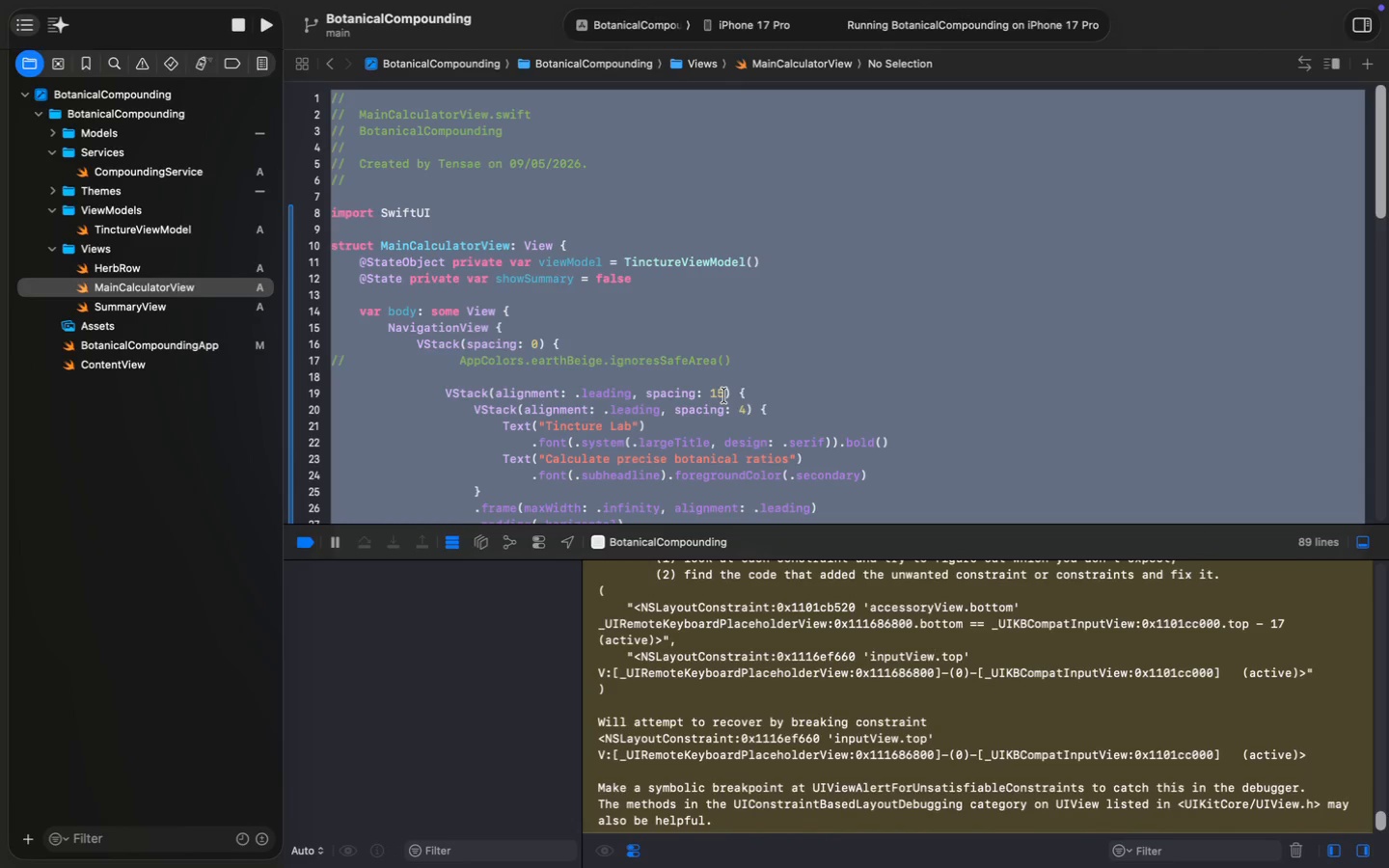 
key(Meta+V)
 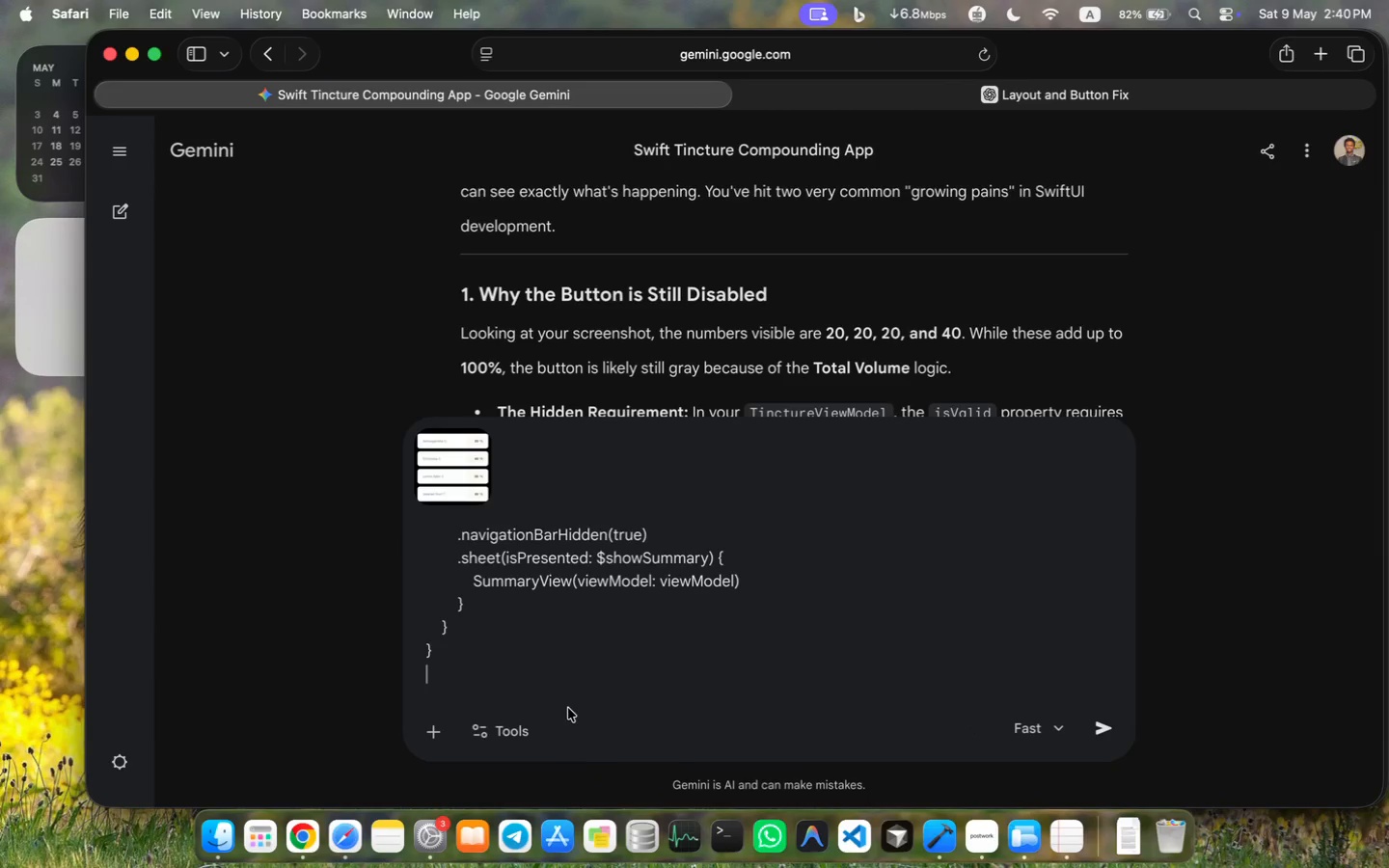 
key(Enter)
 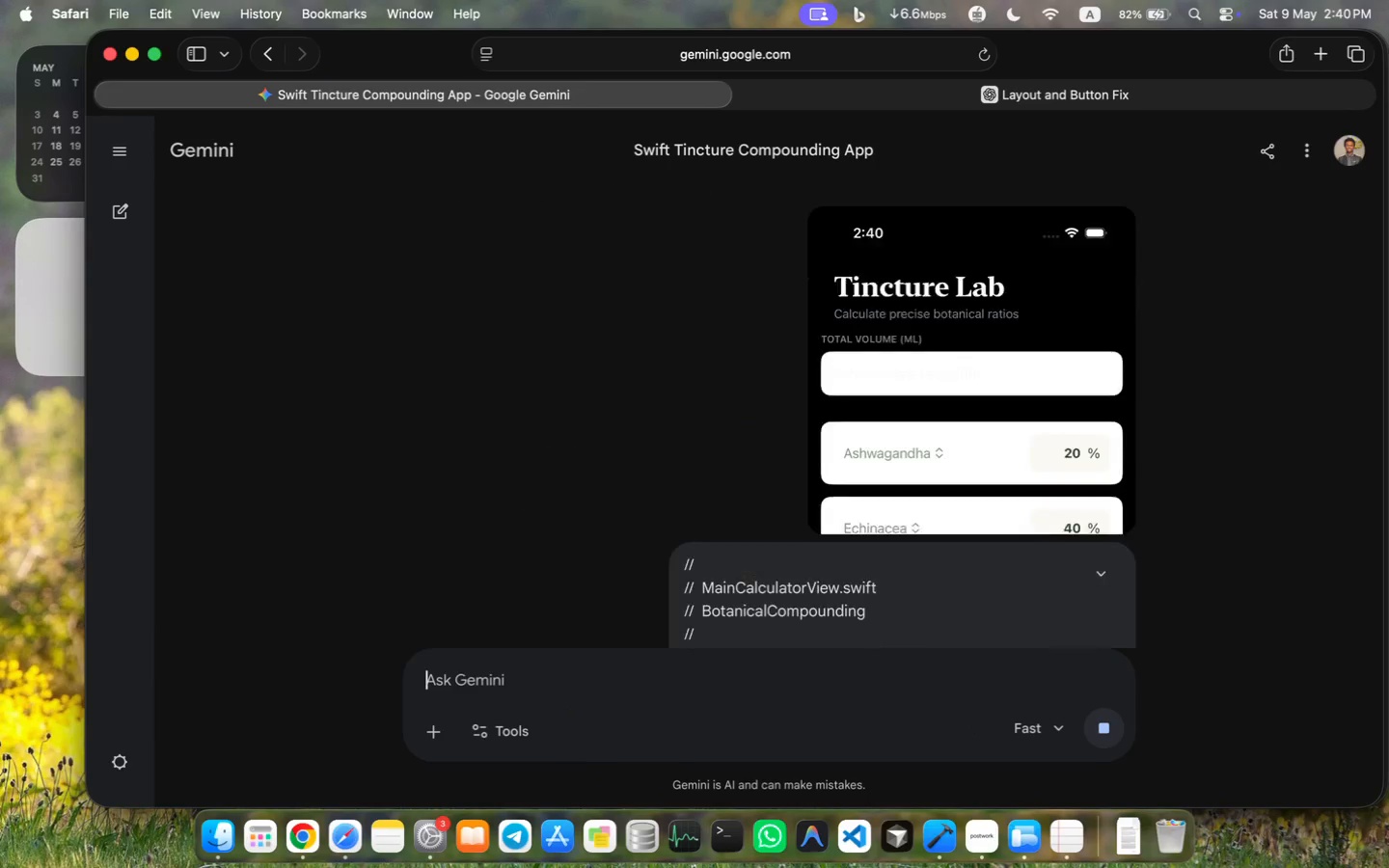 
scroll: coordinate [712, 409], scroll_direction: down, amount: 34.0
 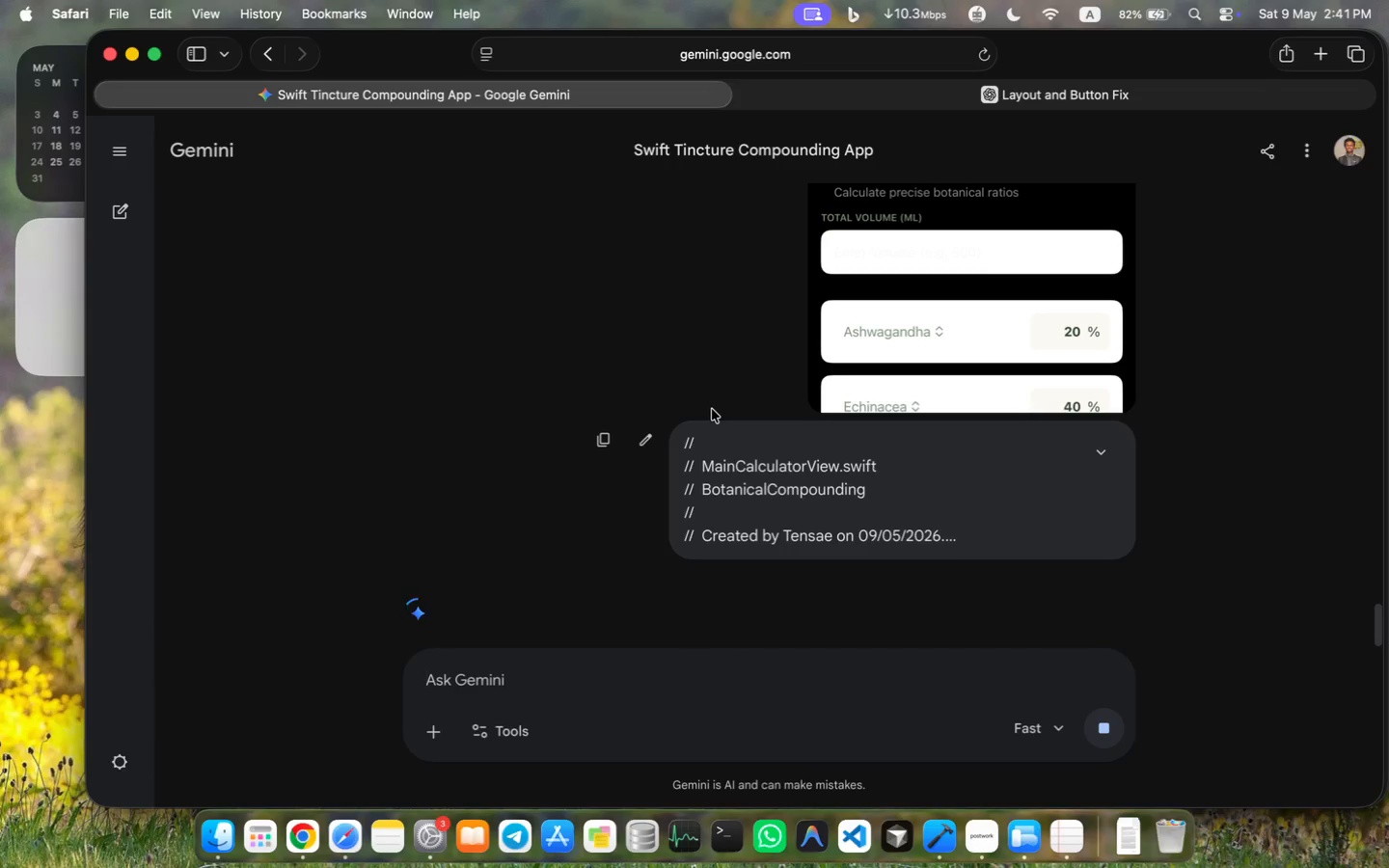 
wait(6.17)
 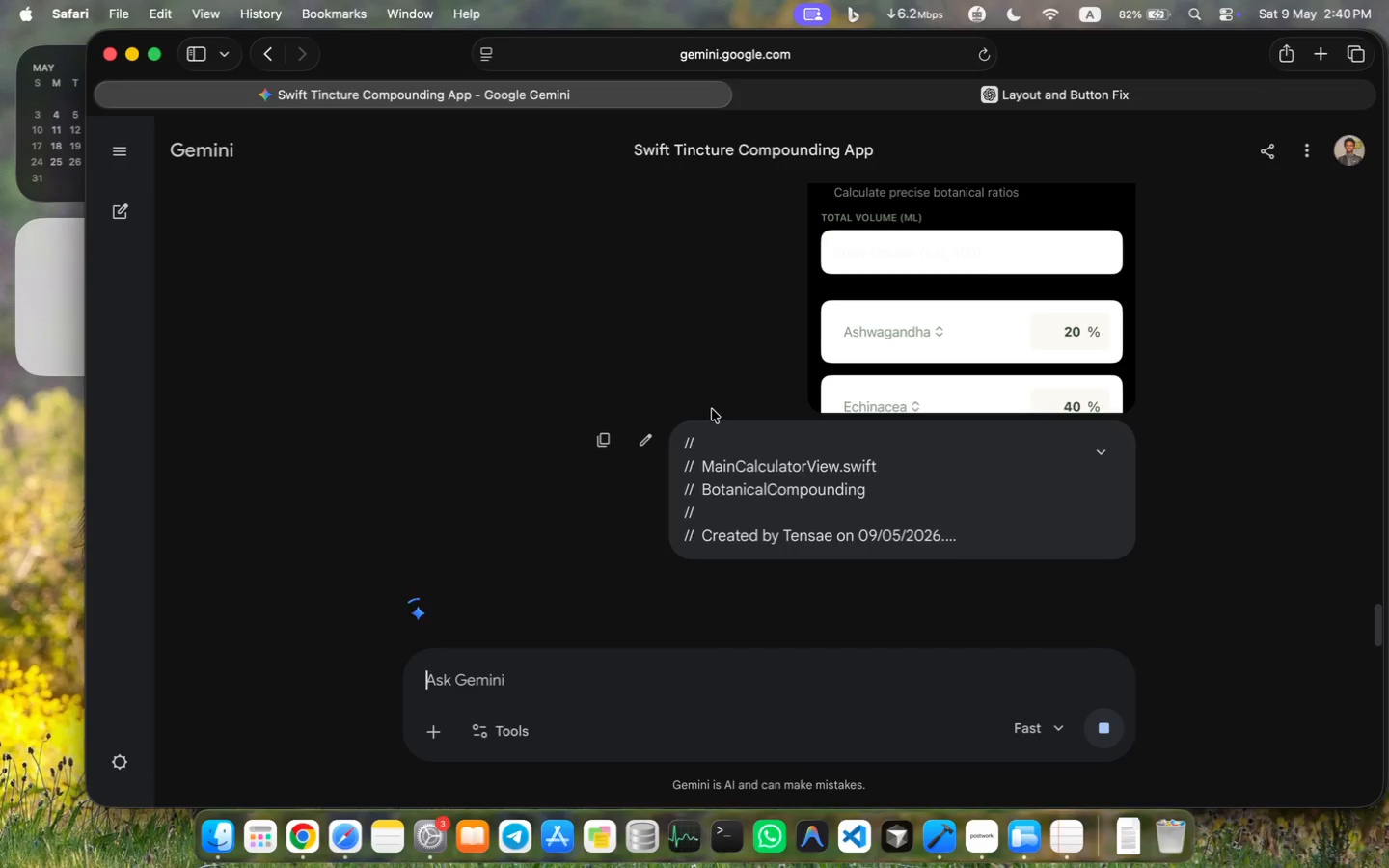 
right_click([919, 317])
 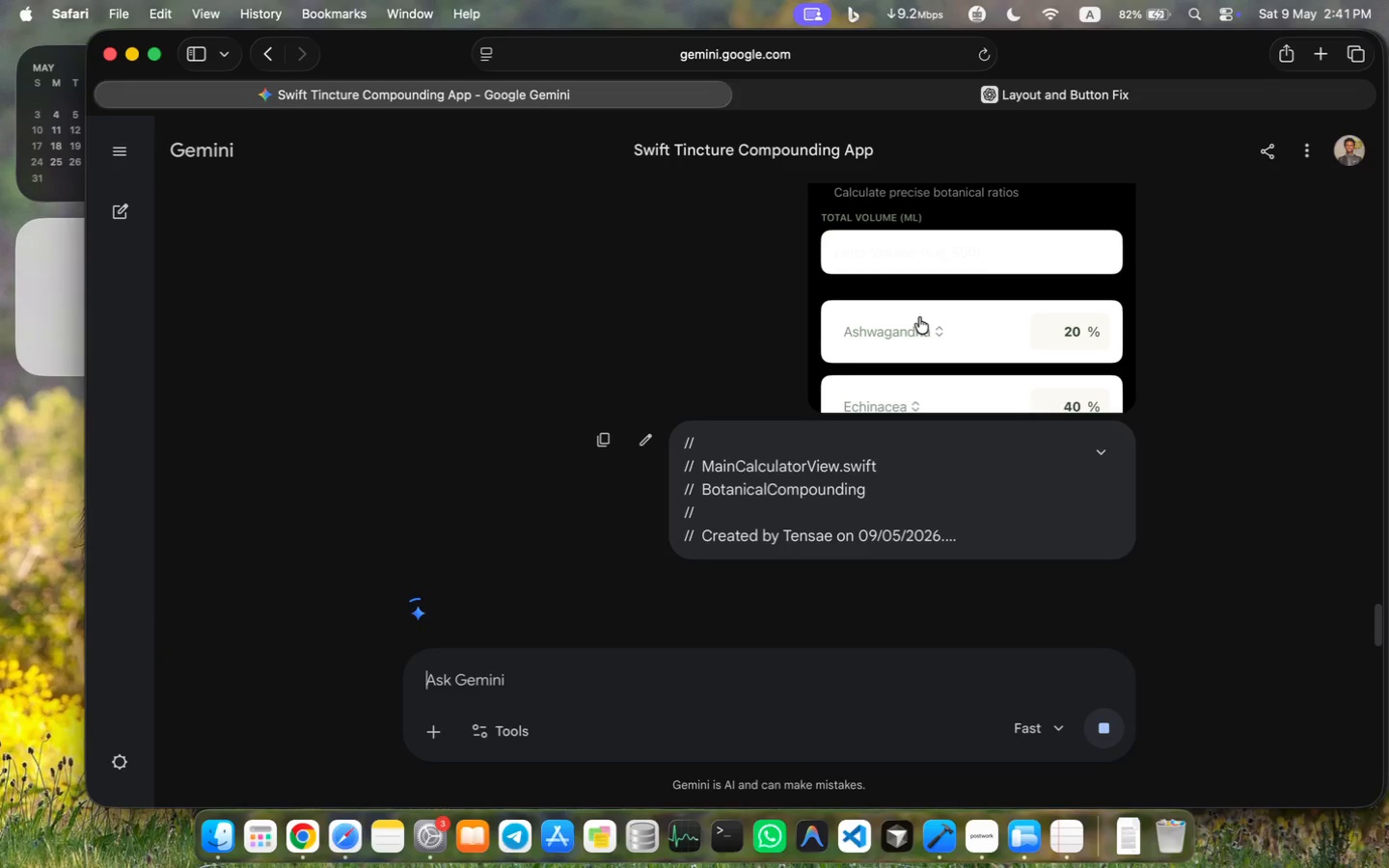 
scroll: coordinate [740, 448], scroll_direction: down, amount: 22.0
 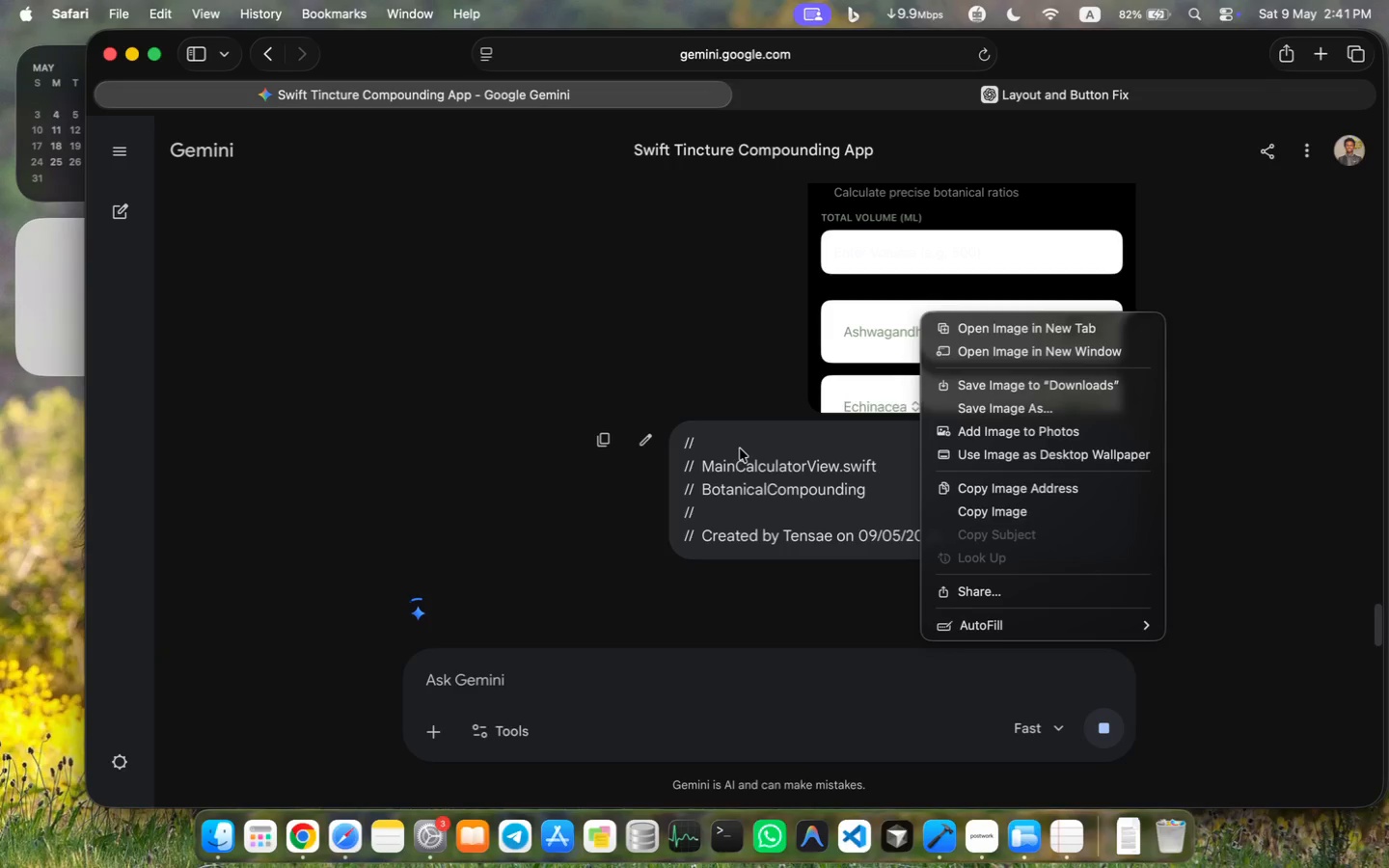 
left_click([238, 360])
 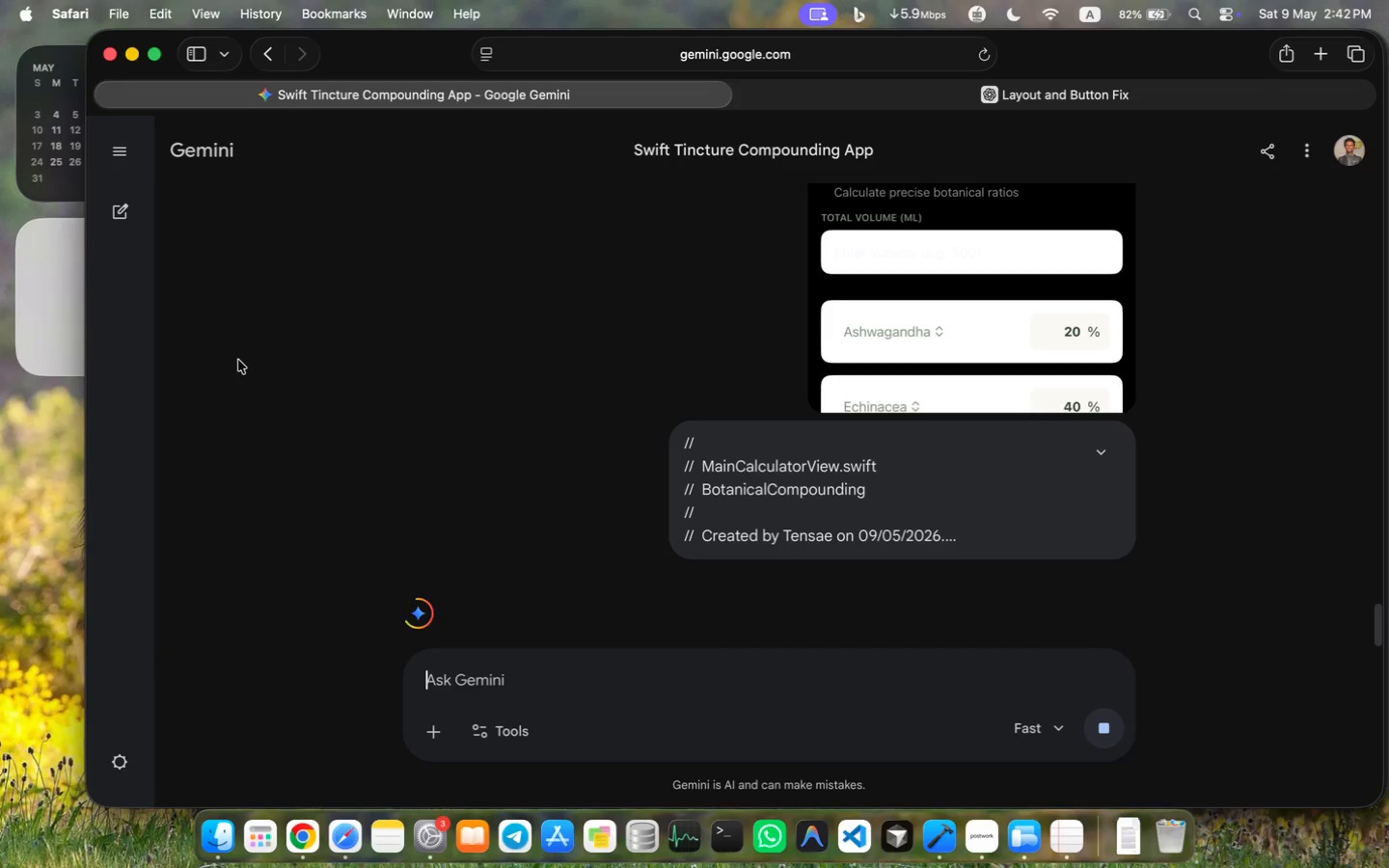 
wait(64.38)
 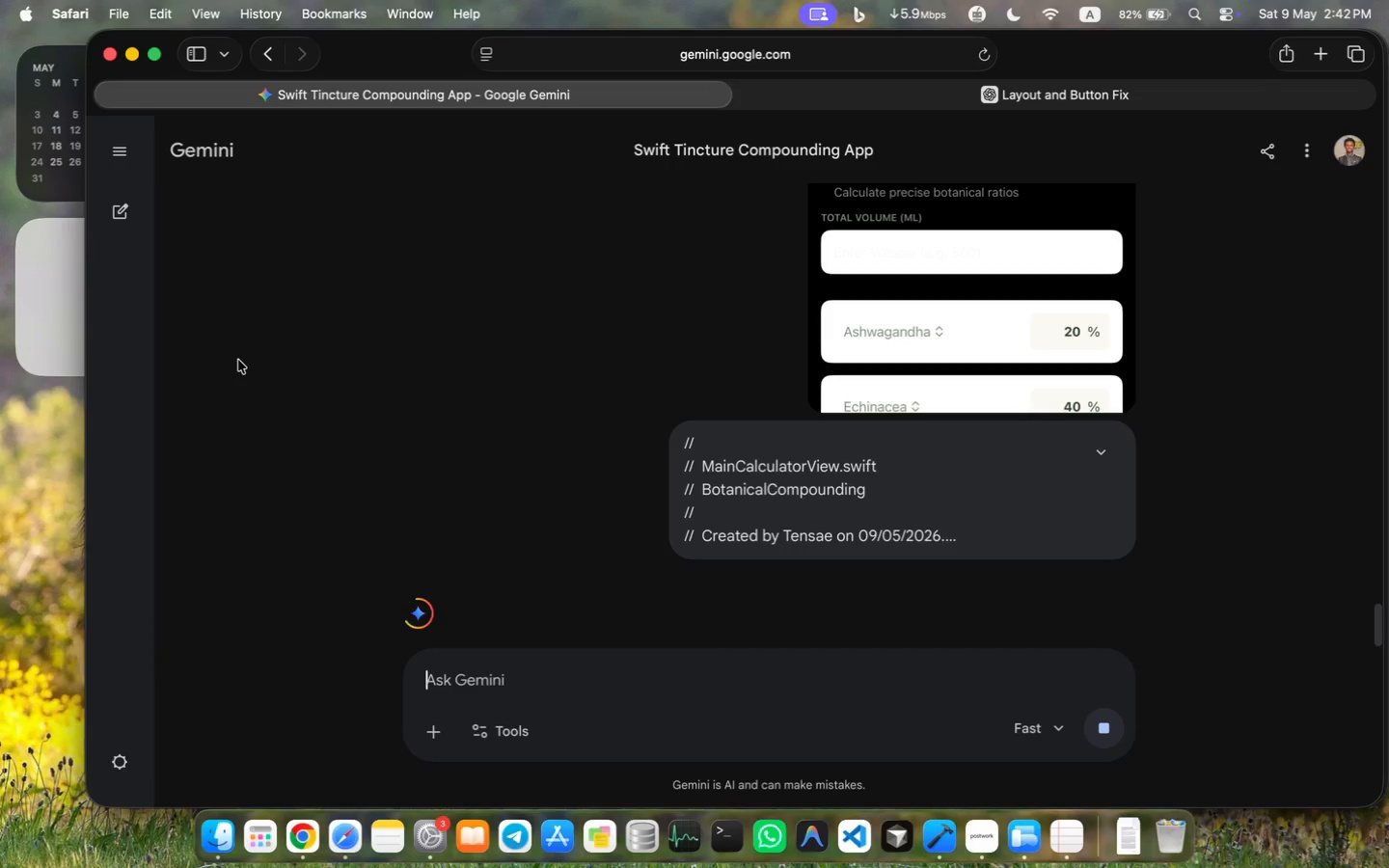 
scroll: coordinate [524, 450], scroll_direction: down, amount: 152.0
 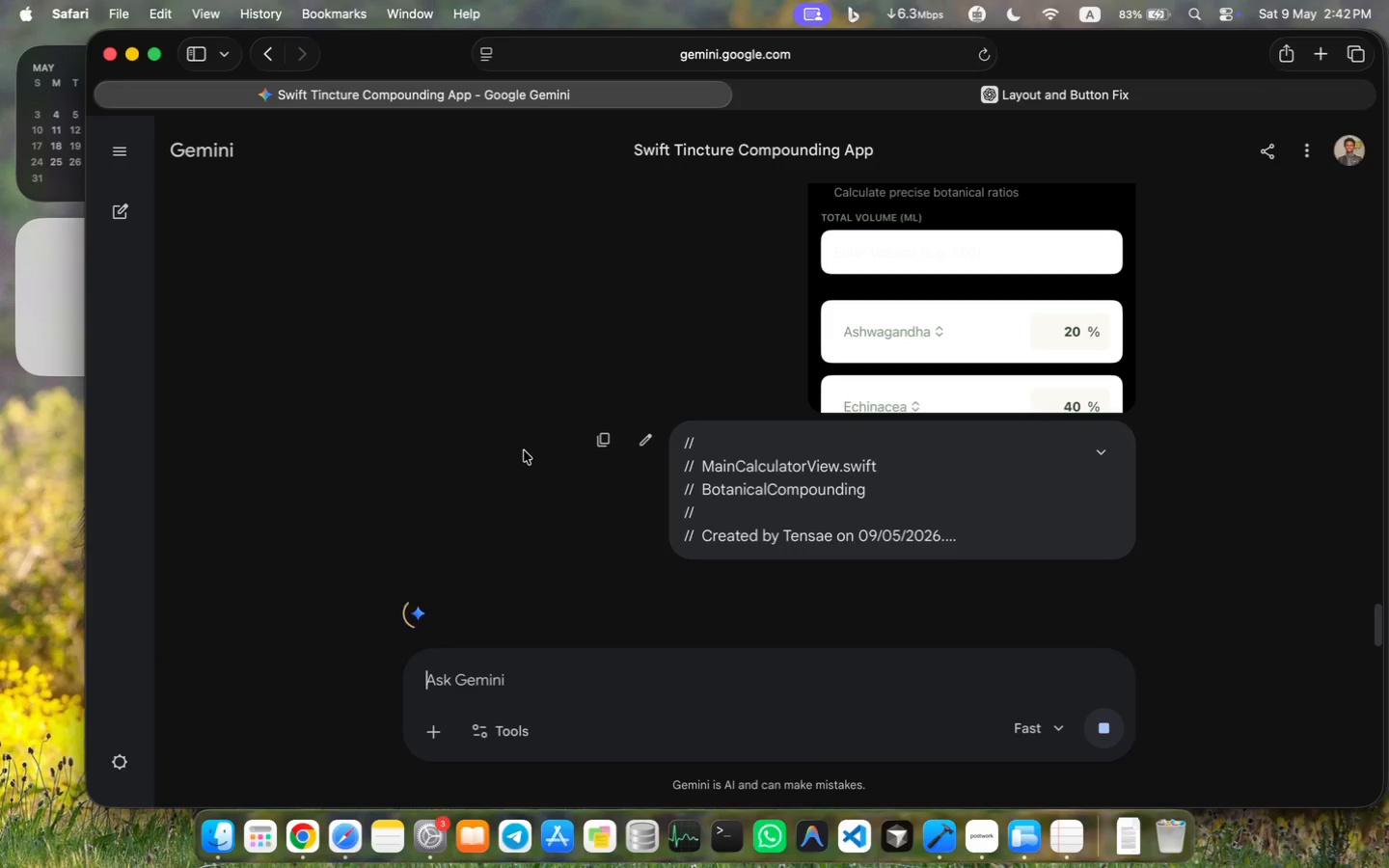 
wait(47.48)
 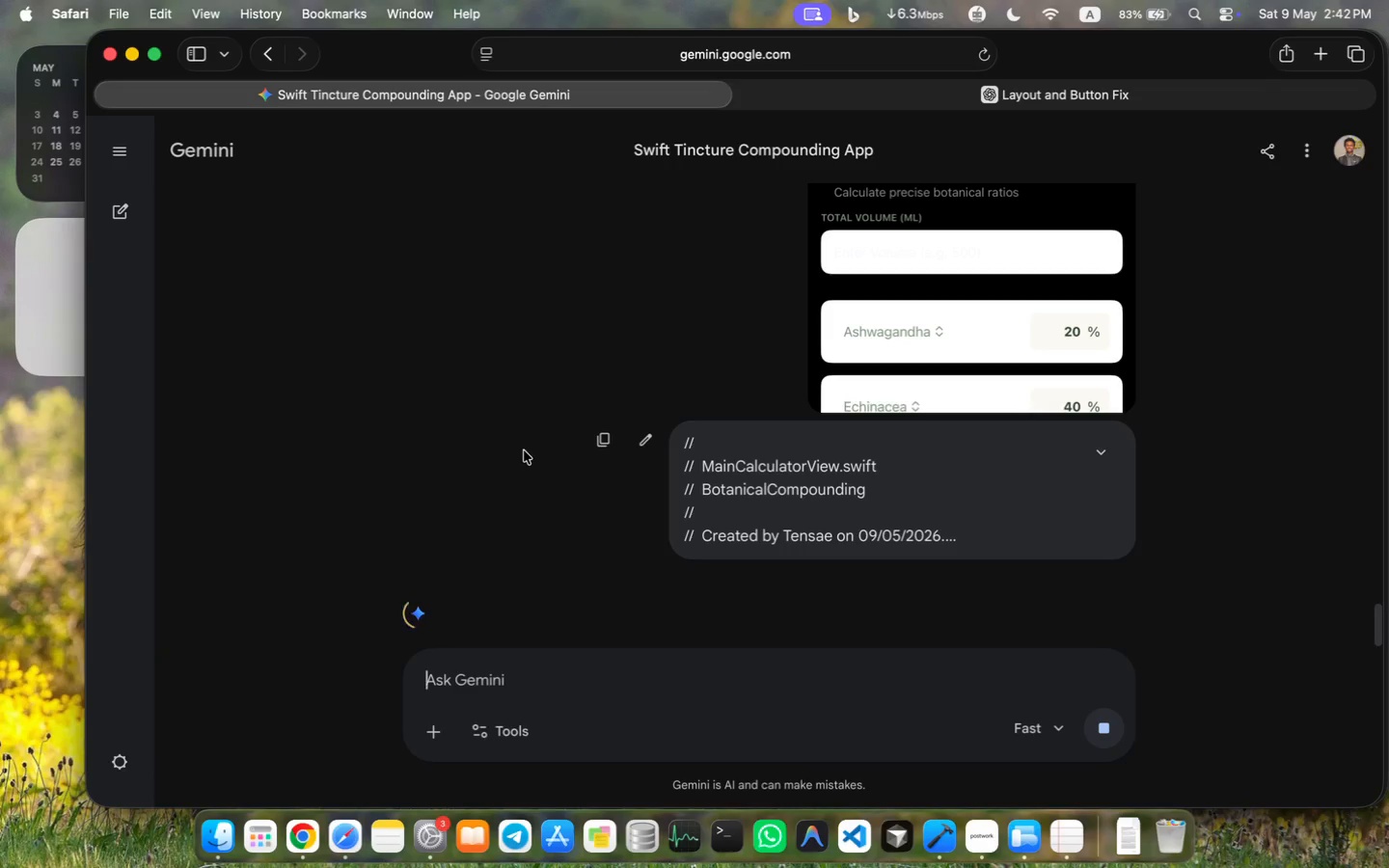 
right_click([991, 302])
 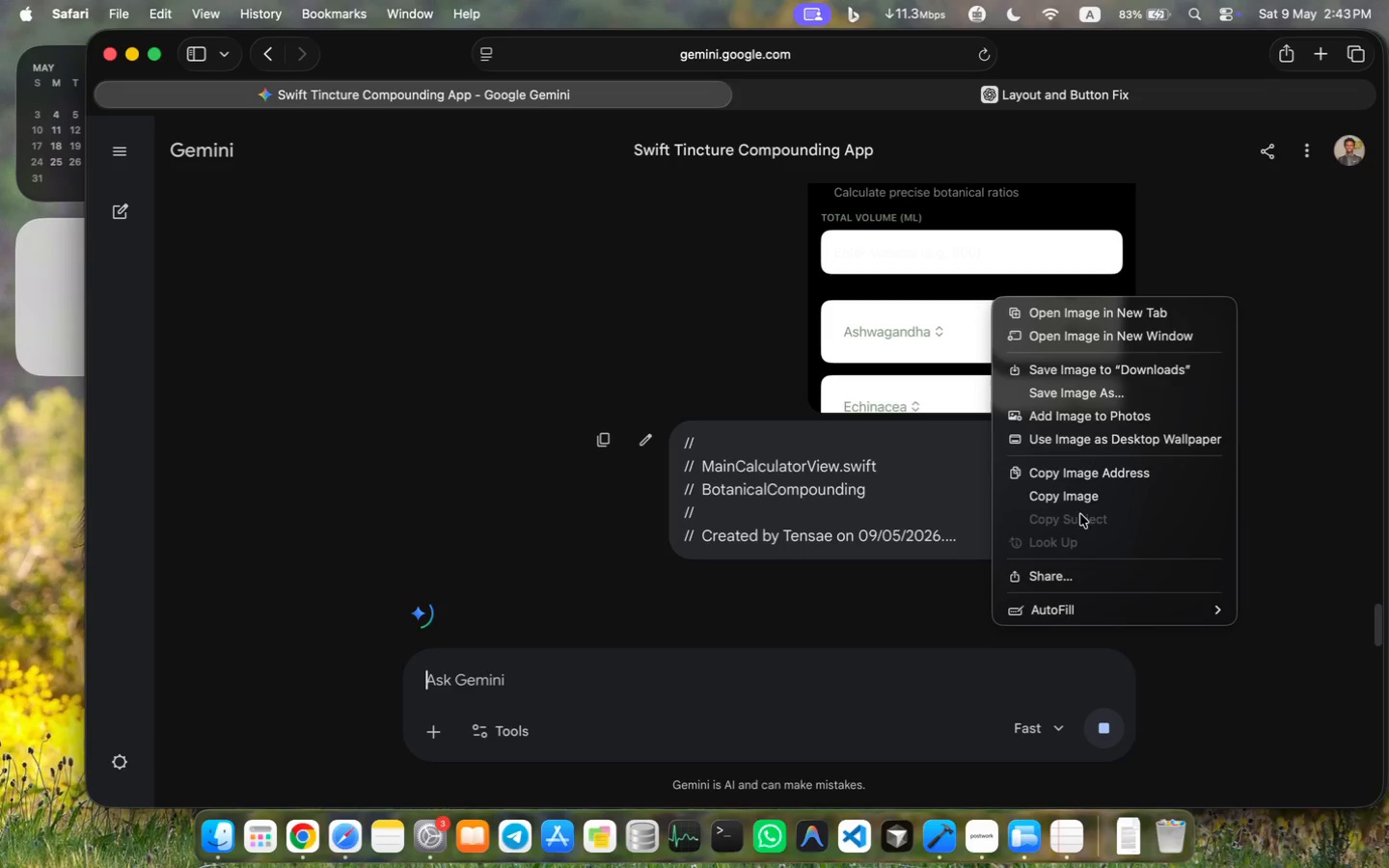 
left_click([1080, 504])
 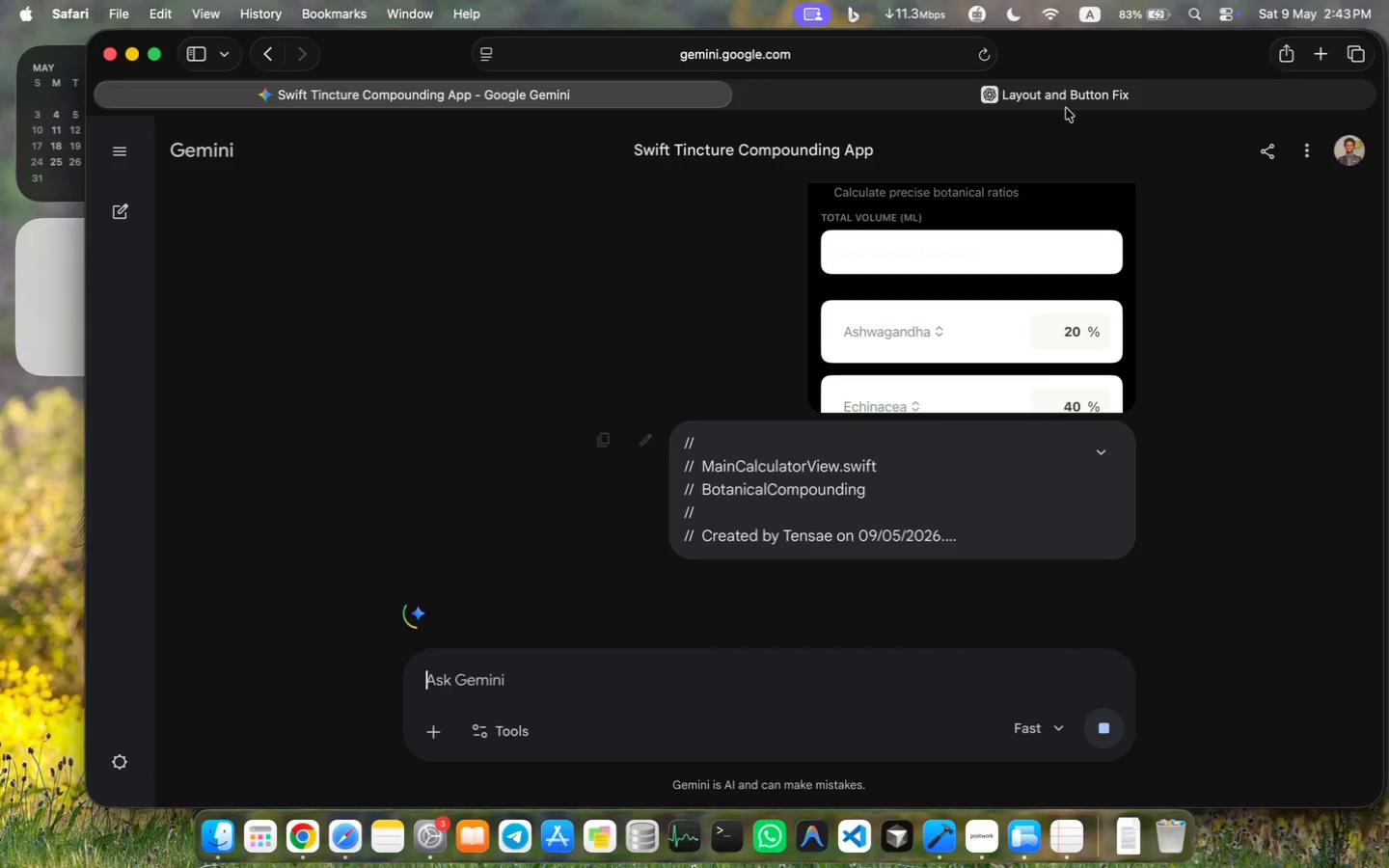 
left_click([1076, 90])
 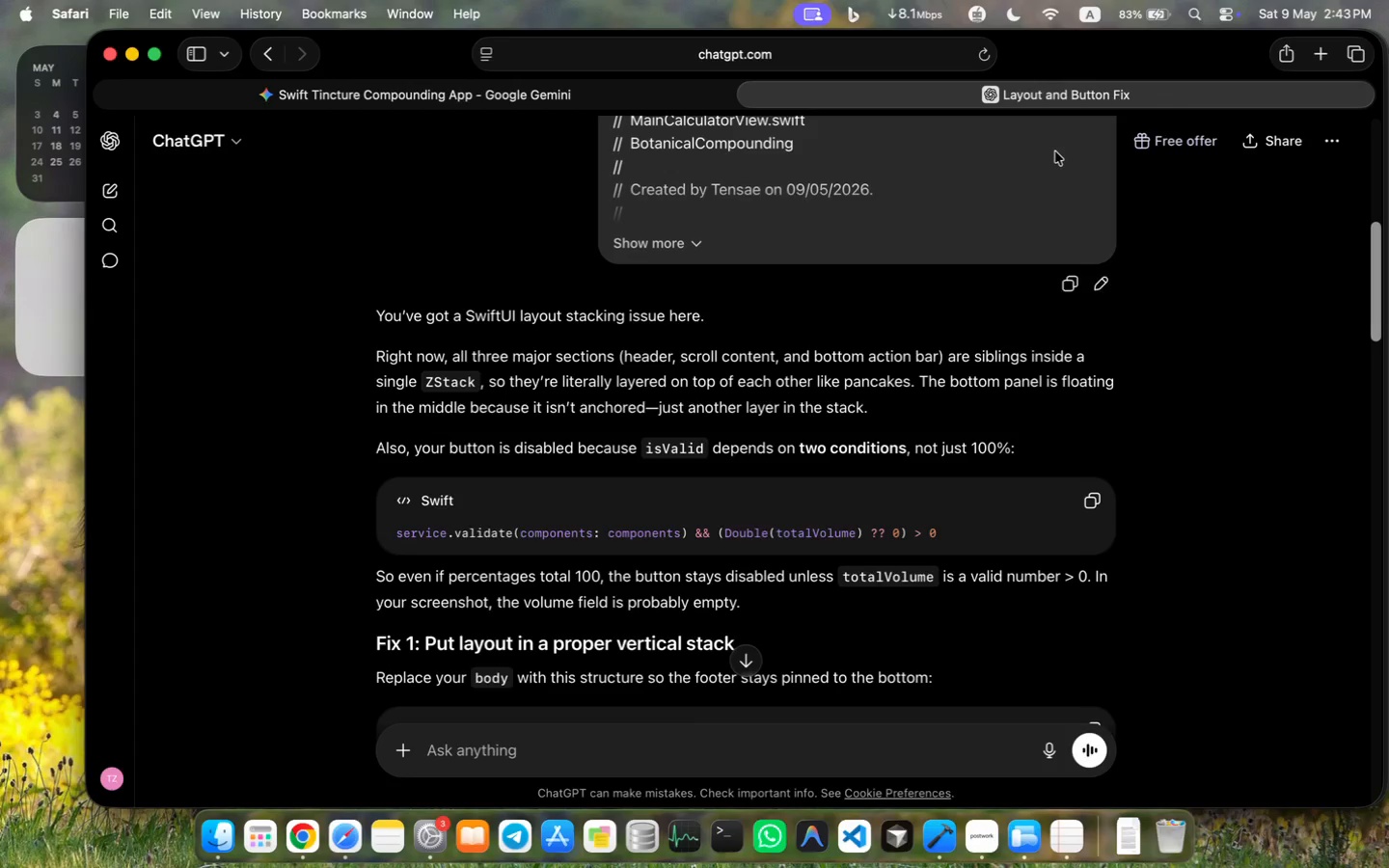 
key(Meta+CommandLeft)
 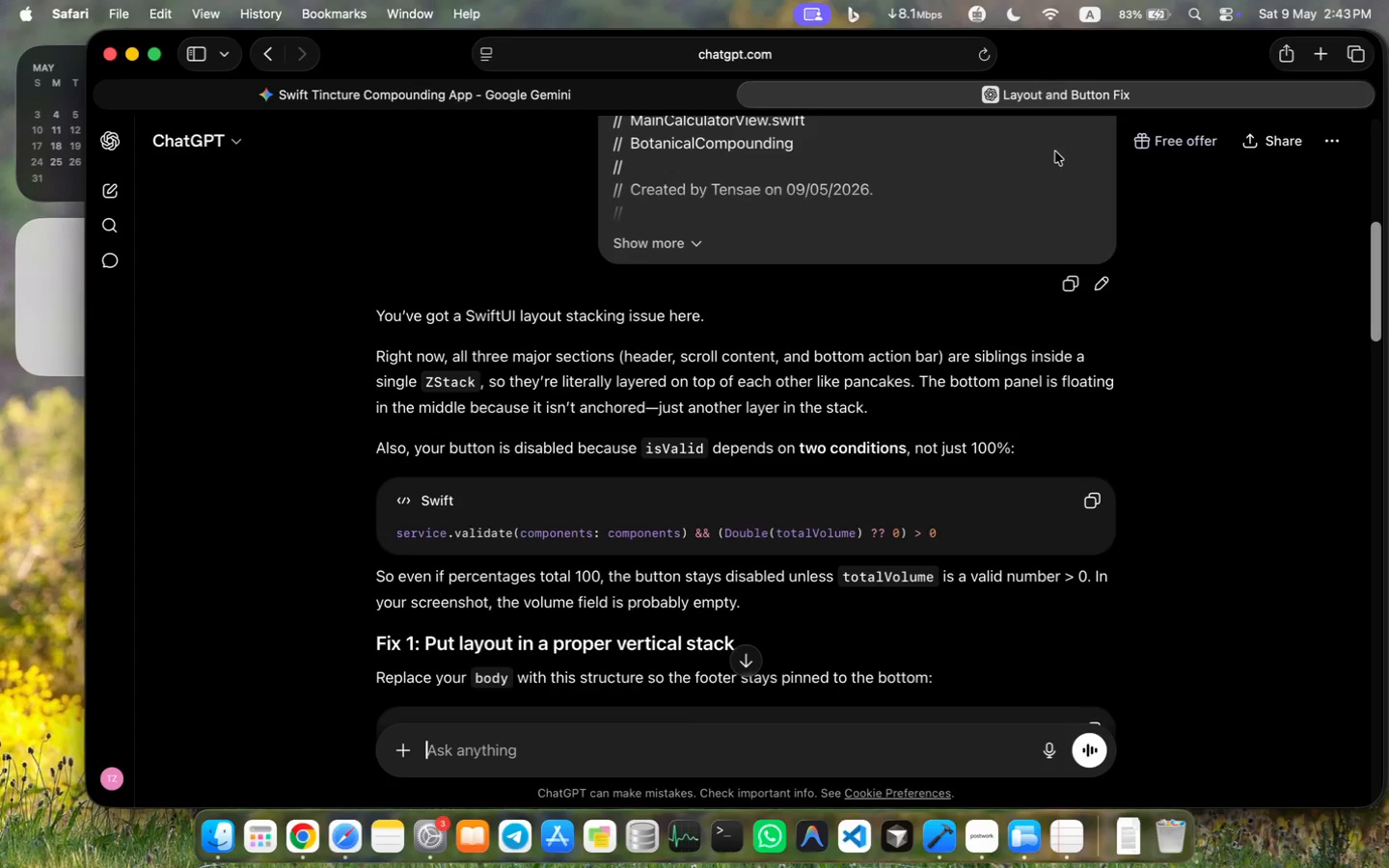 
key(Meta+V)
 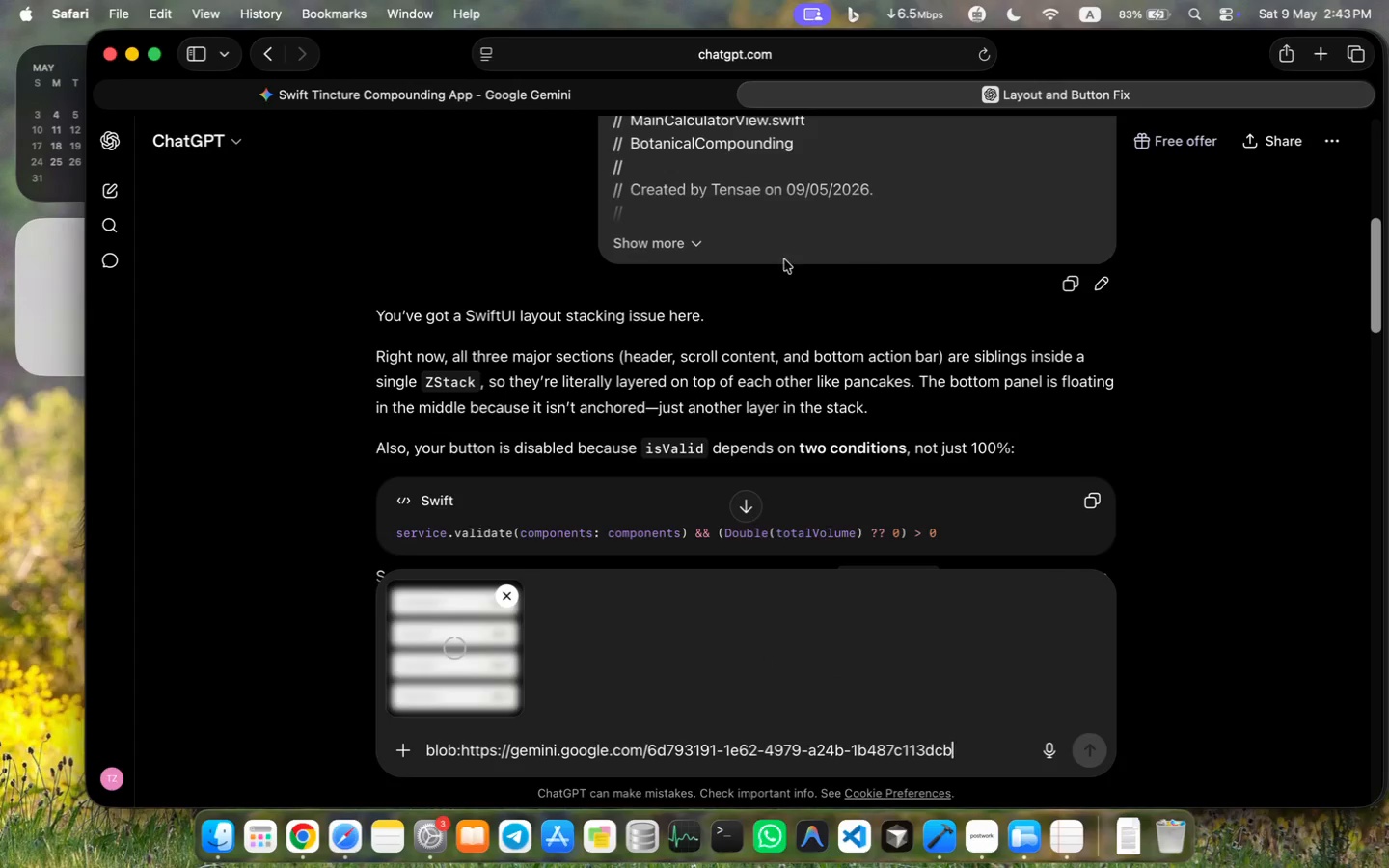 
left_click([425, 95])
 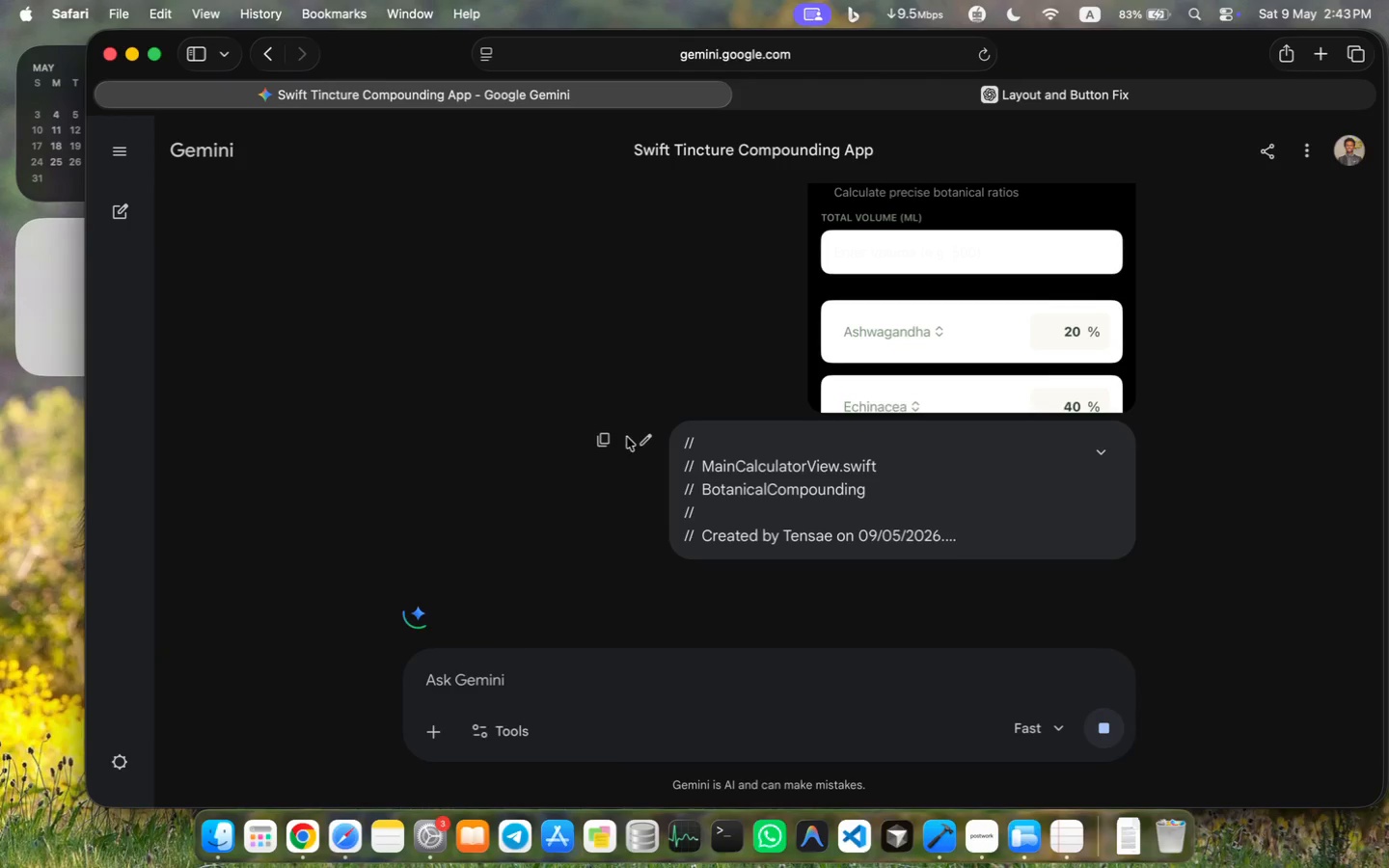 
left_click([599, 434])
 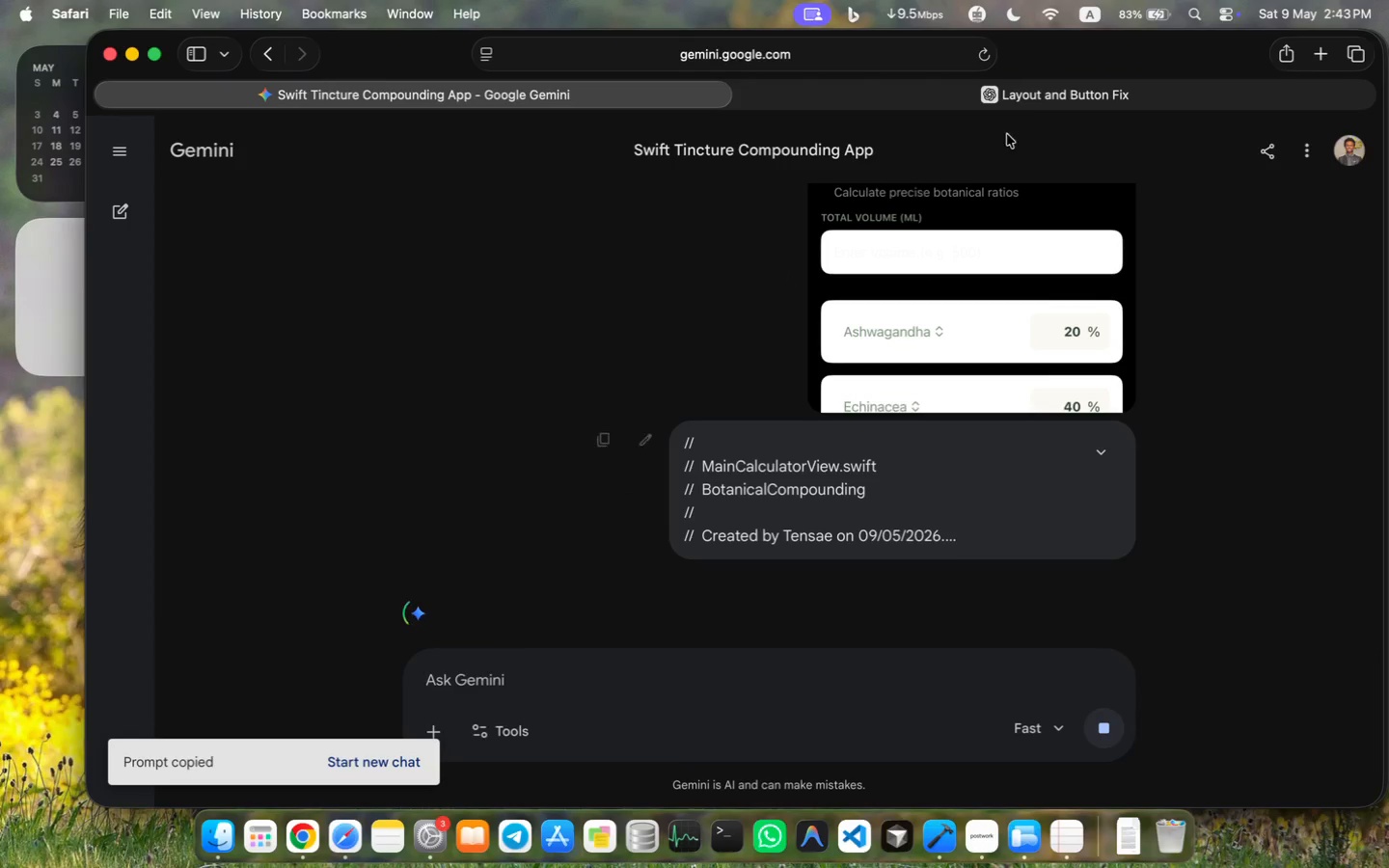 
left_click([1102, 89])
 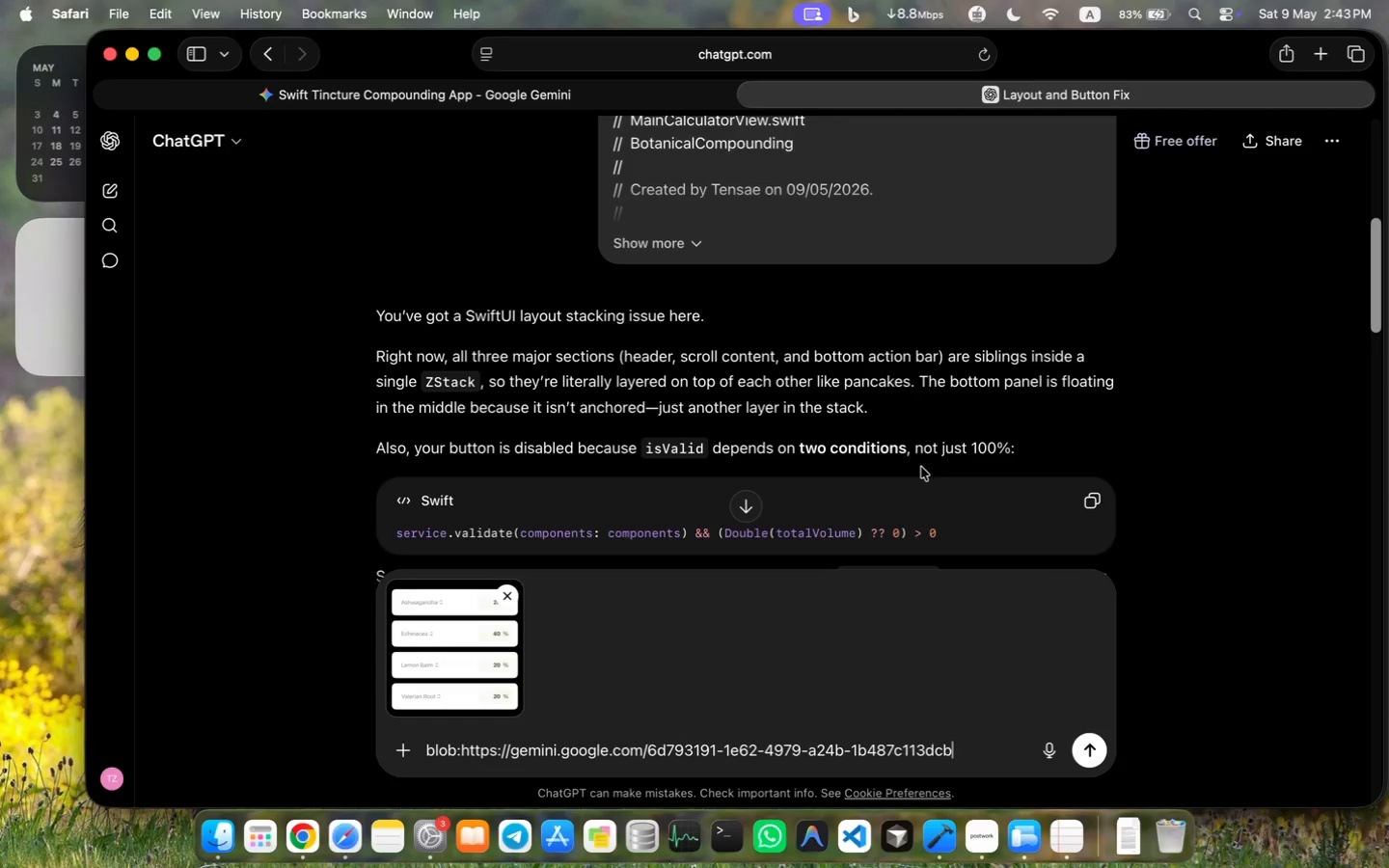 
key(Meta+Shift+ArrowLeft)
 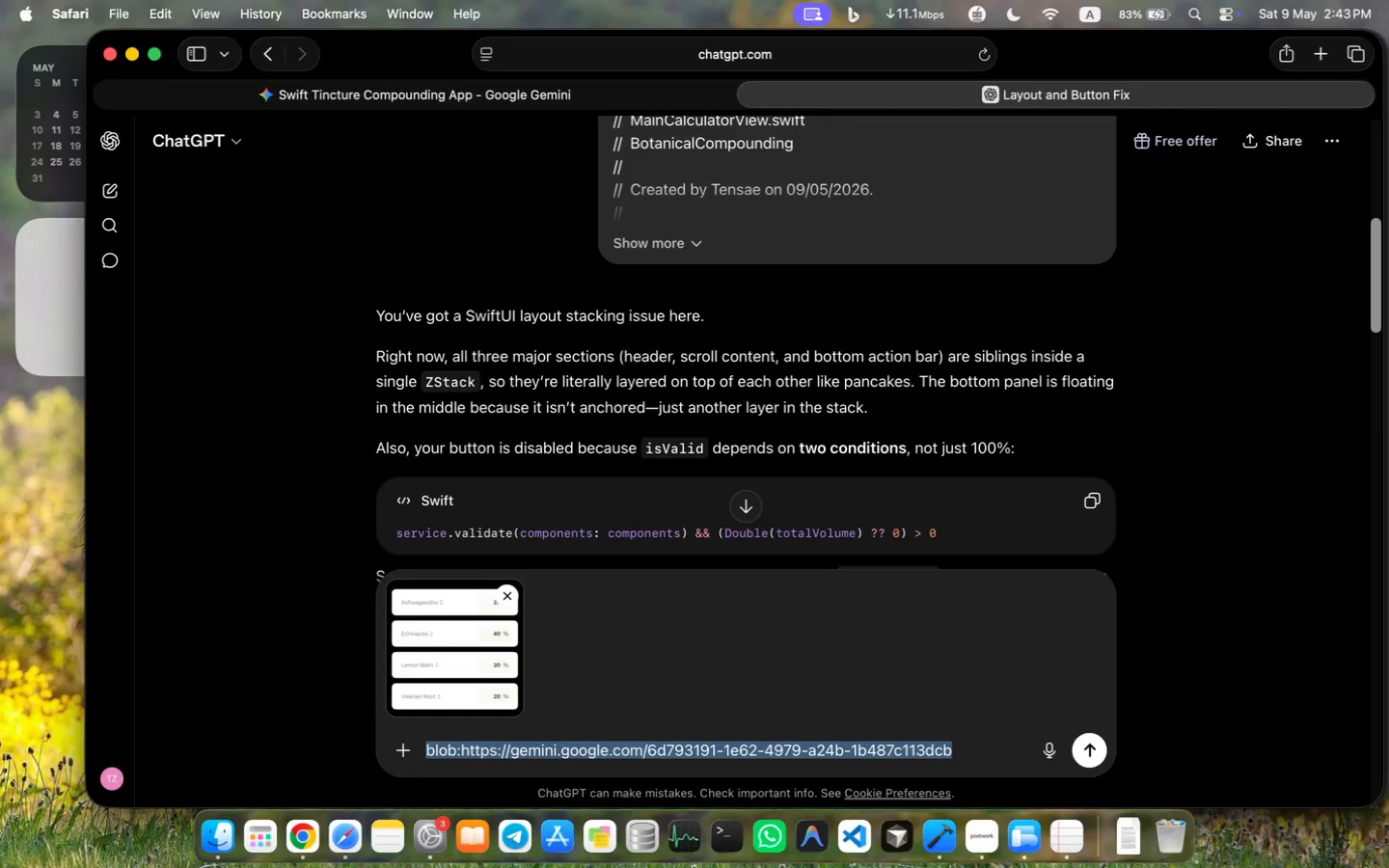 
key(Meta+CommandLeft)
 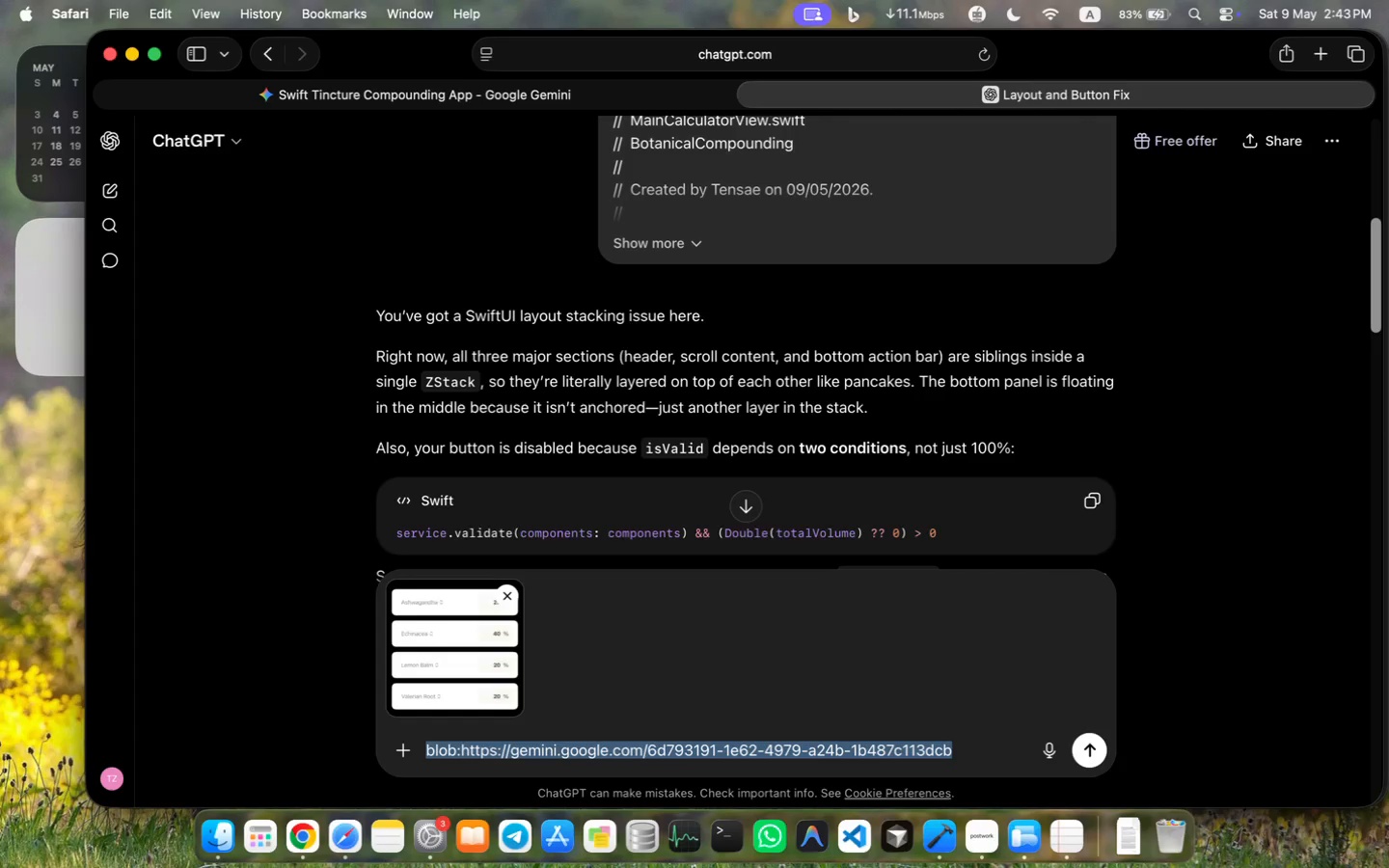 
key(Meta+V)
 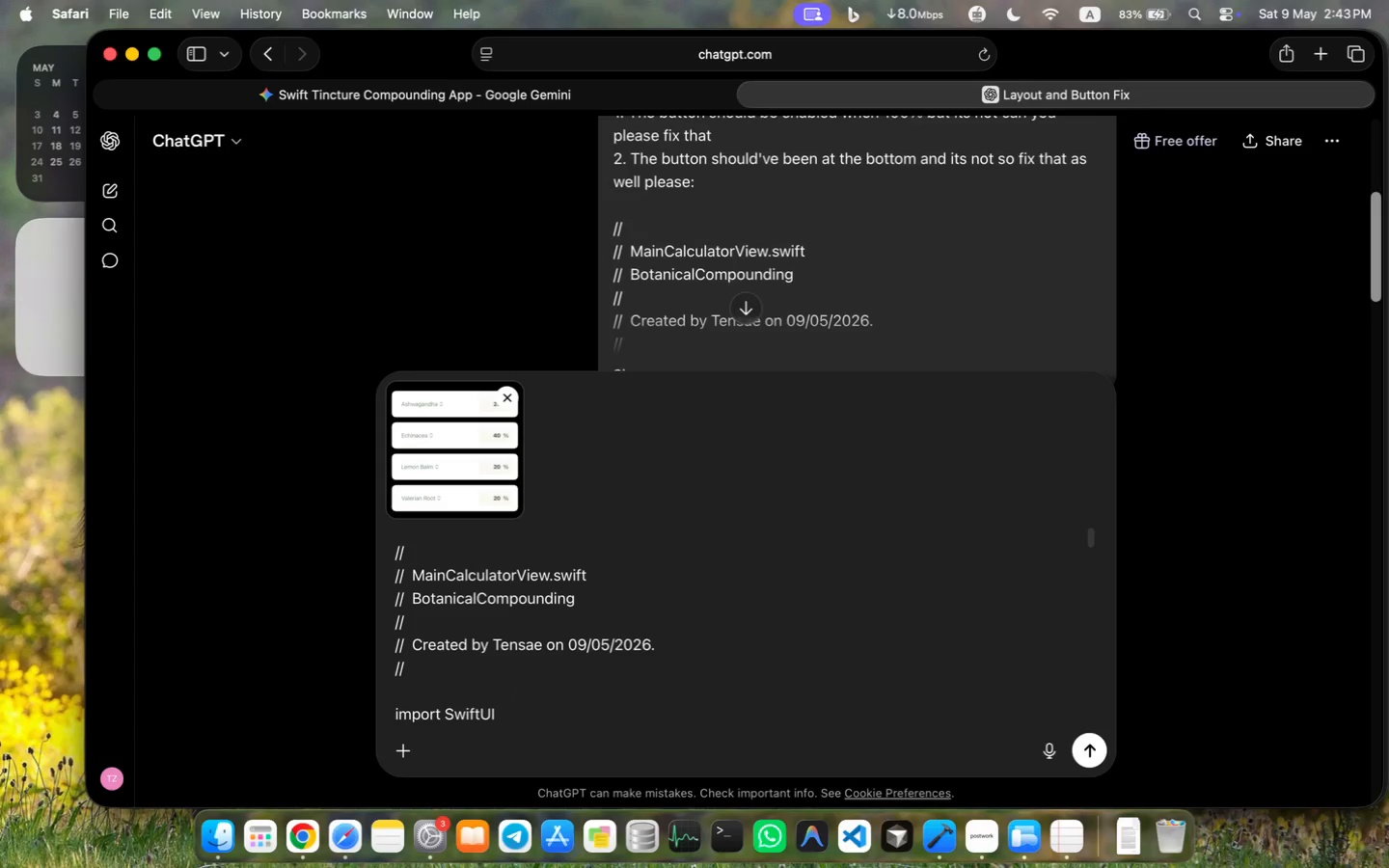 
wait(5.2)
 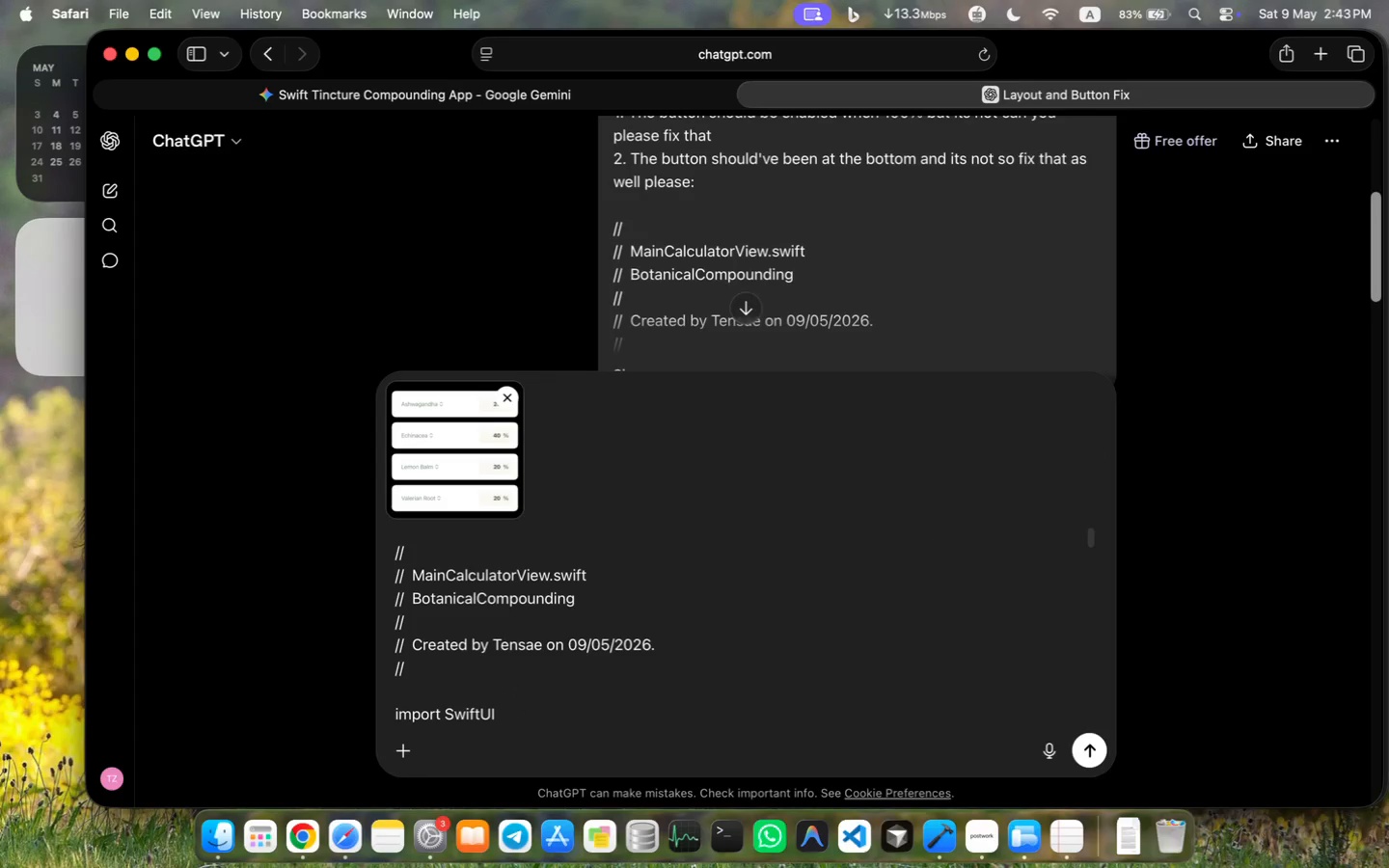 
type(i stil)
key(Backspace)
key(Backspace)
key(Backspace)
key(Backspace)
key(Backspace)
key(Backspace)
 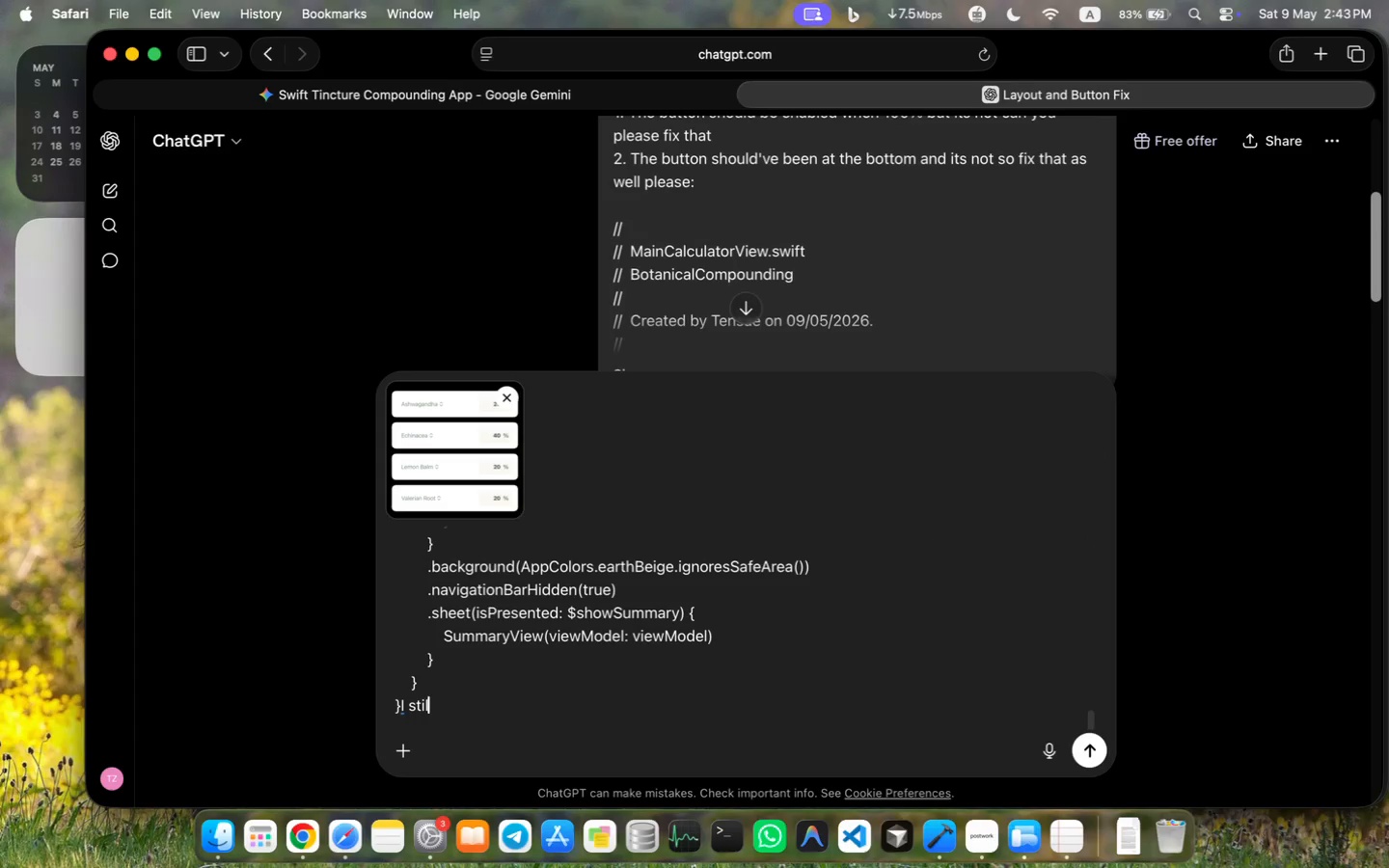 
key(Shift+Enter)
 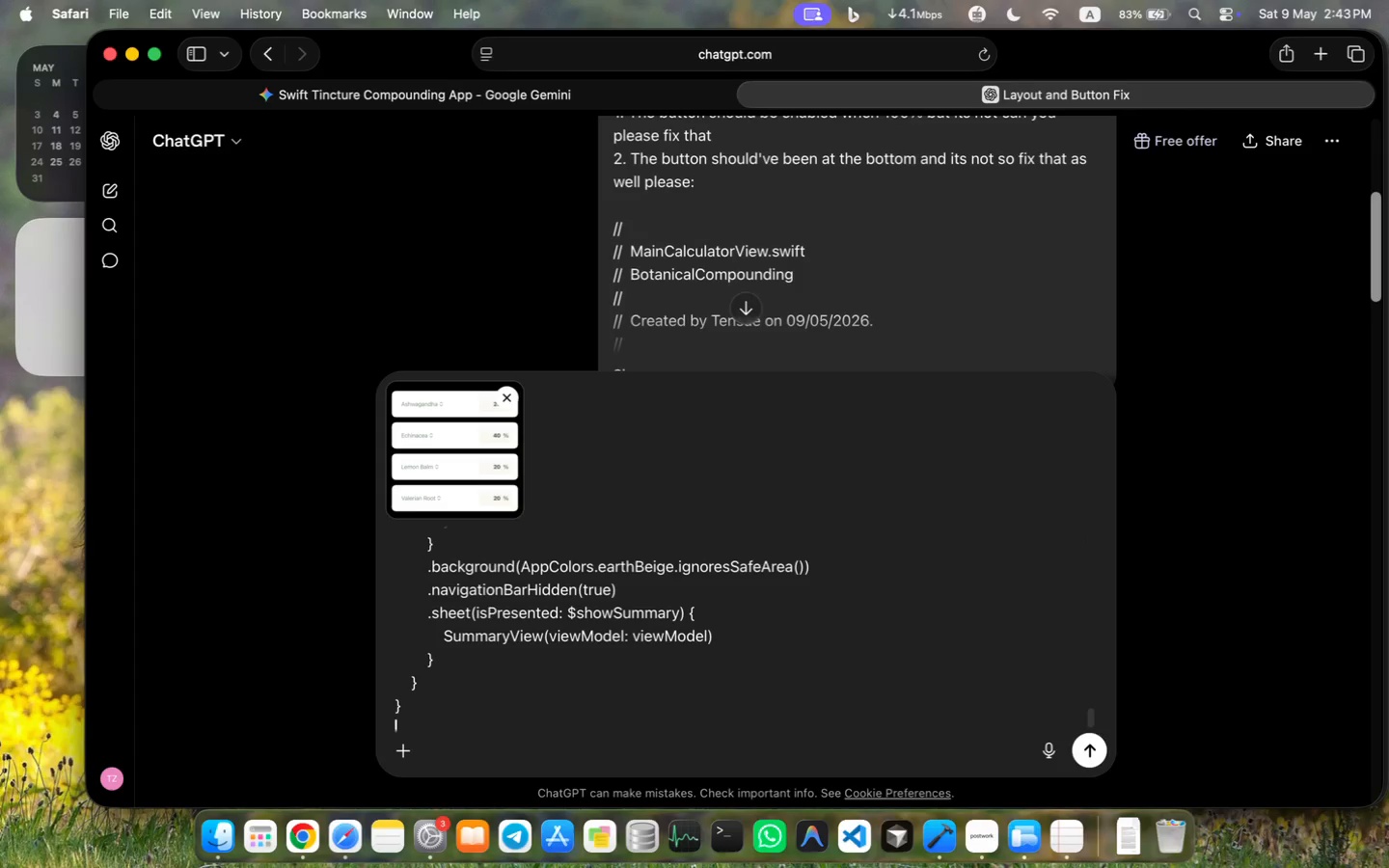 
key(Shift+Enter)
 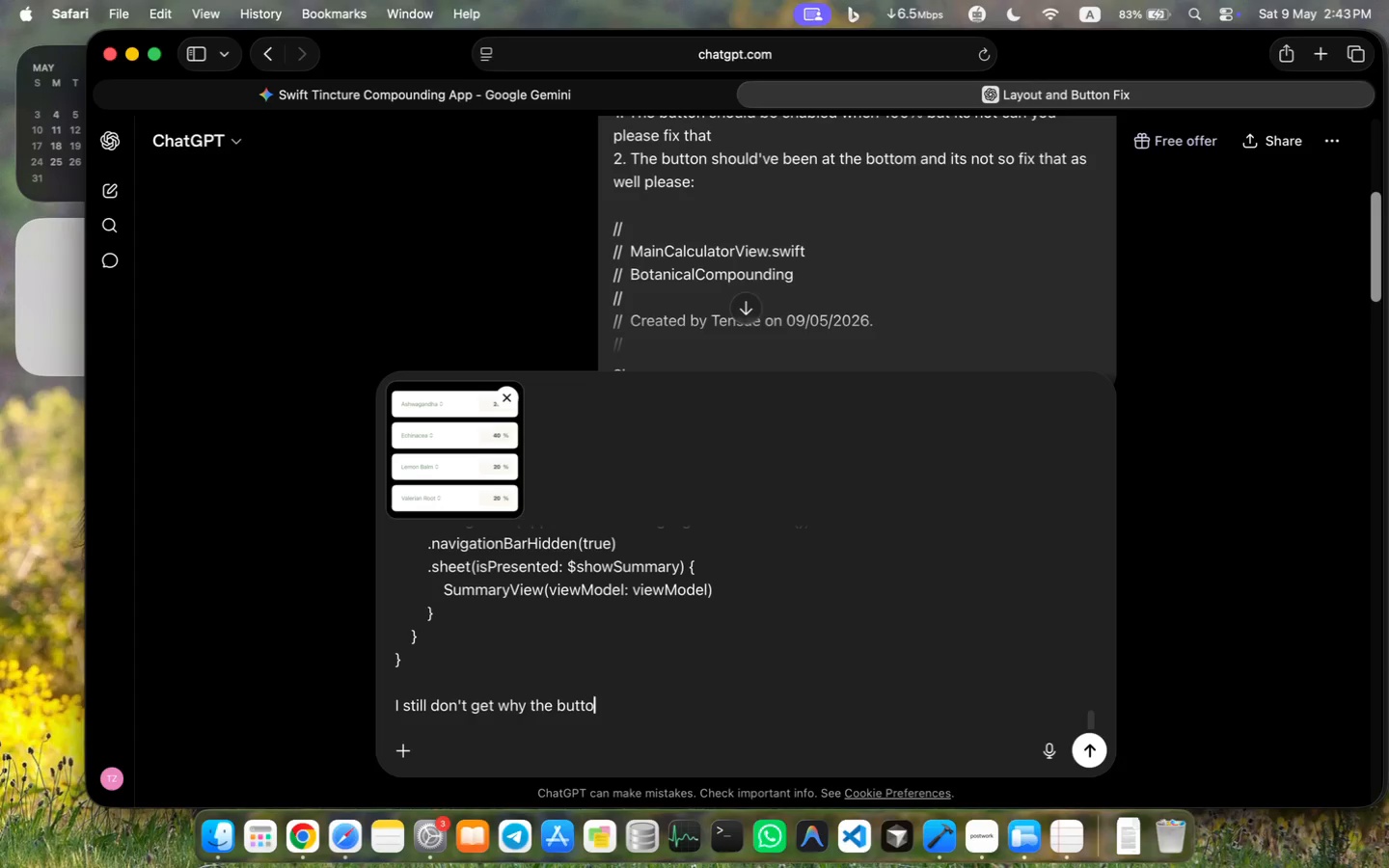 
type(i still dont get why the button is not actic)
key(Backspace)
type(ve)
 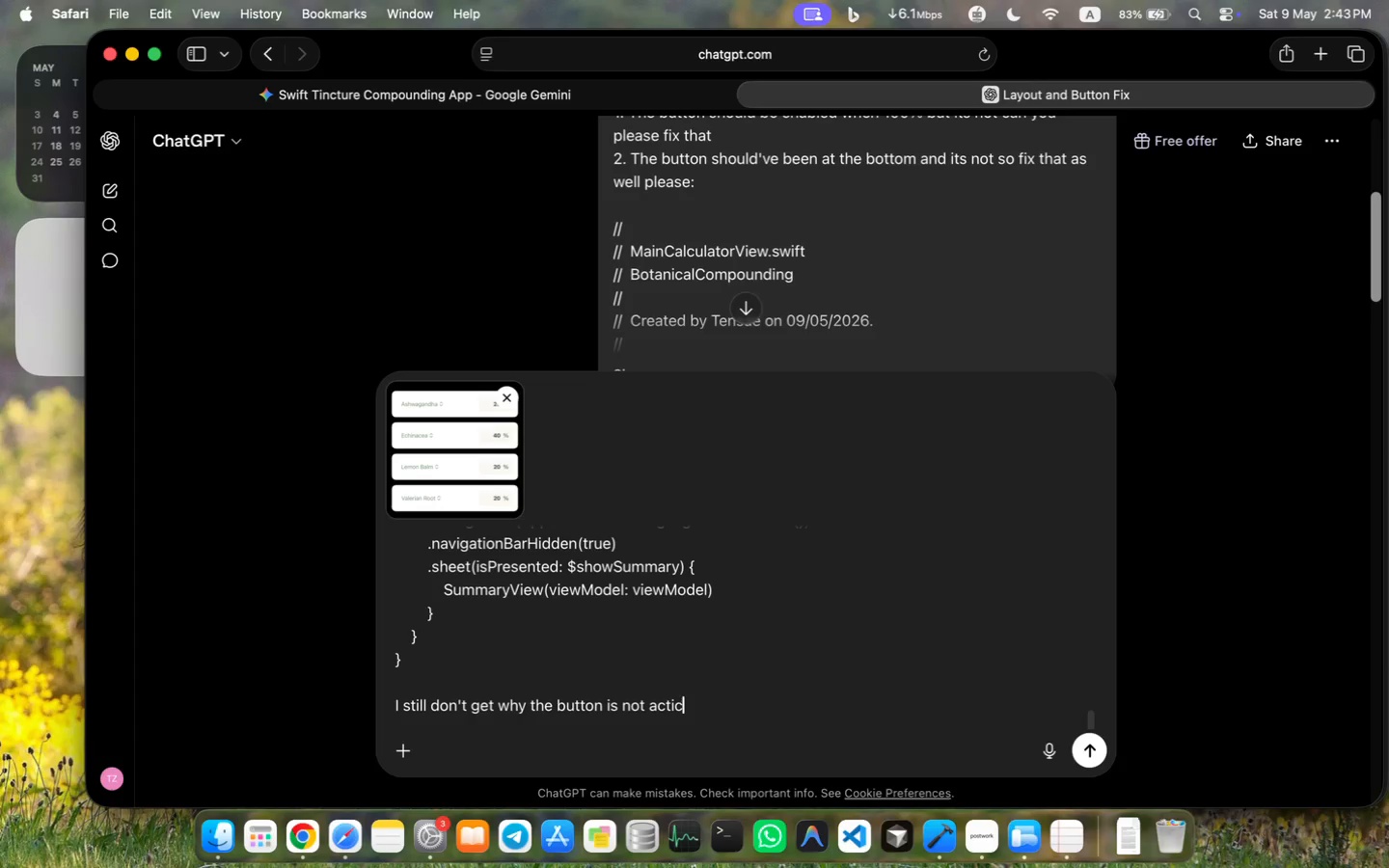 
key(Enter)
 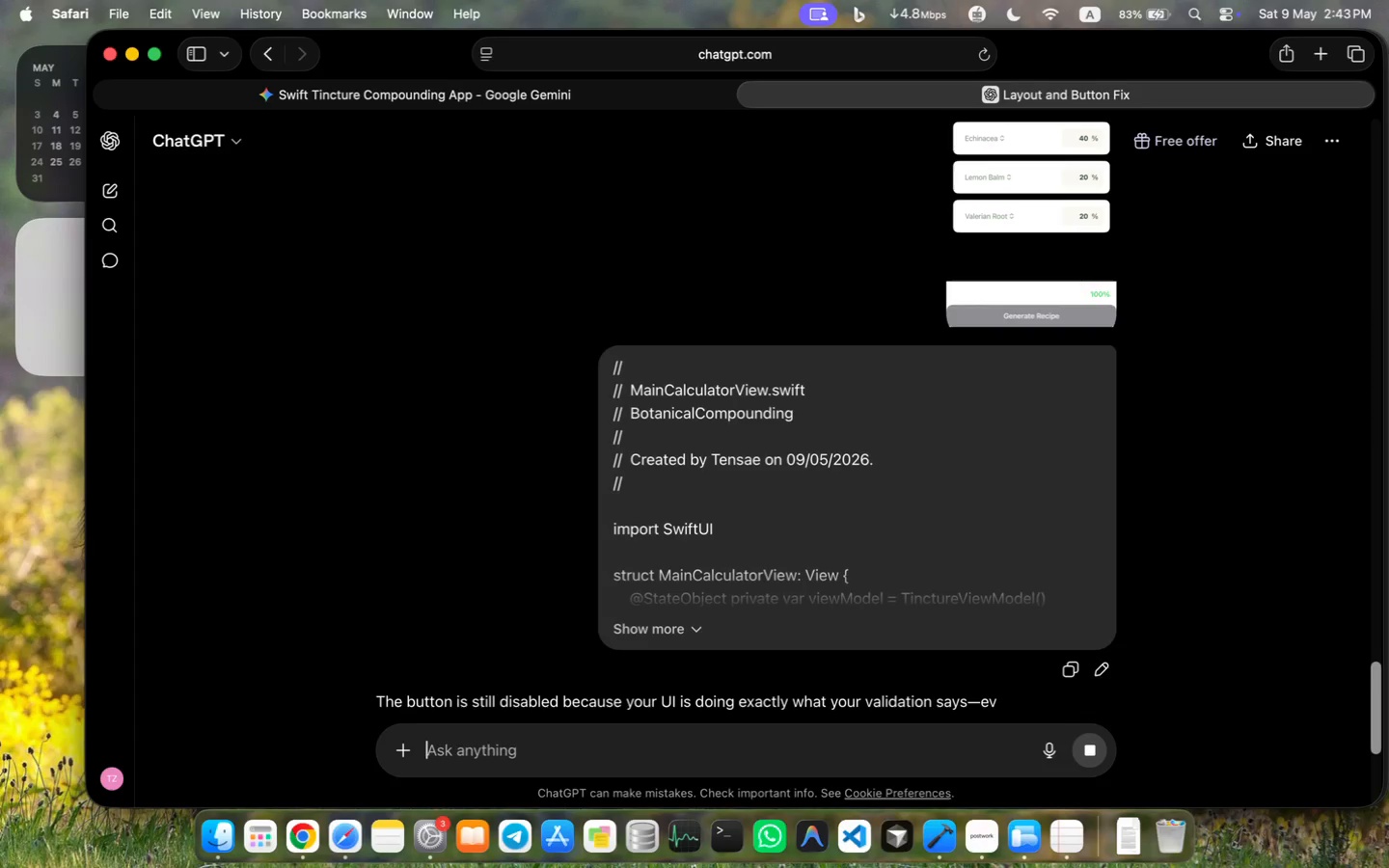 
wait(5.75)
 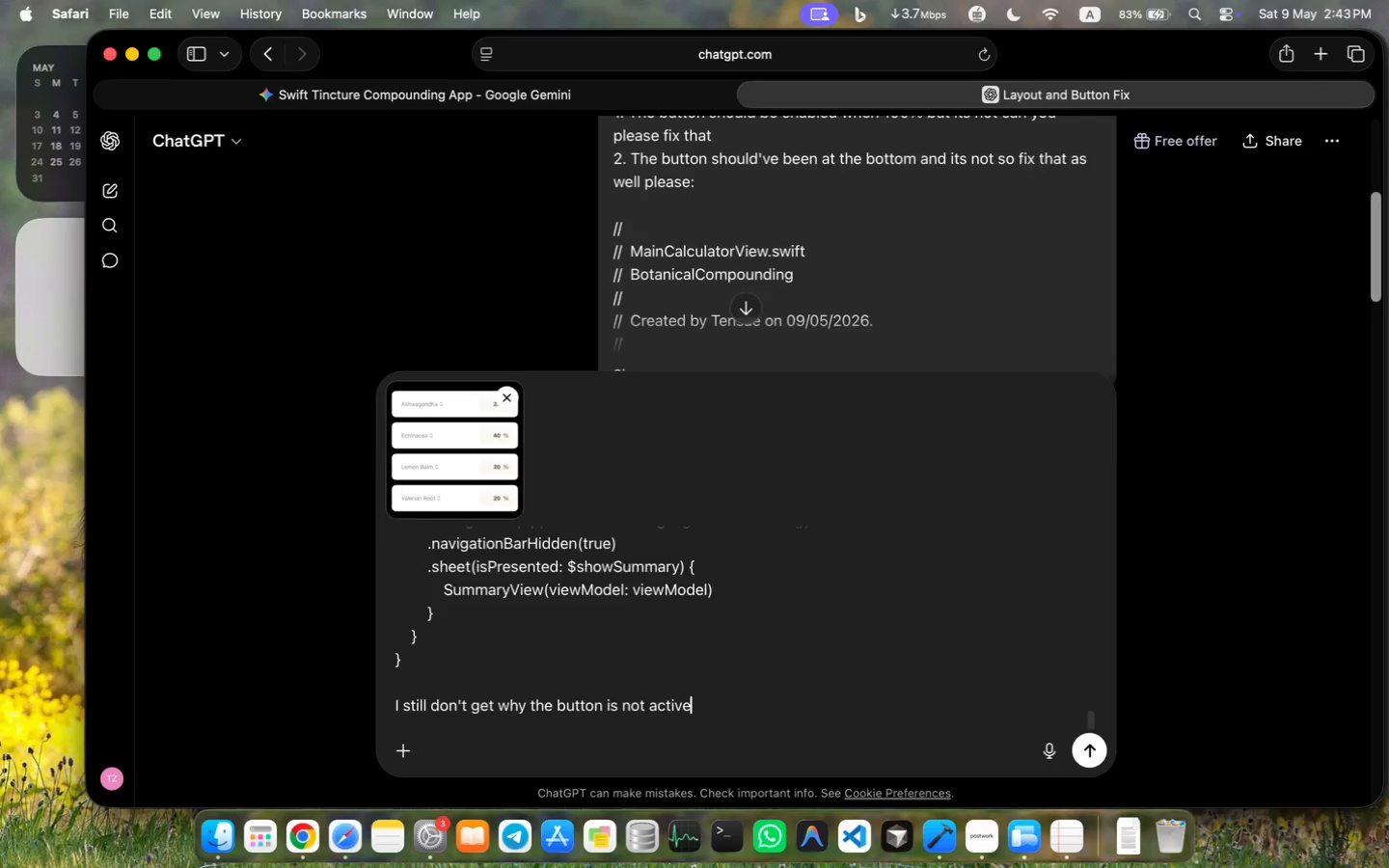 
scroll: coordinate [830, 368], scroll_direction: down, amount: 26.0
 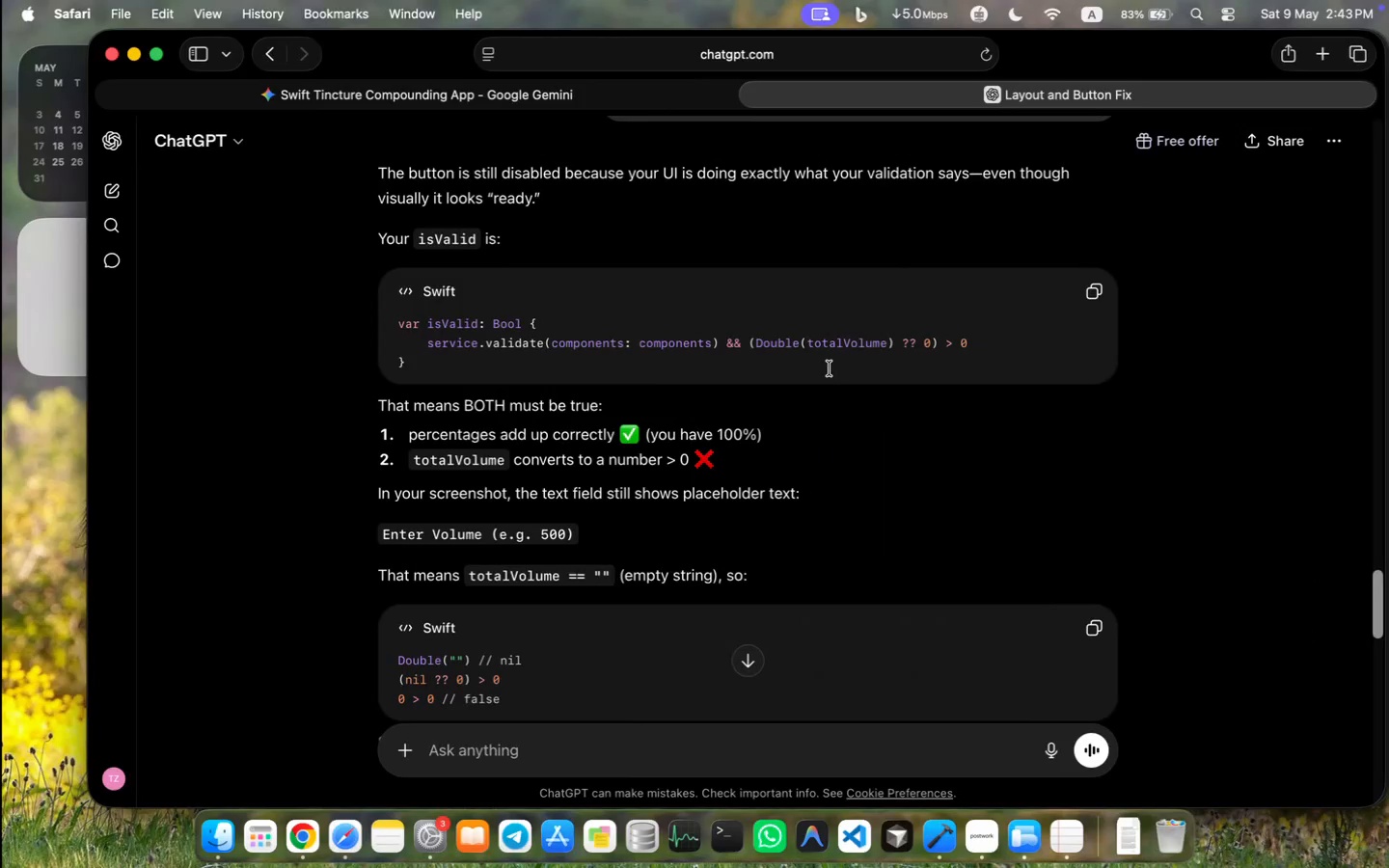 
wait(6.06)
 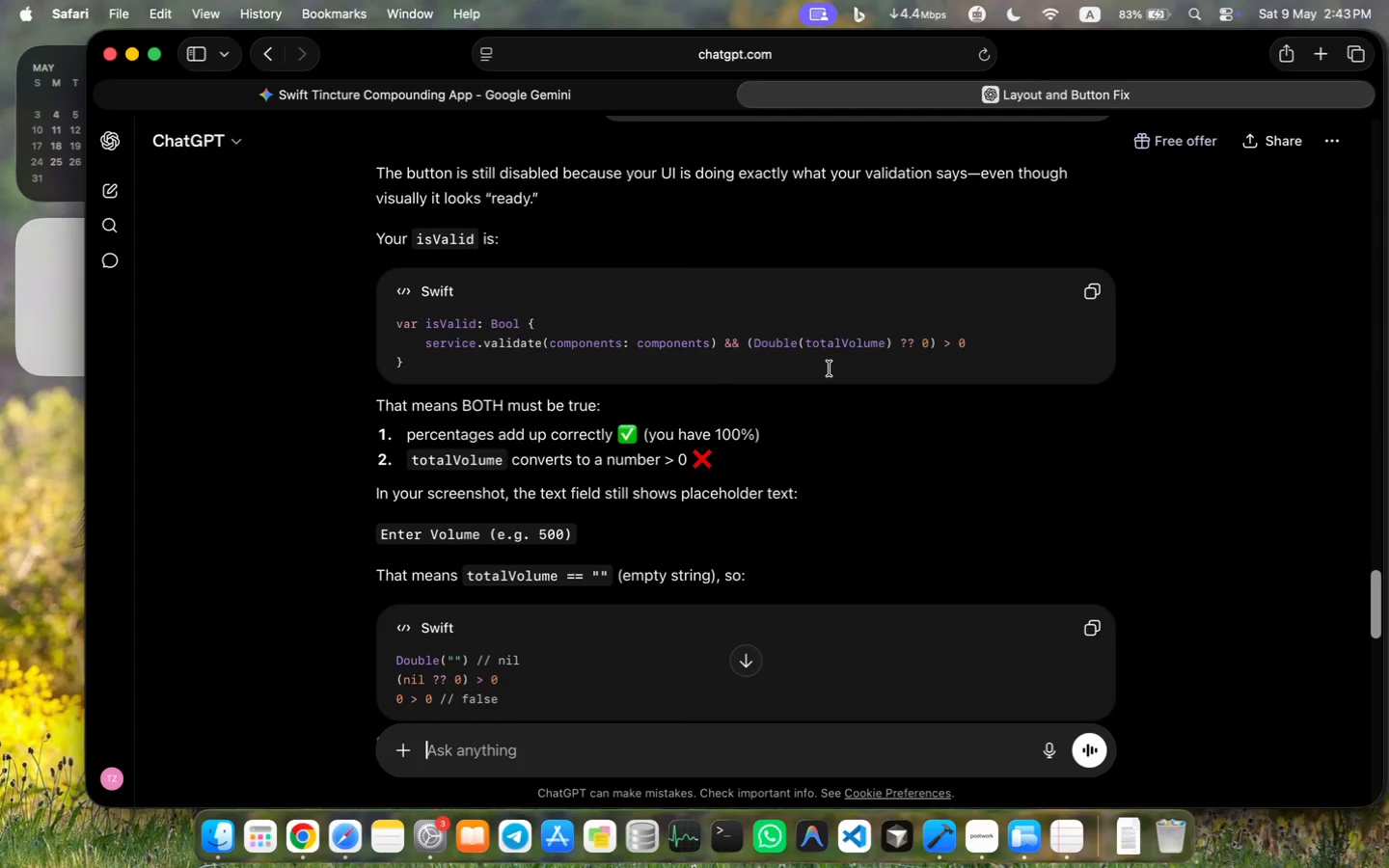 
left_click([1037, 828])
 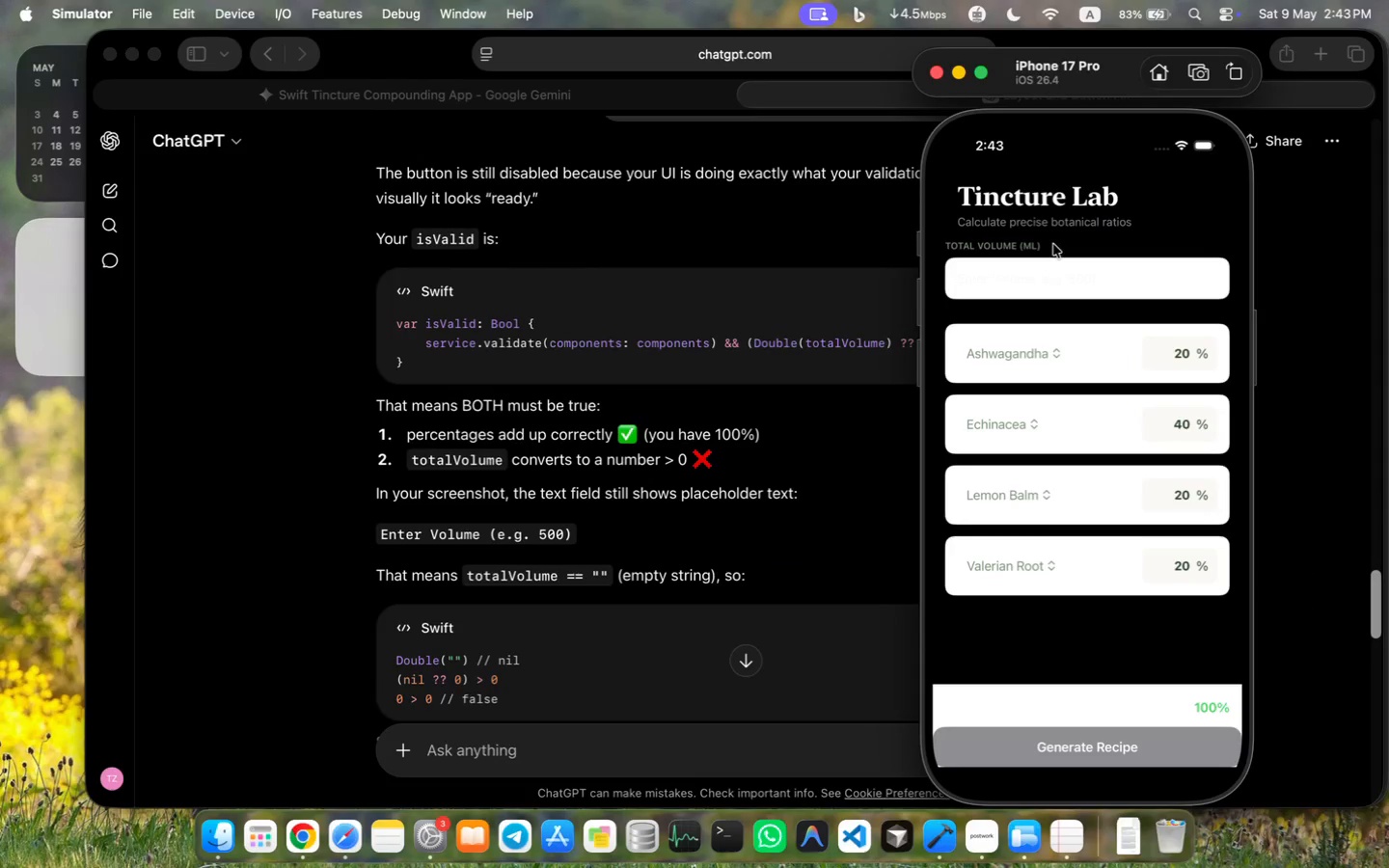 
double_click([1069, 282])
 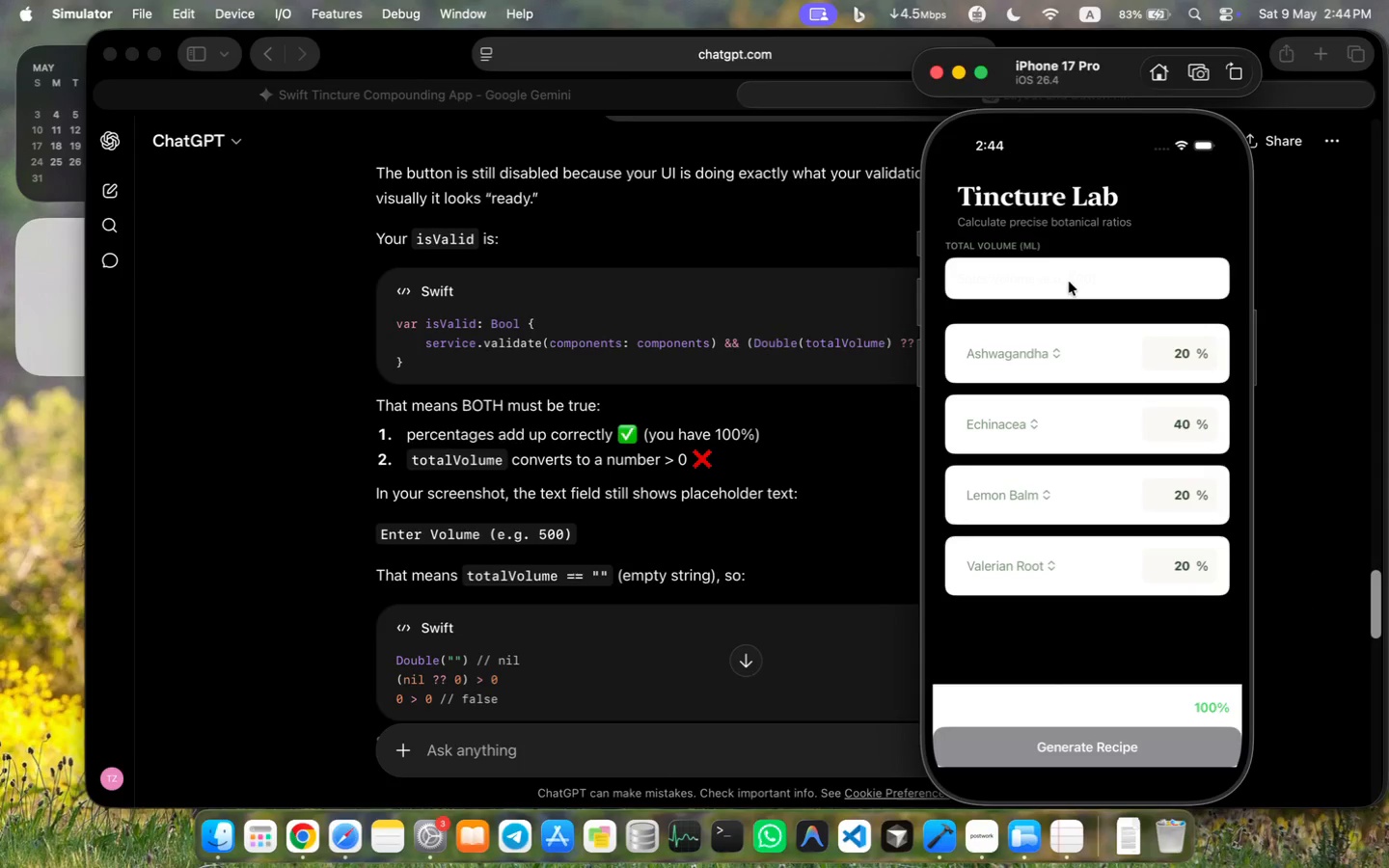 
type(500)
 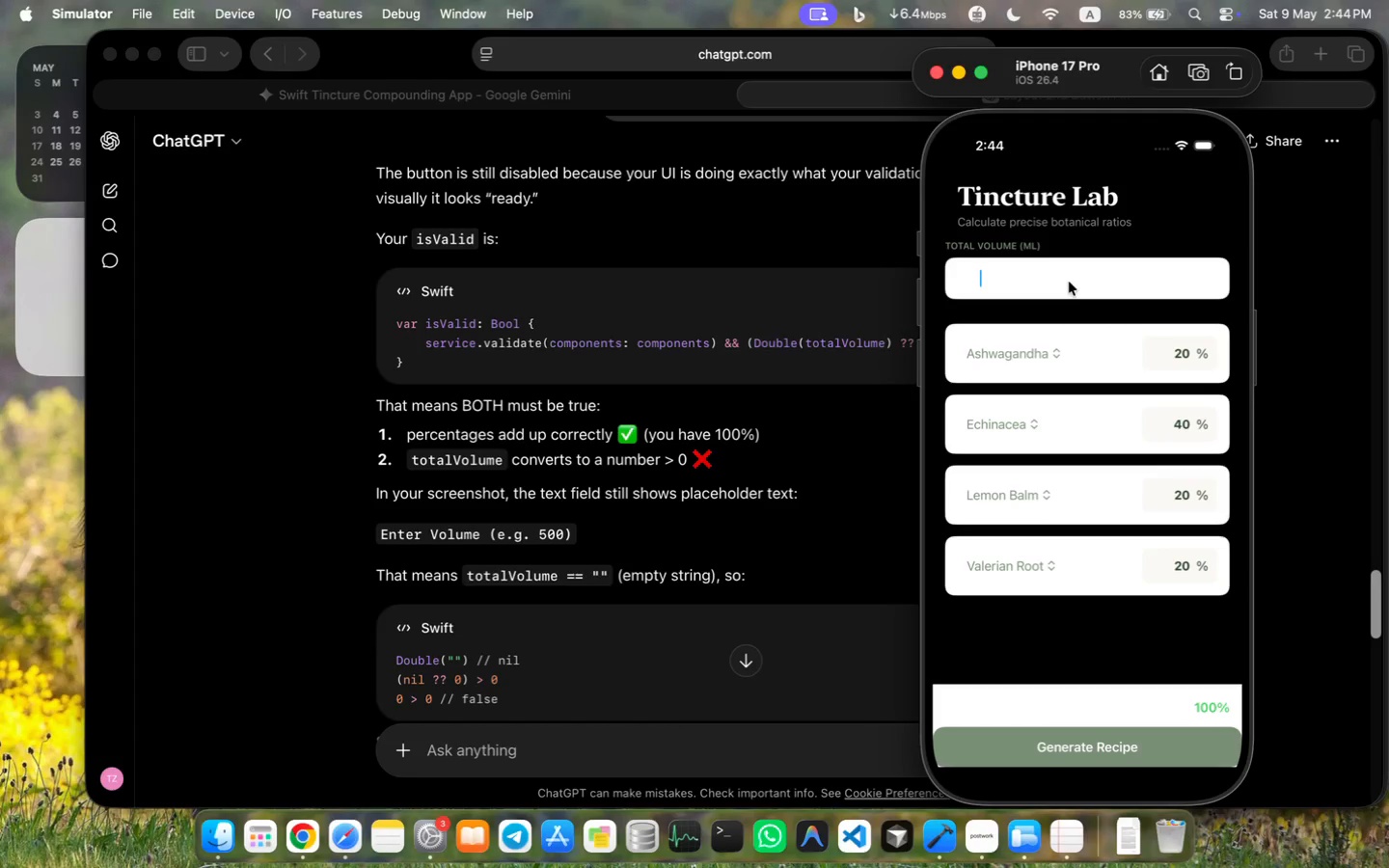 
left_click([1119, 753])
 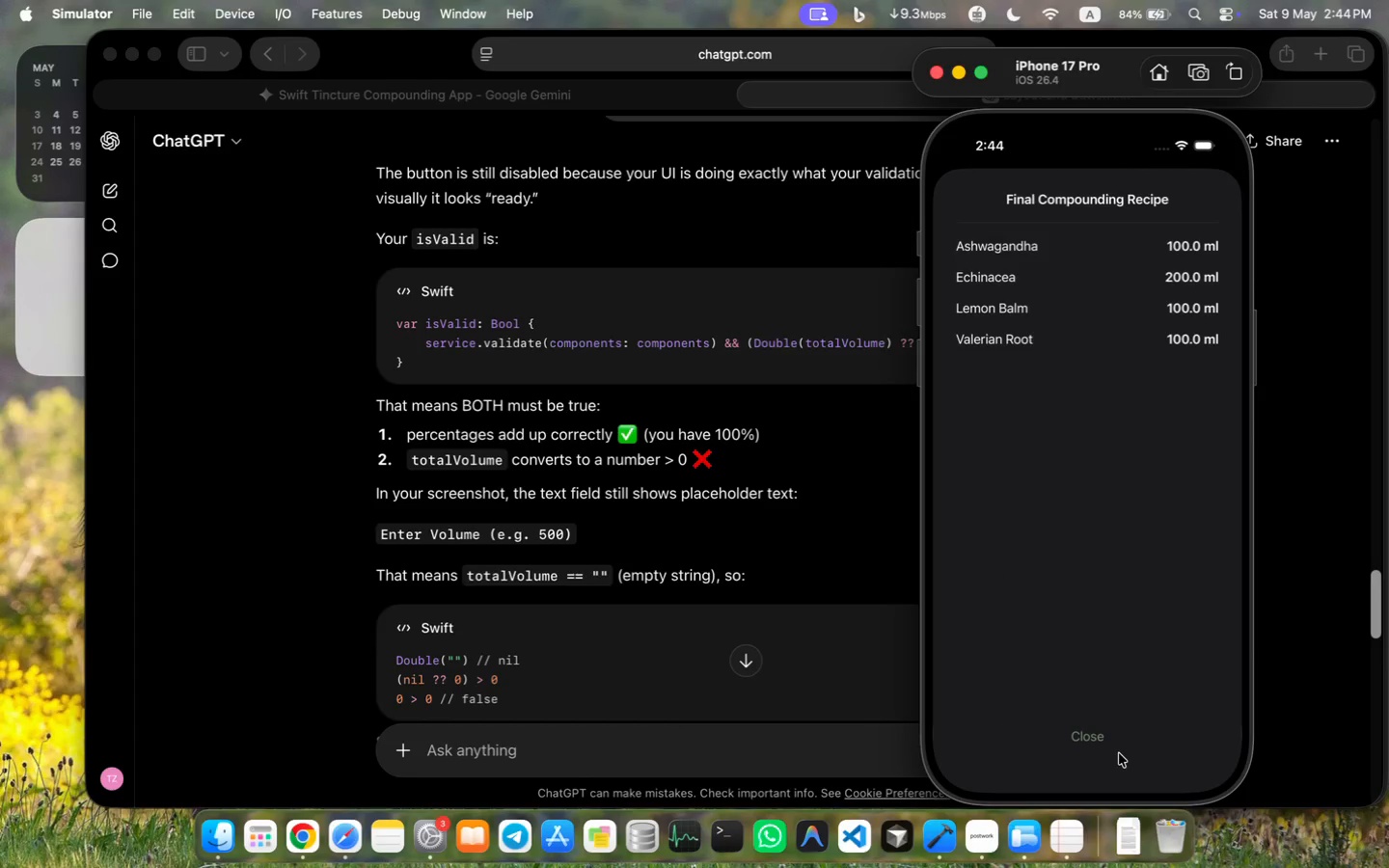 
wait(5.0)
 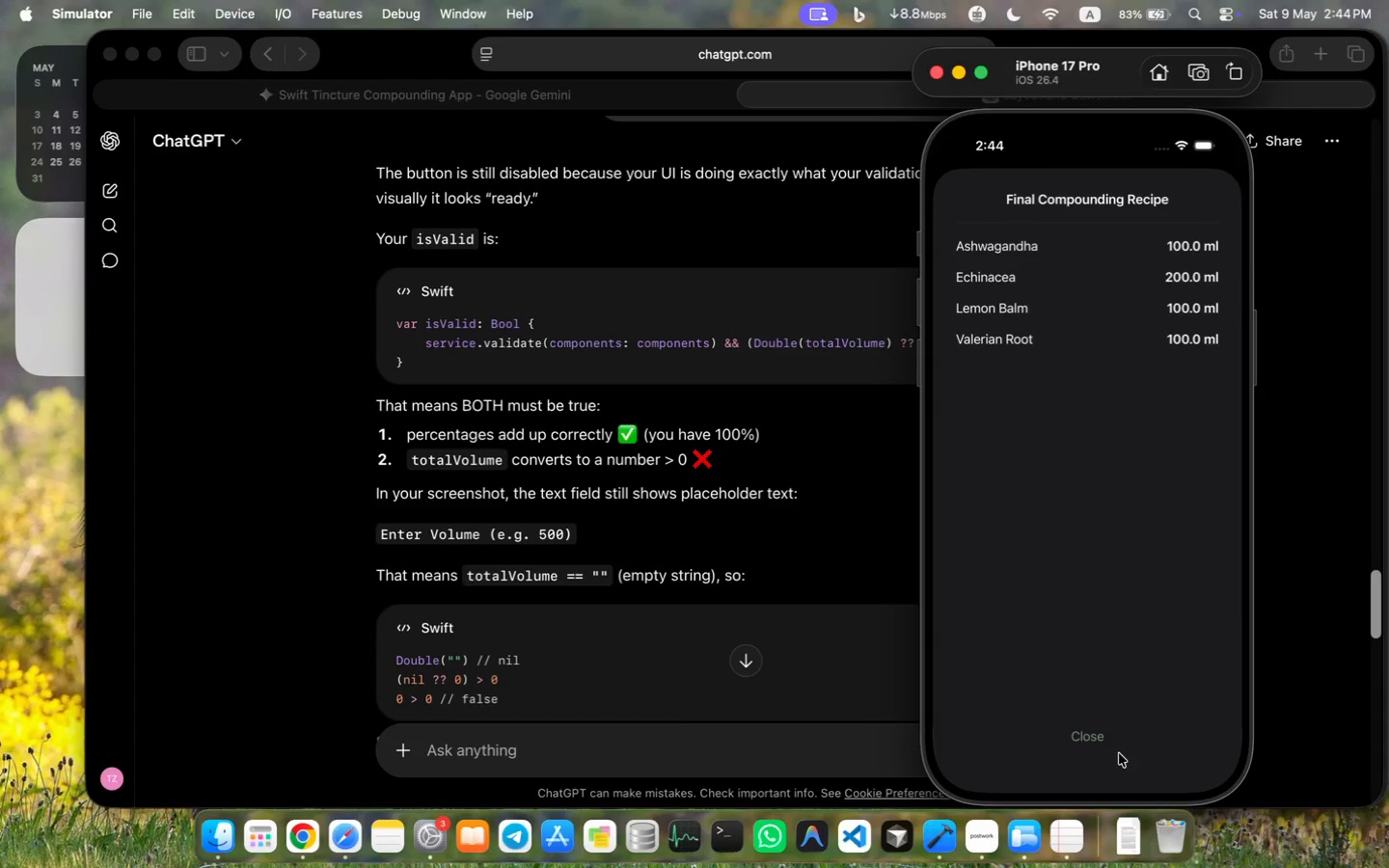 
left_click([1102, 734])
 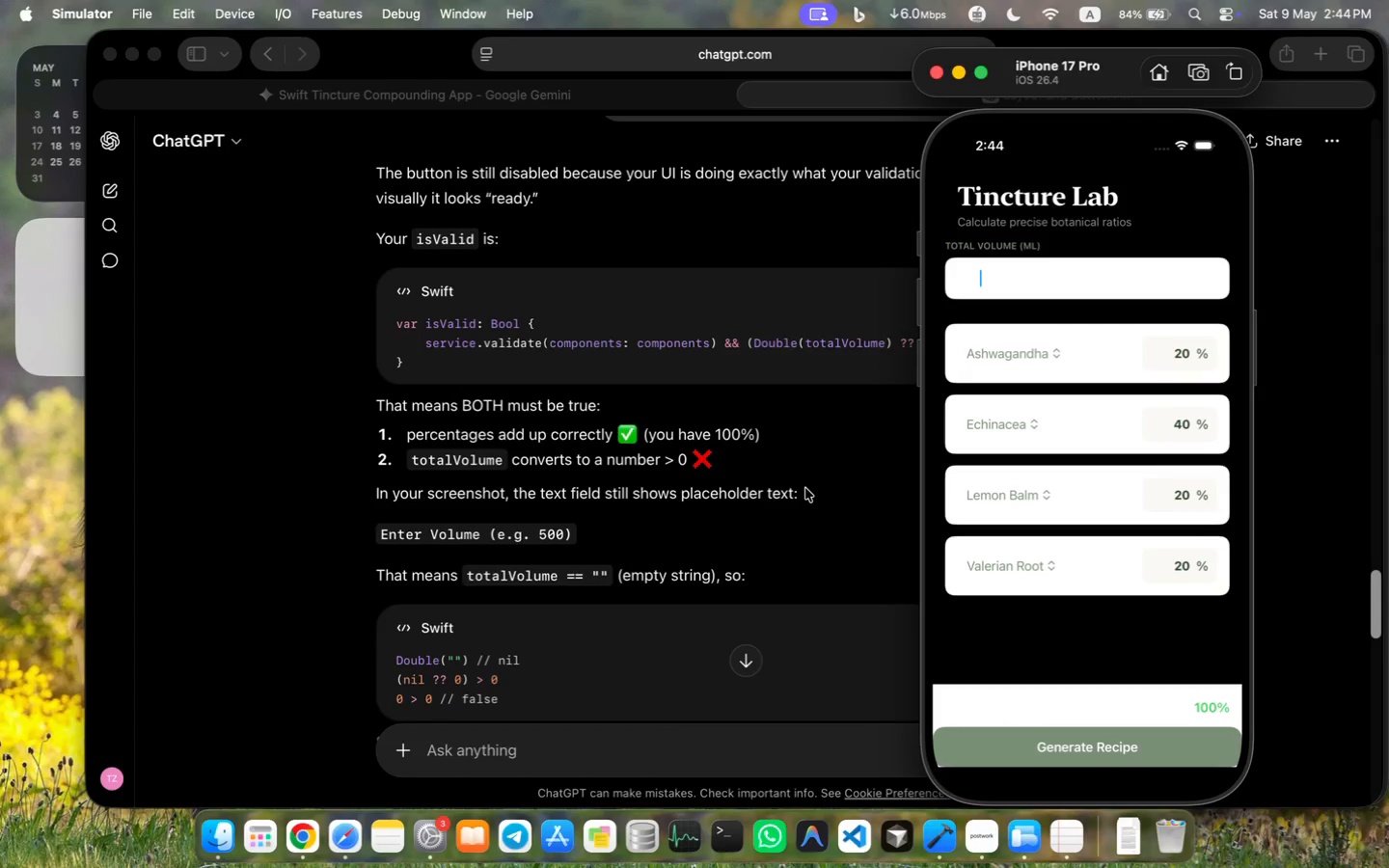 
wait(12.31)
 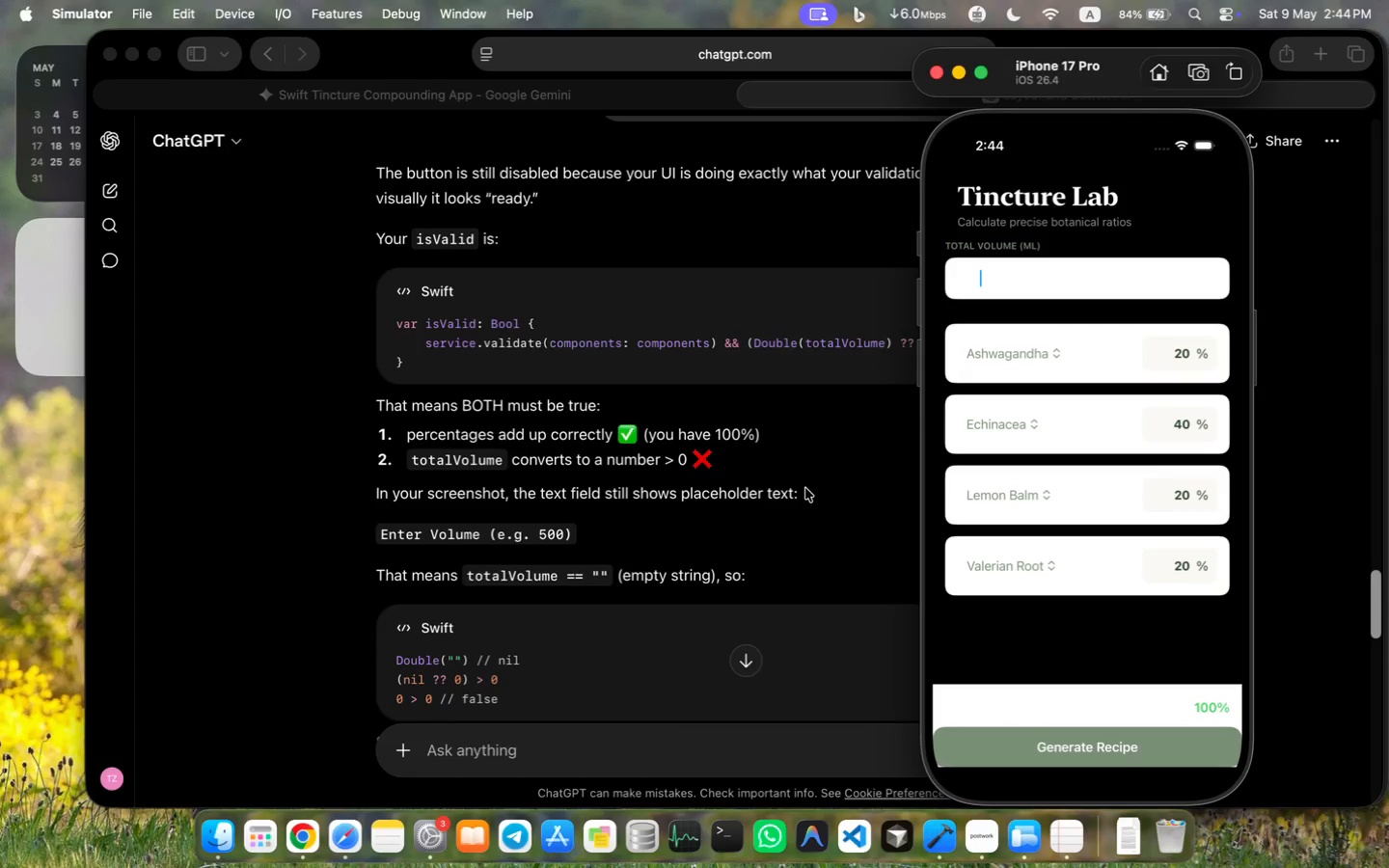 
left_click([1079, 741])
 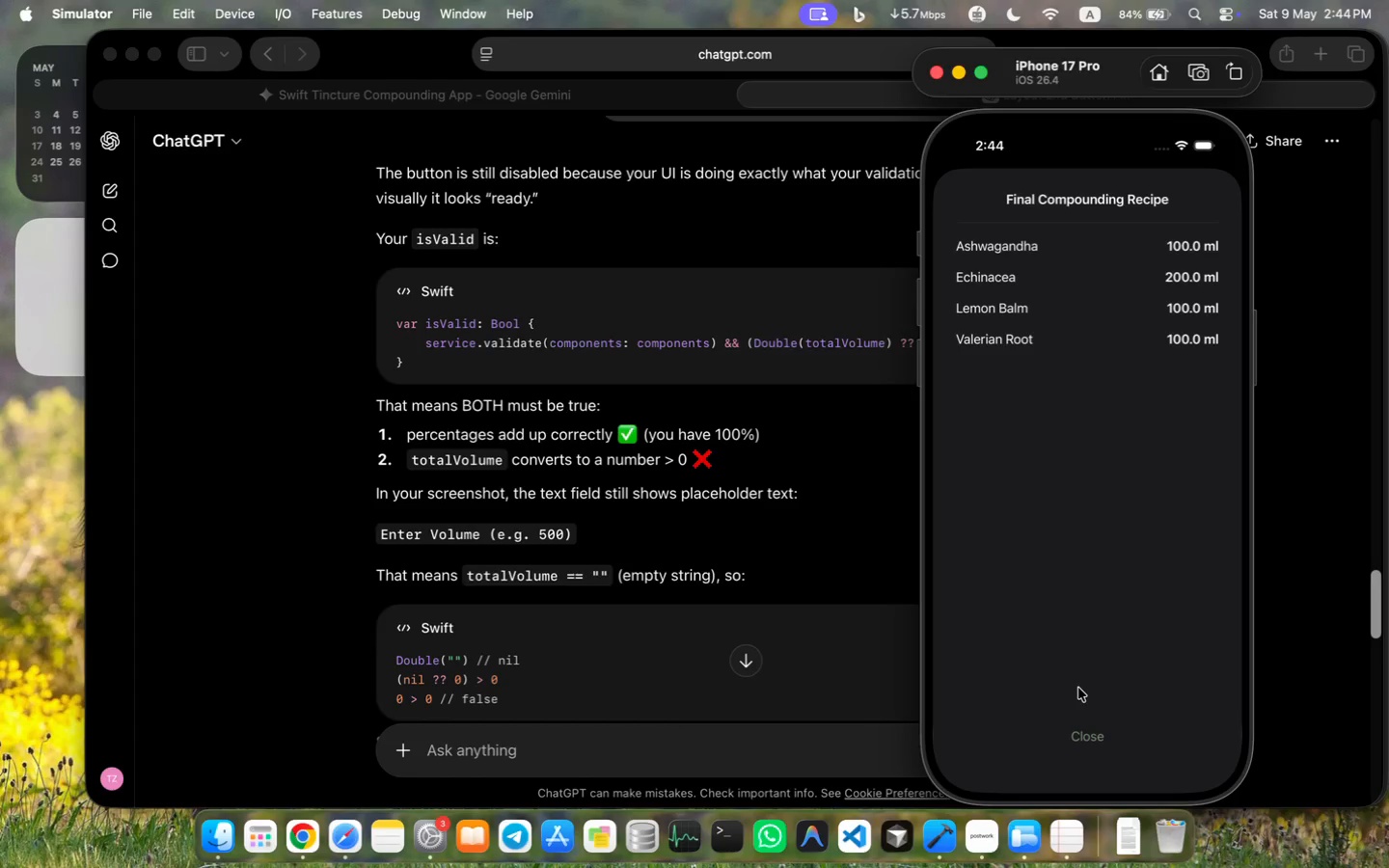 
wait(9.42)
 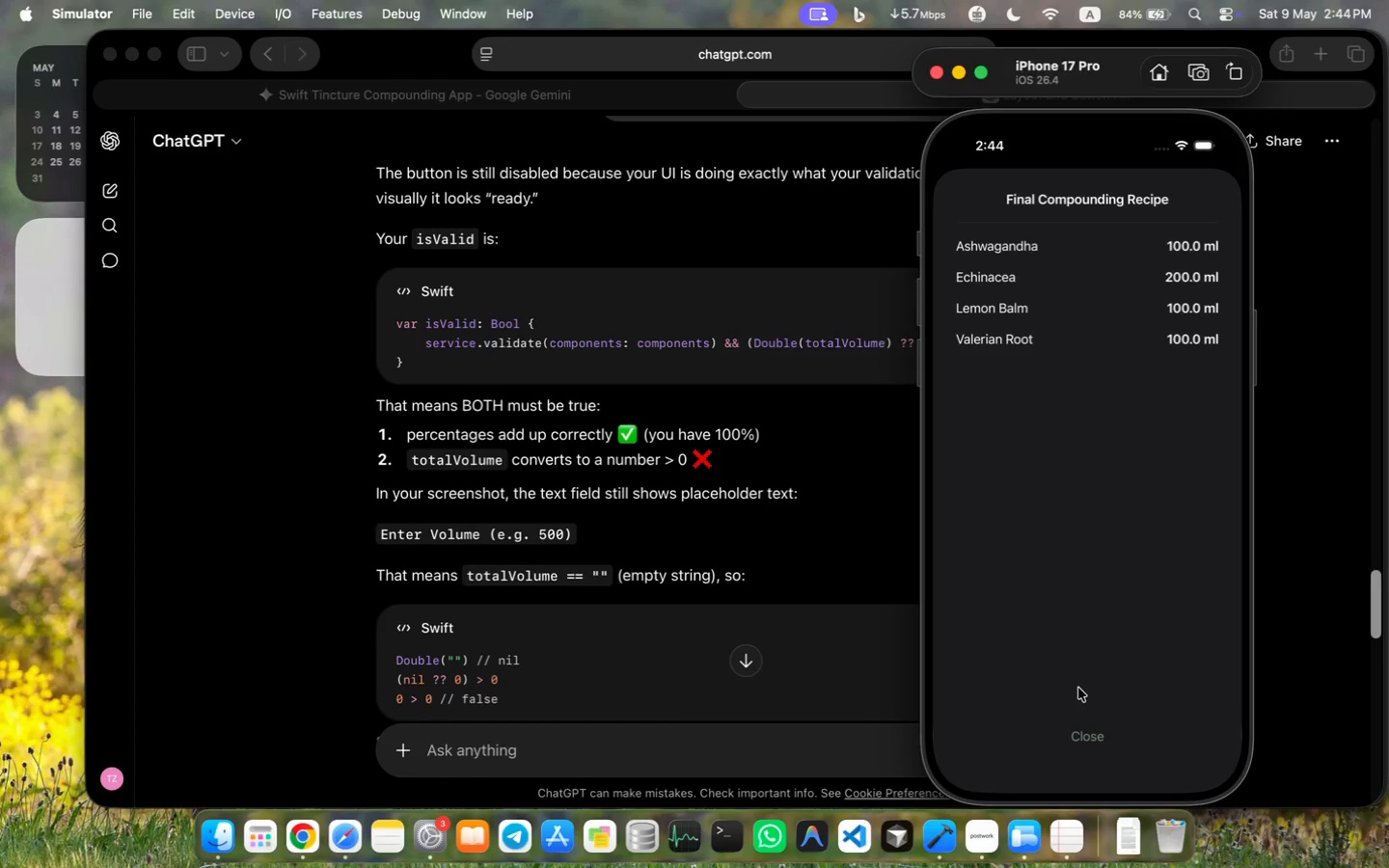 
key(Backspace)
 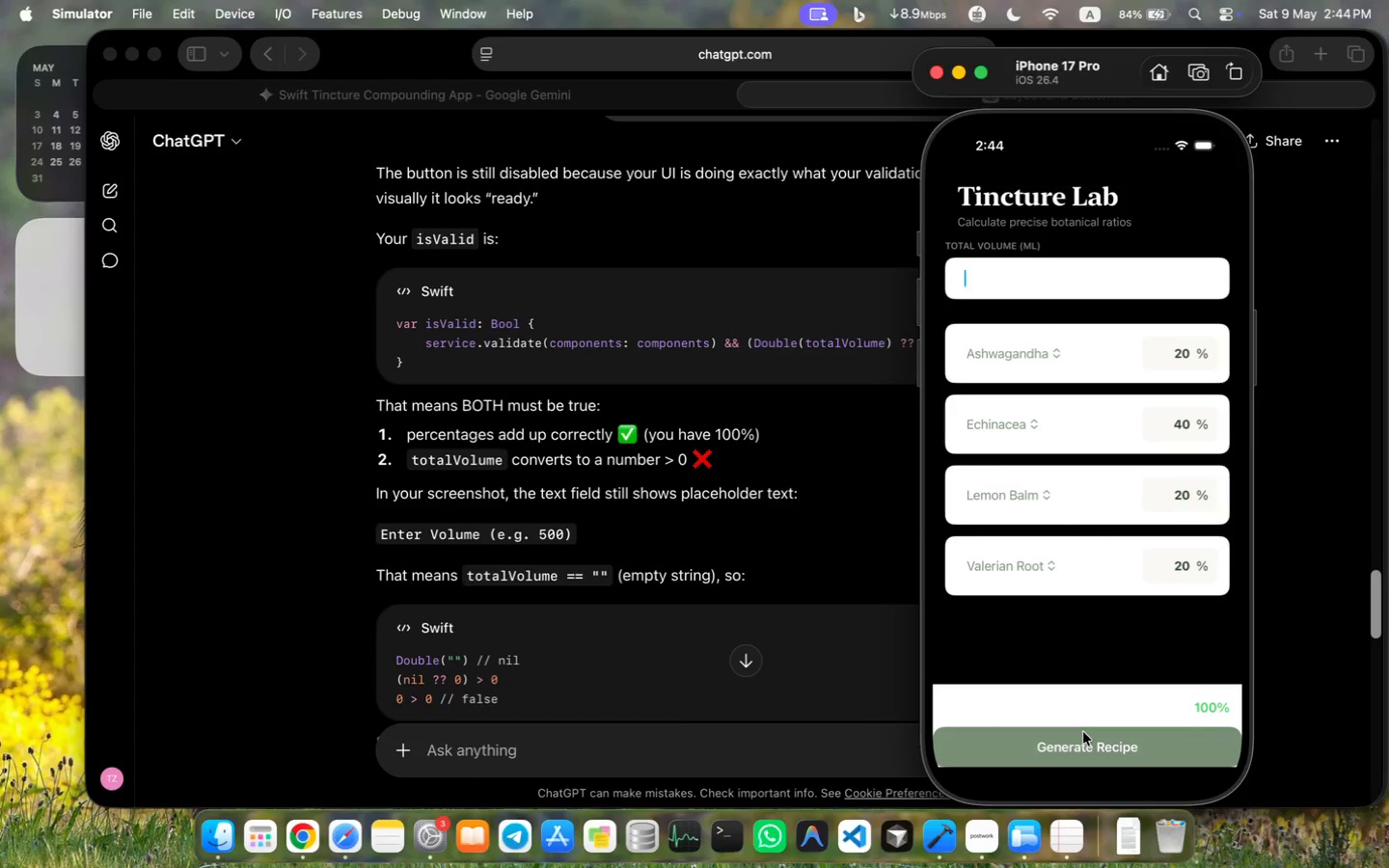 
key(Backspace)
 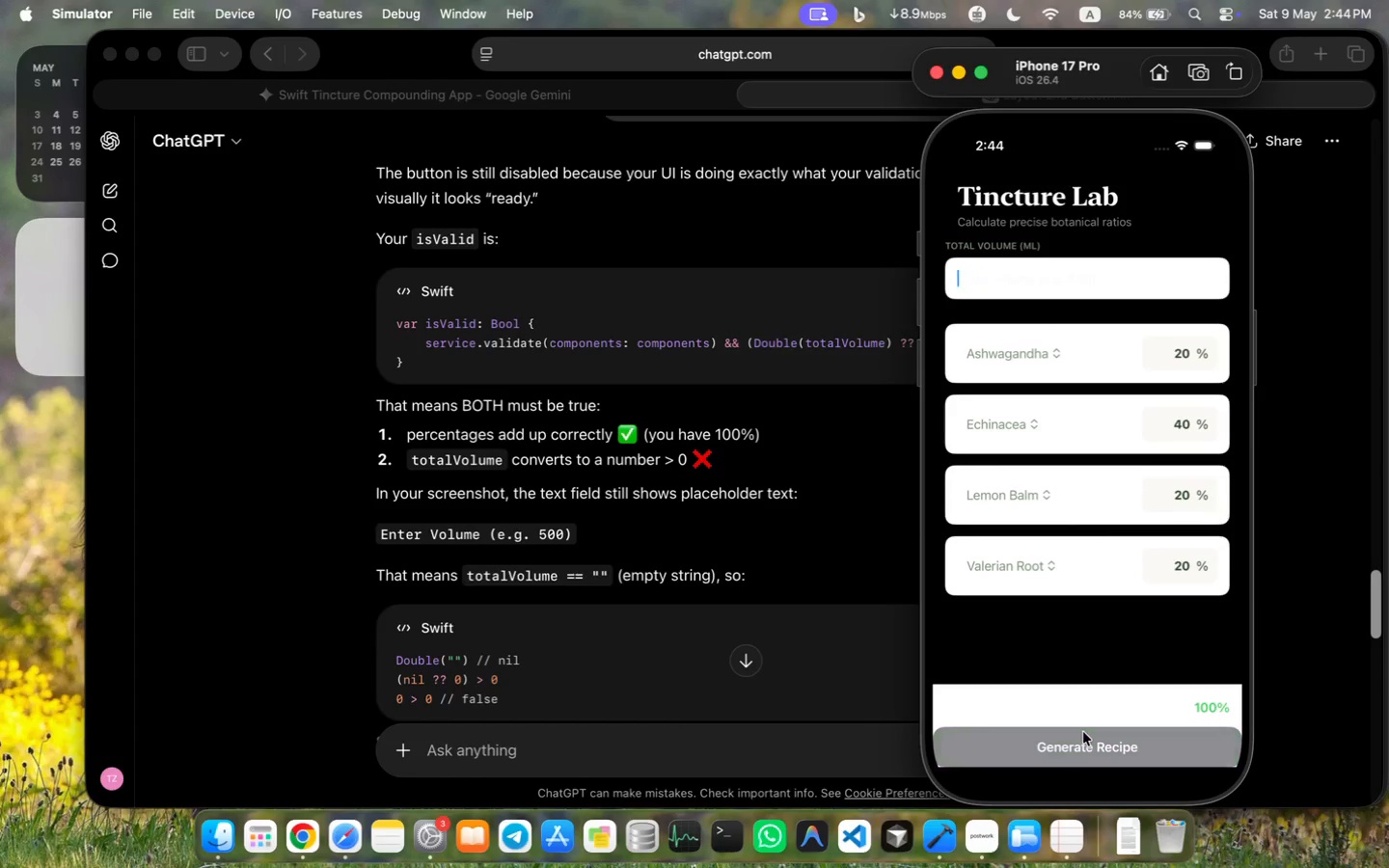 
key(Backspace)
 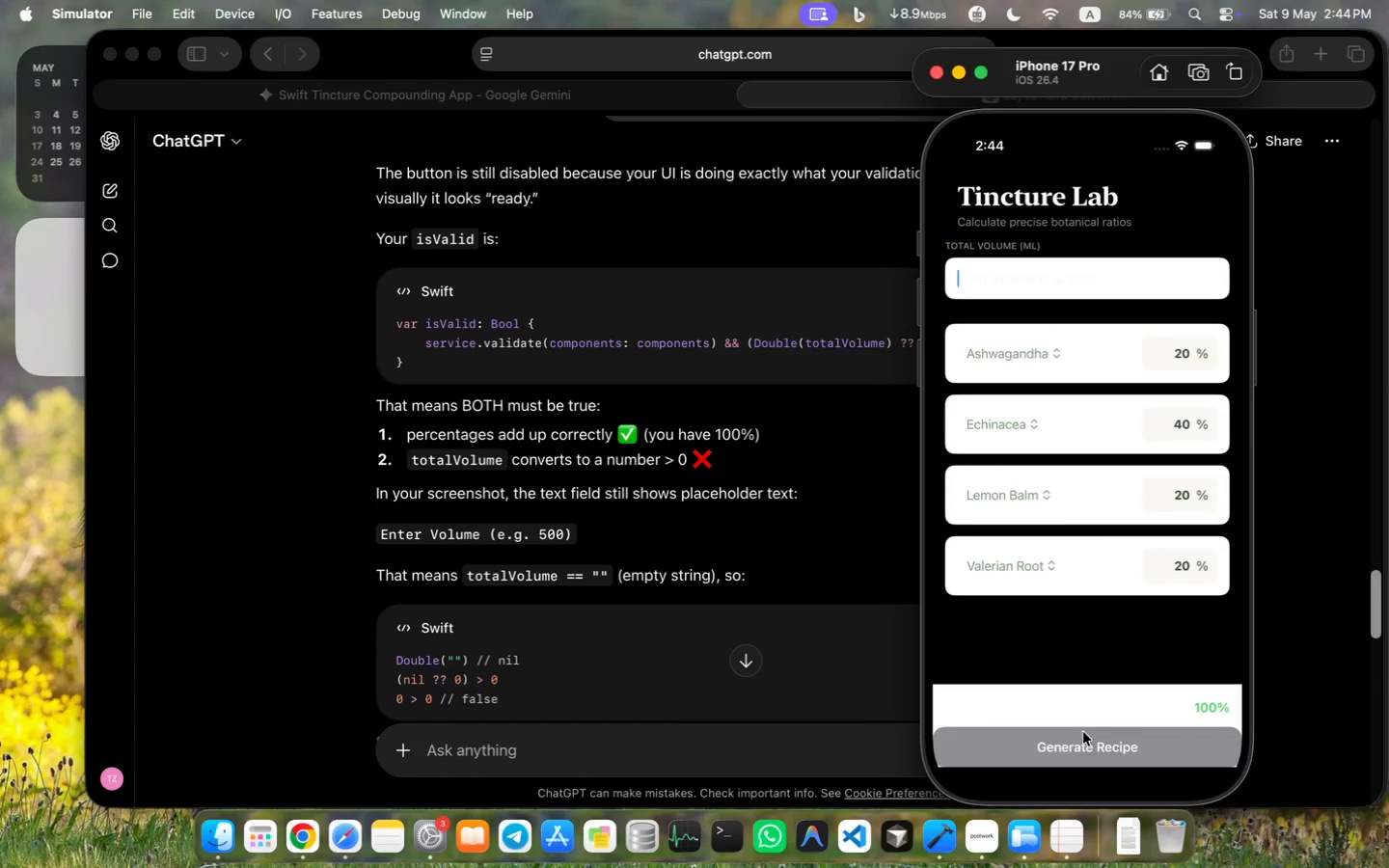 
key(Backspace)
 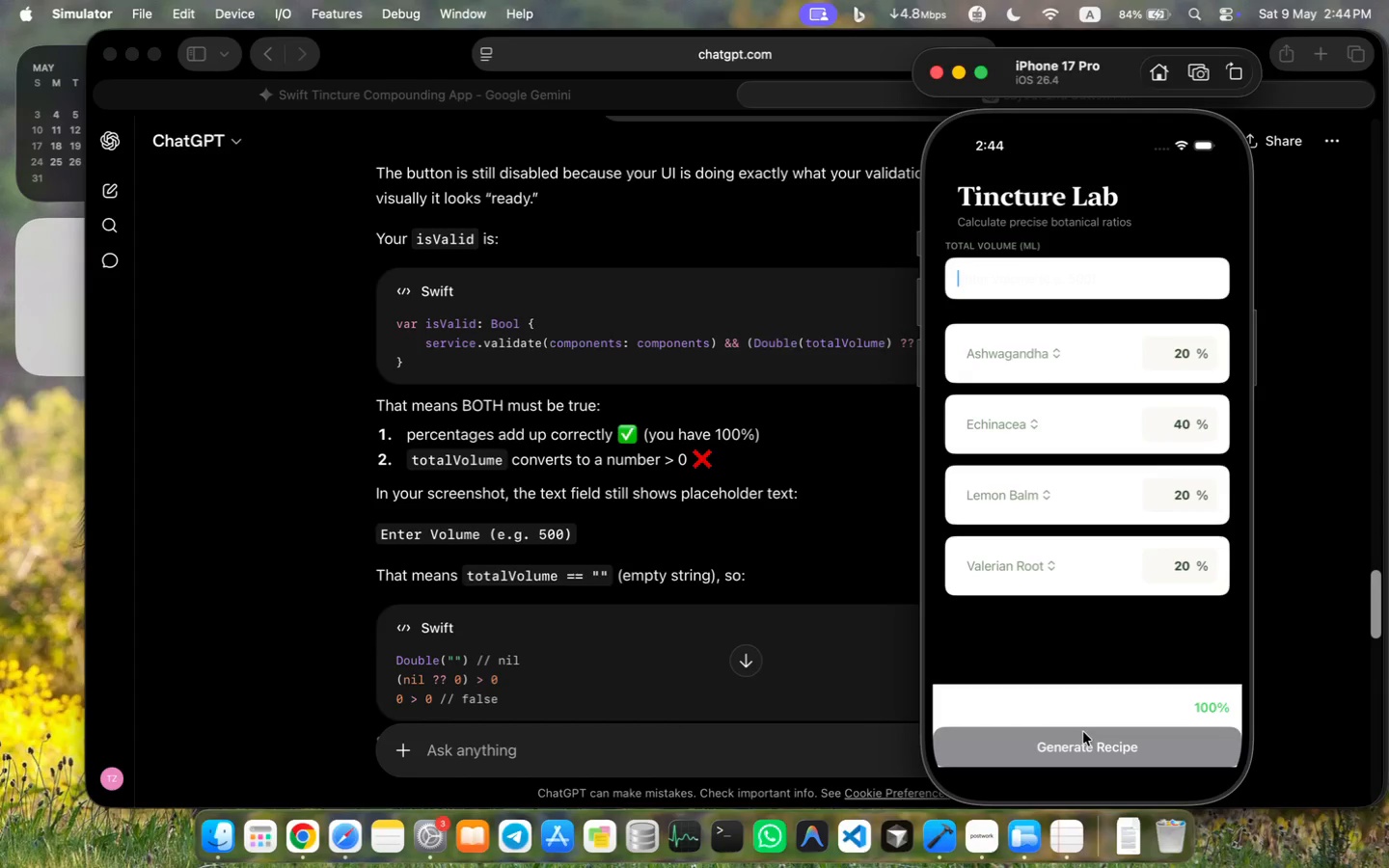 
wait(6.5)
 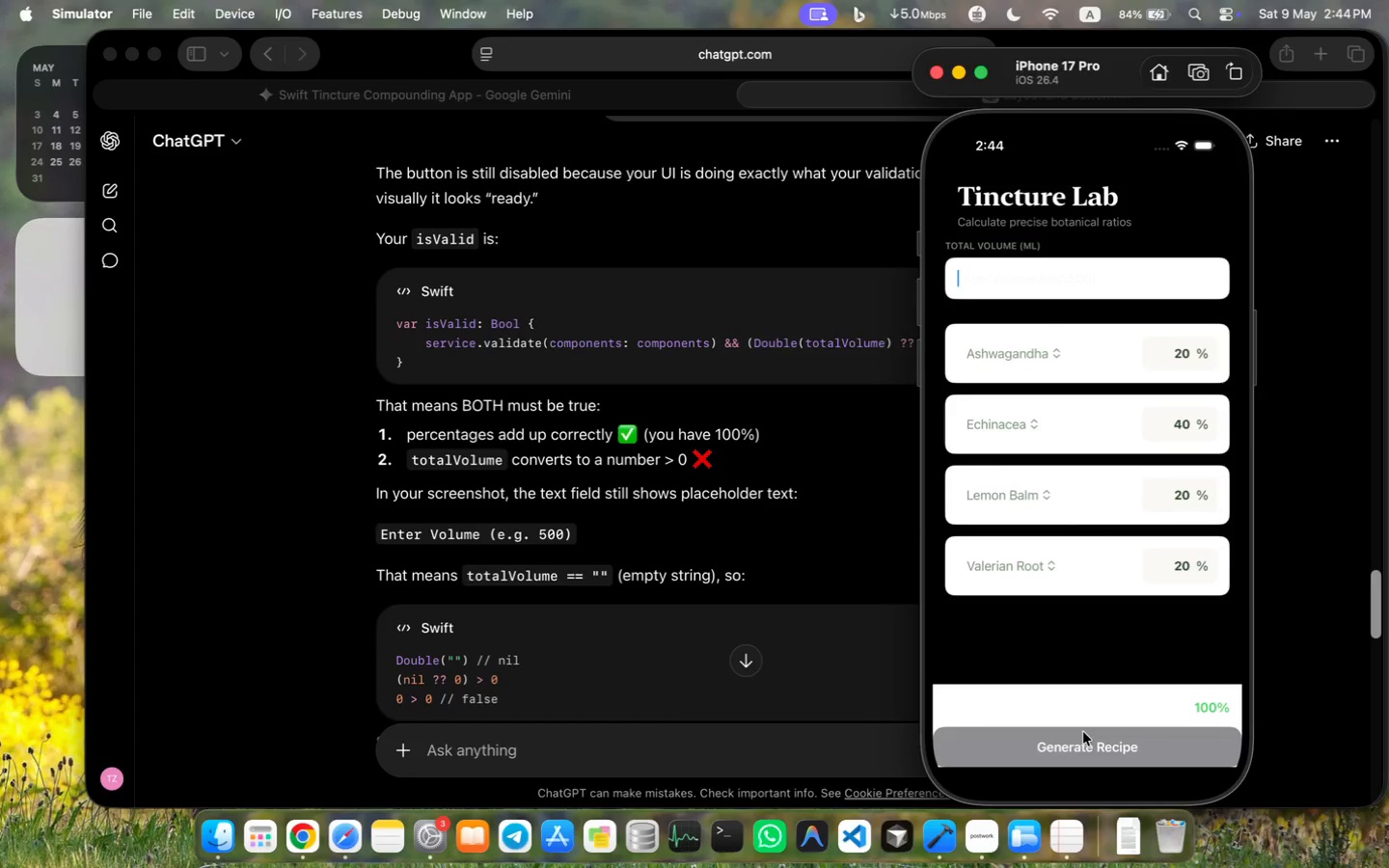 
scroll: coordinate [591, 663], scroll_direction: down, amount: 38.0
 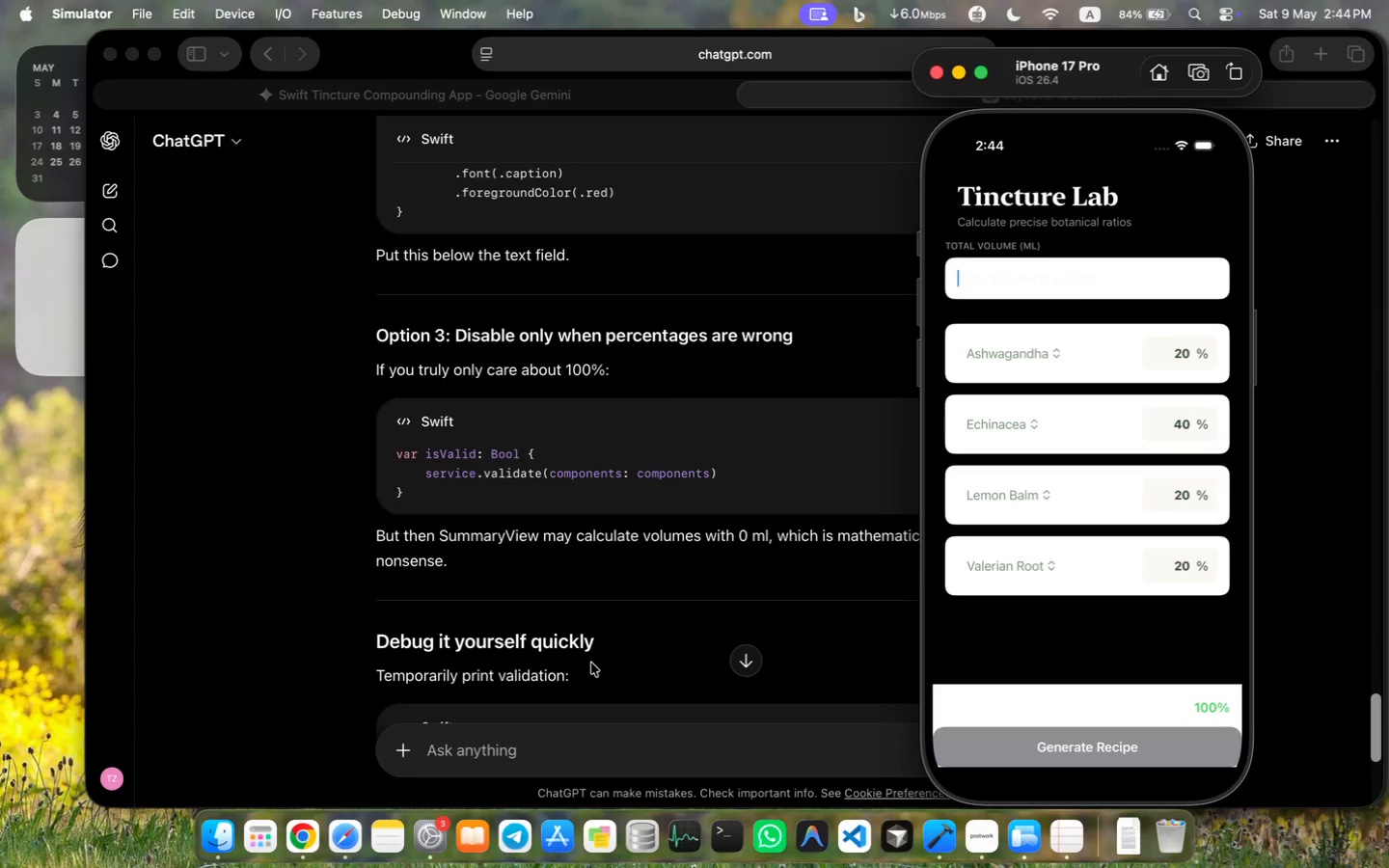 
left_click([592, 754])
 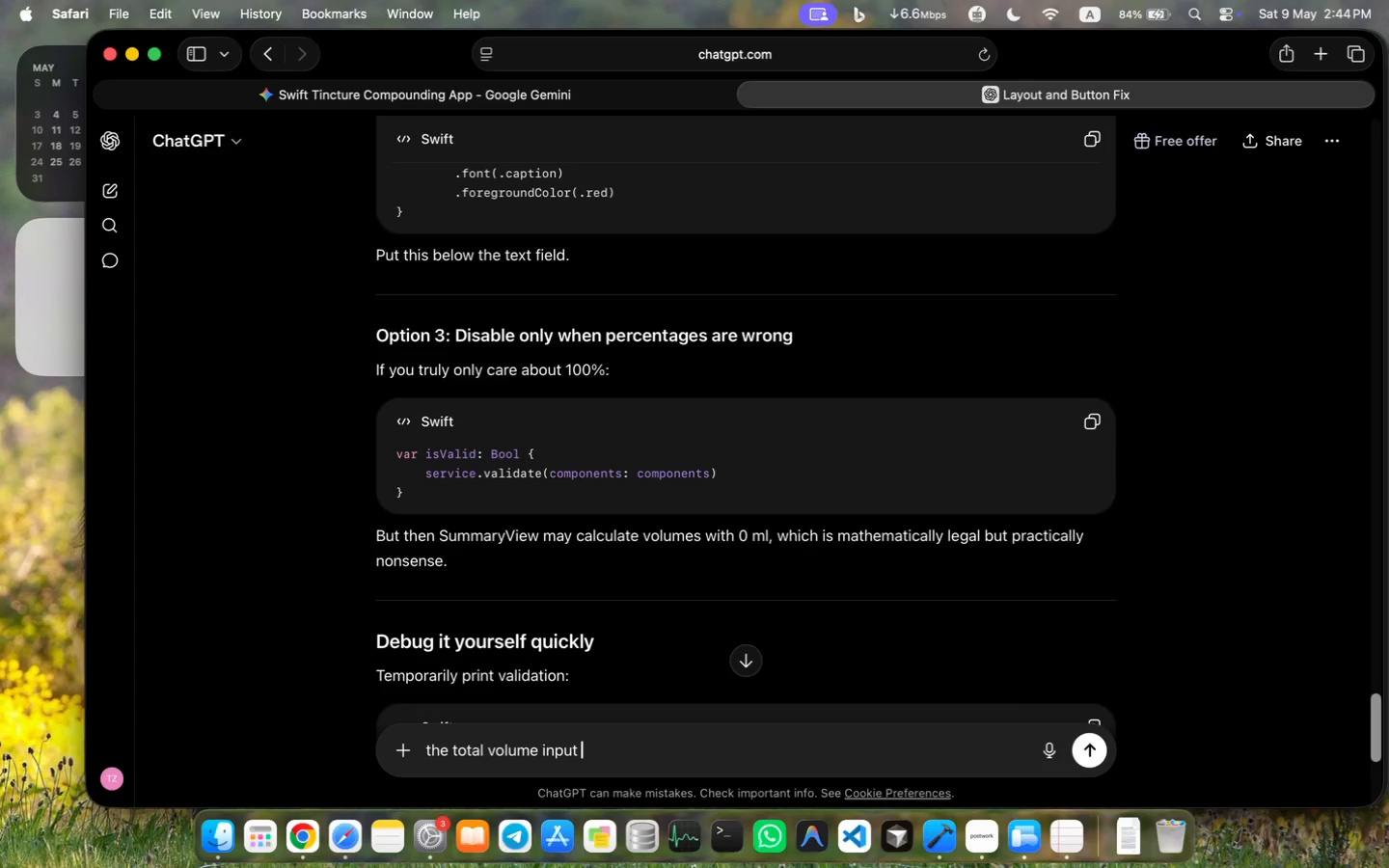 
type(th )
key(Backspace)
type(e total volume input is )
key(Backspace)
key(Backspace)
key(Backspace)
type(text is  ot visible)
 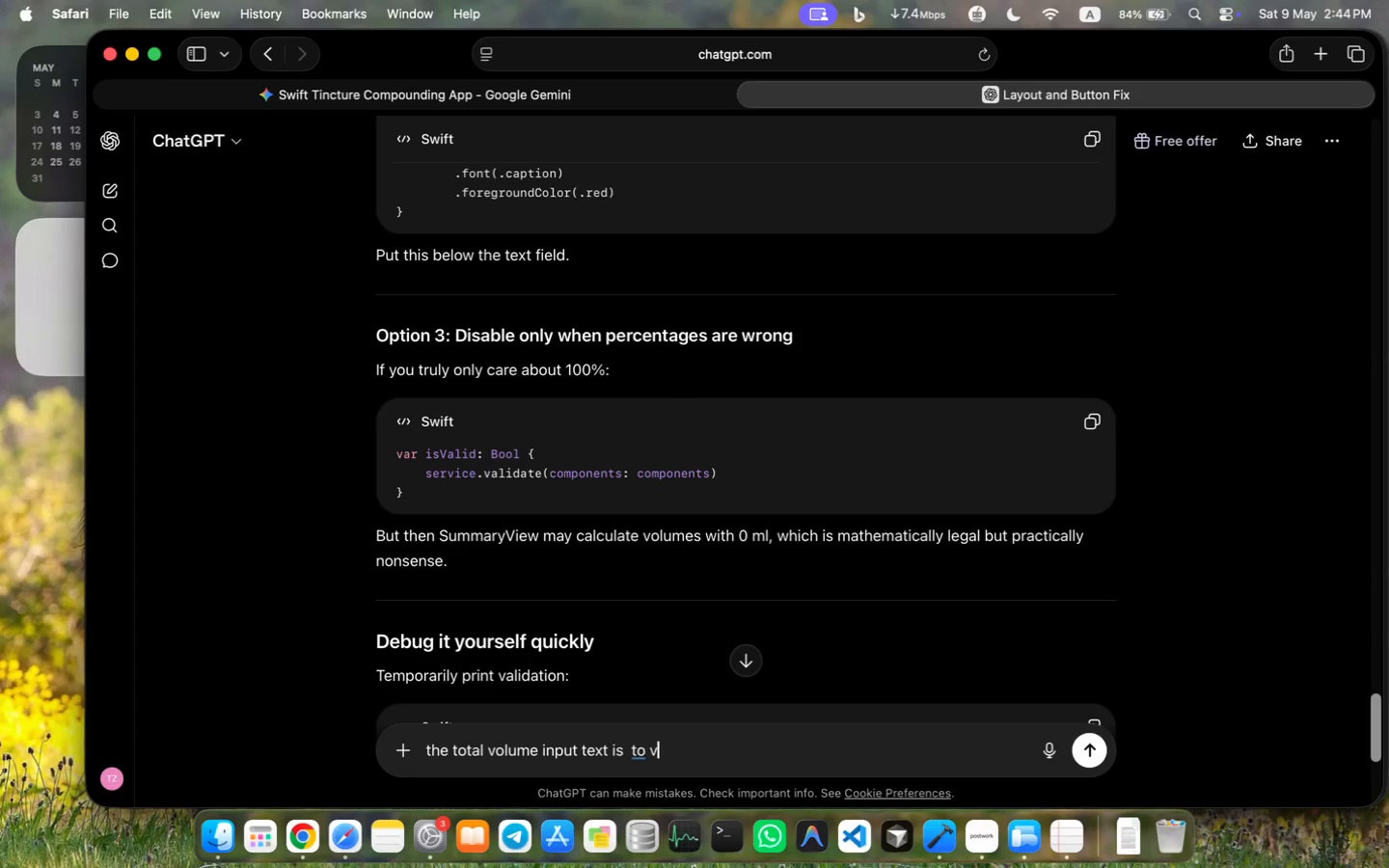 
key(Enter)
 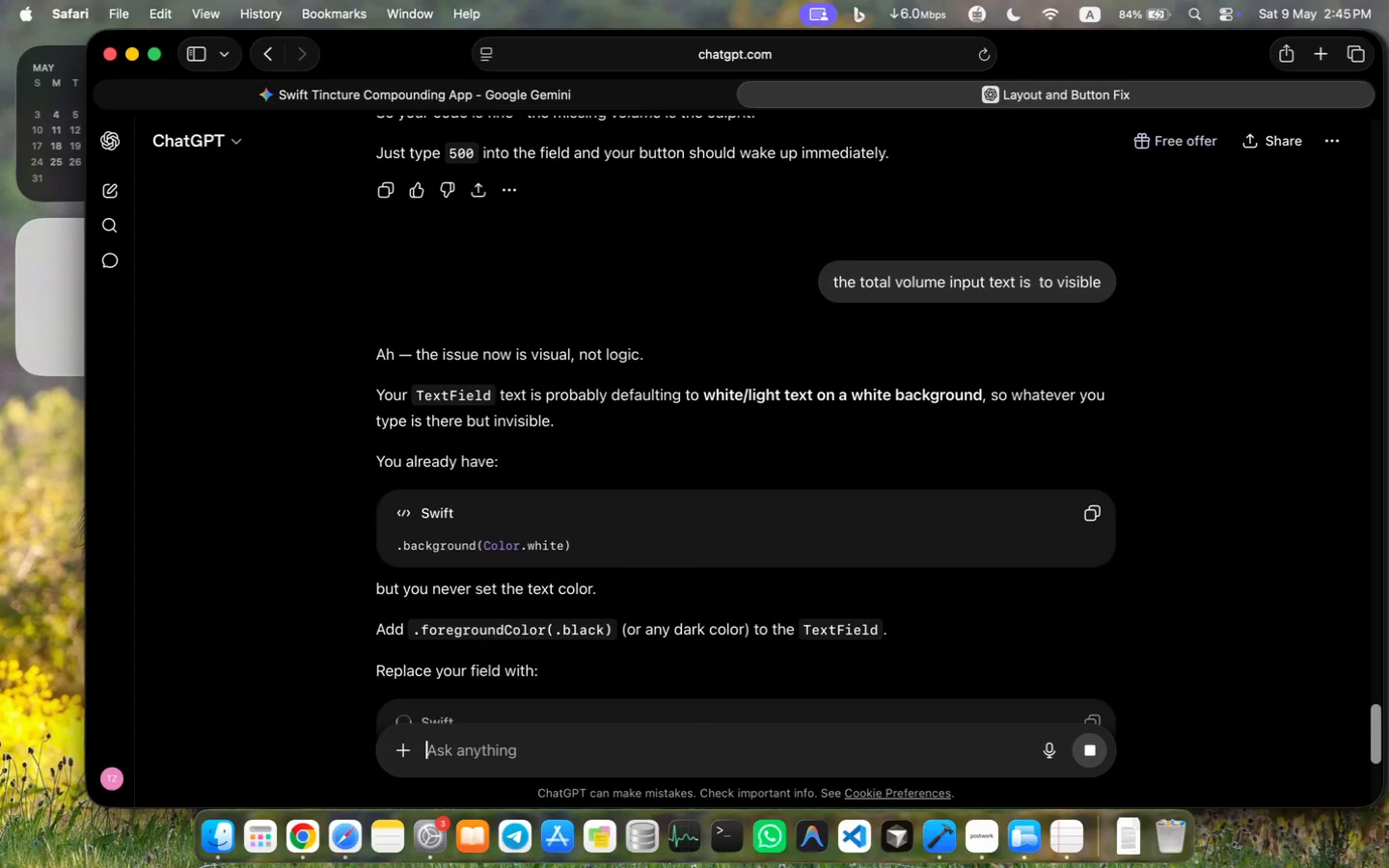 
wait(8.78)
 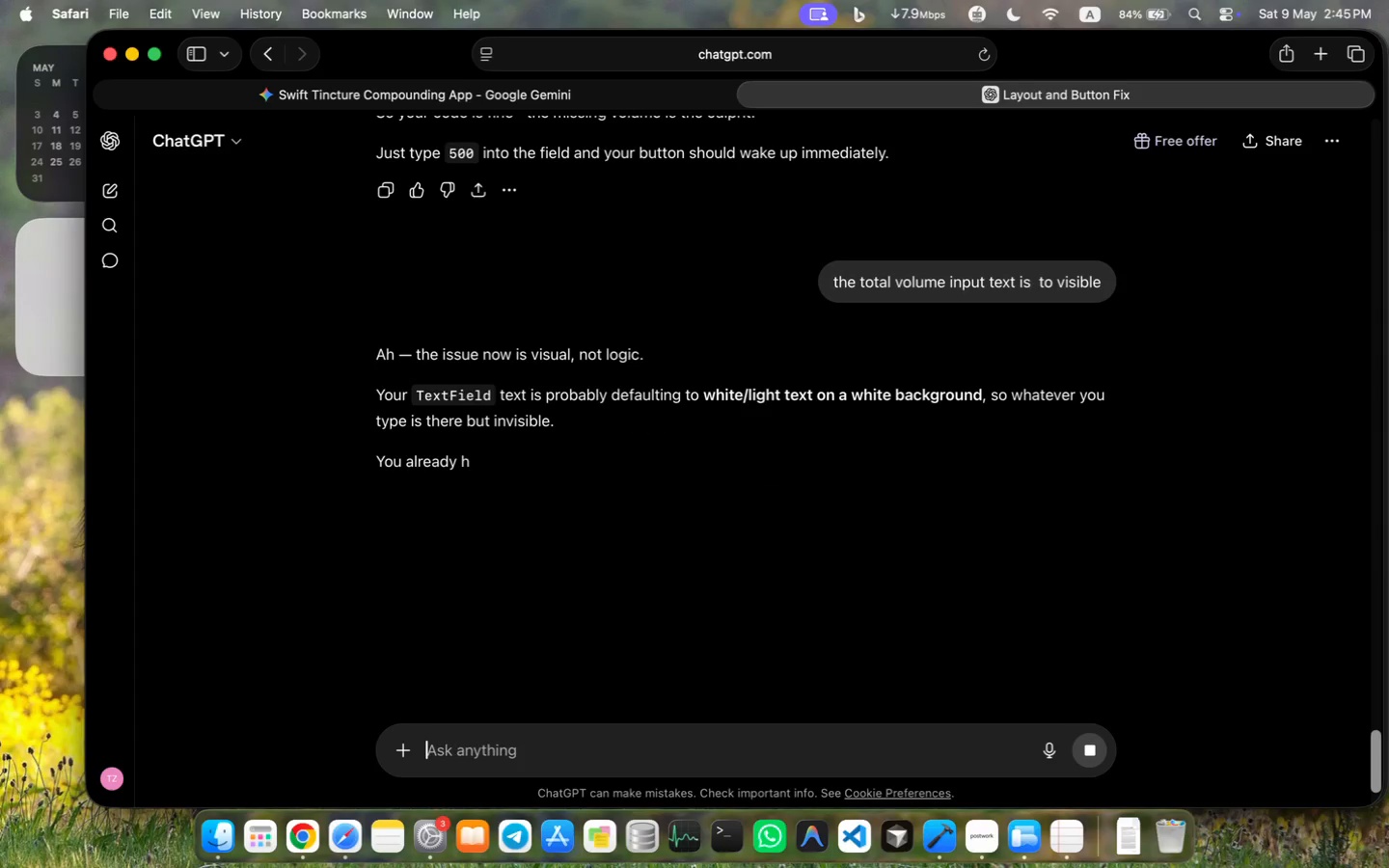 
left_click([709, 277])
 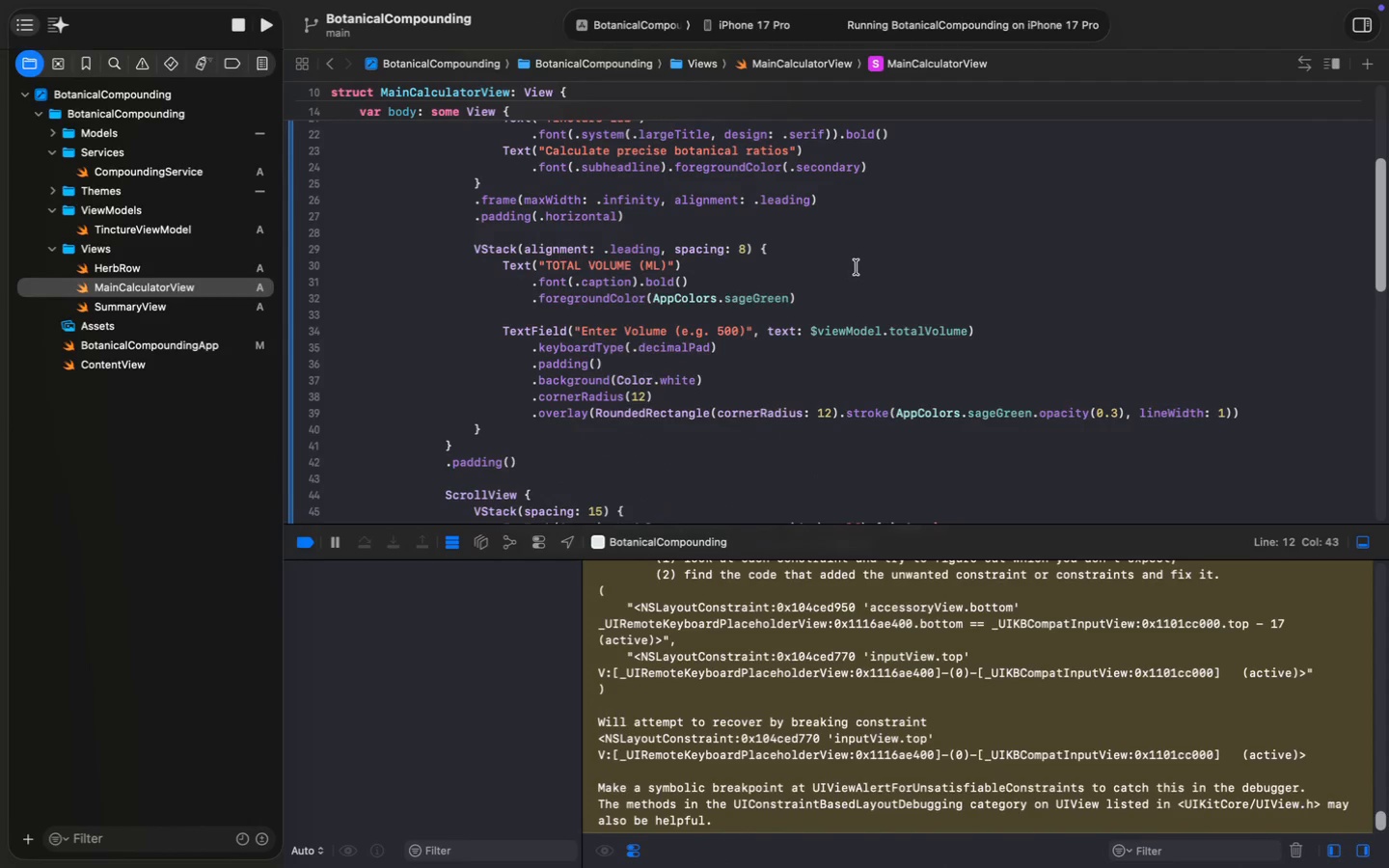 
scroll: coordinate [708, 321], scroll_direction: down, amount: 30.0
 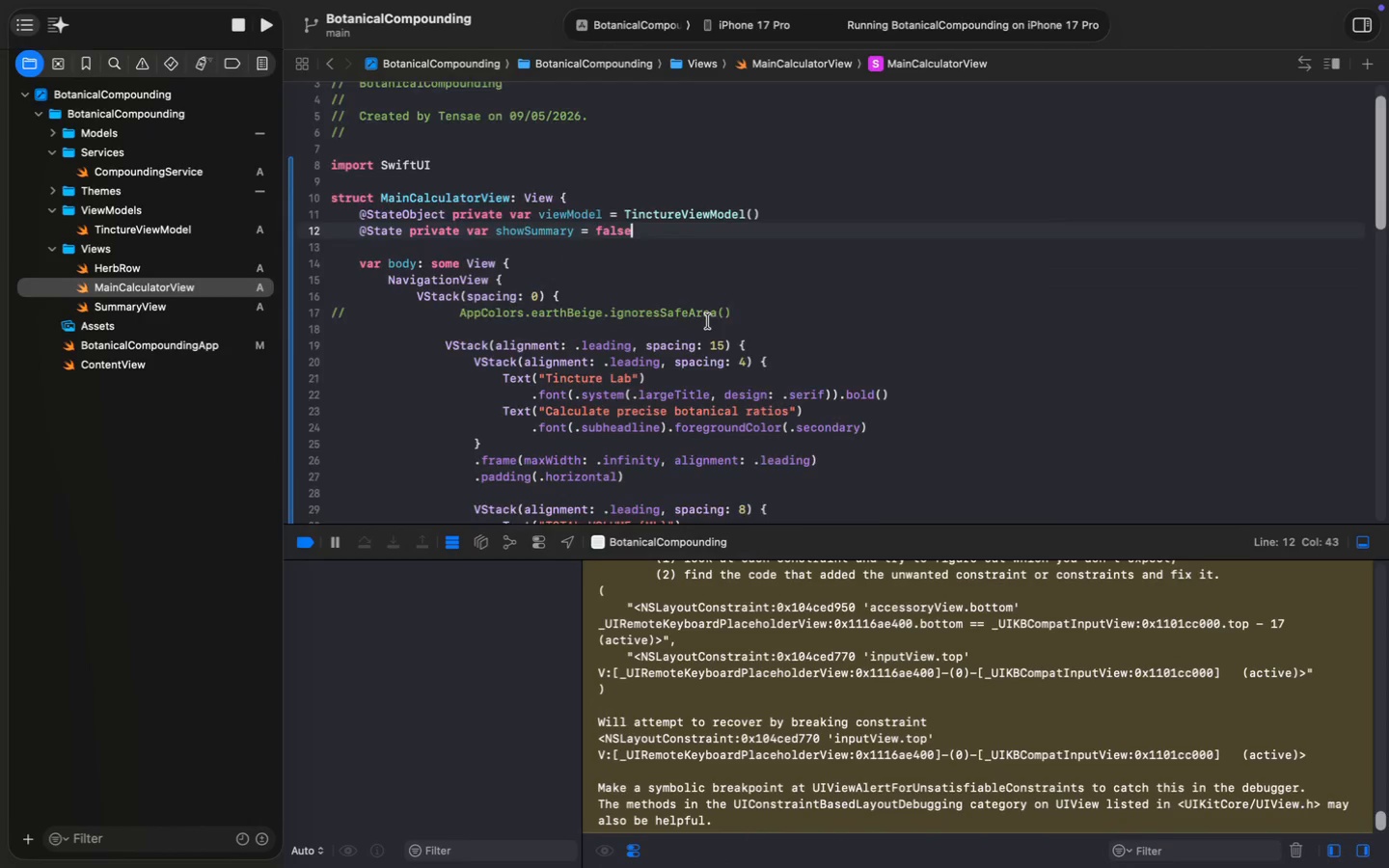 
left_click([732, 376])
 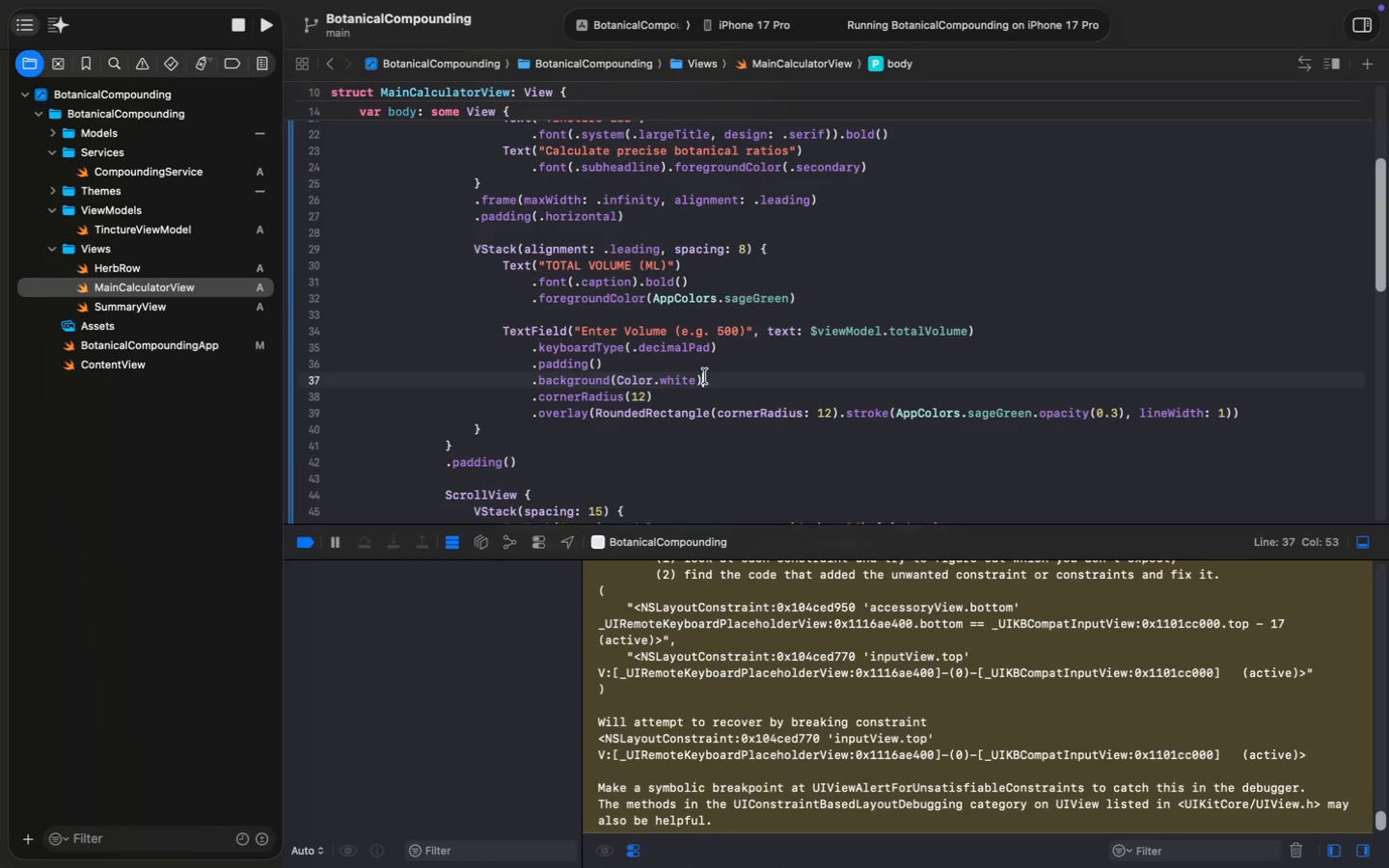 
wait(5.11)
 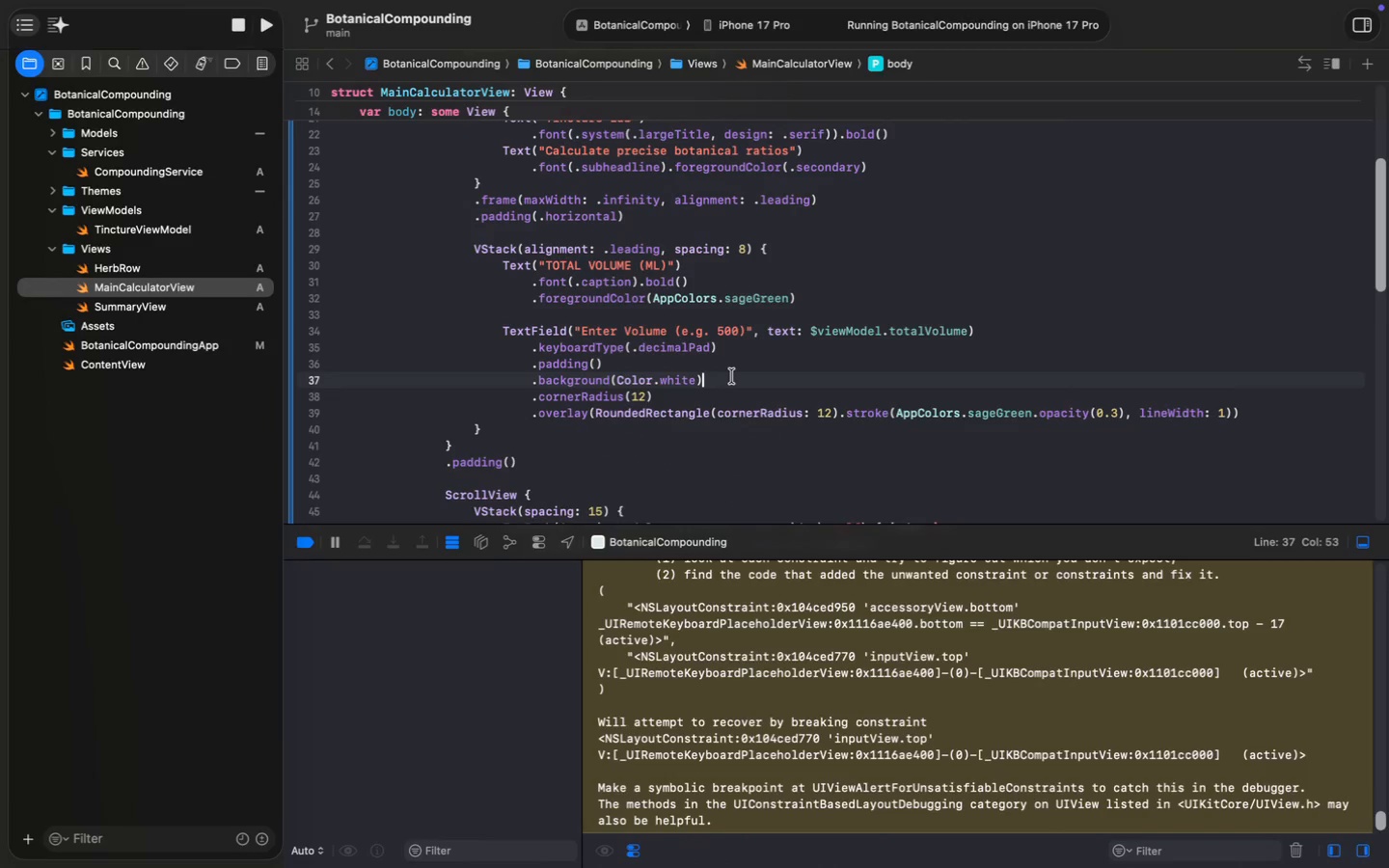 
scroll: coordinate [710, 376], scroll_direction: down, amount: 18.0
 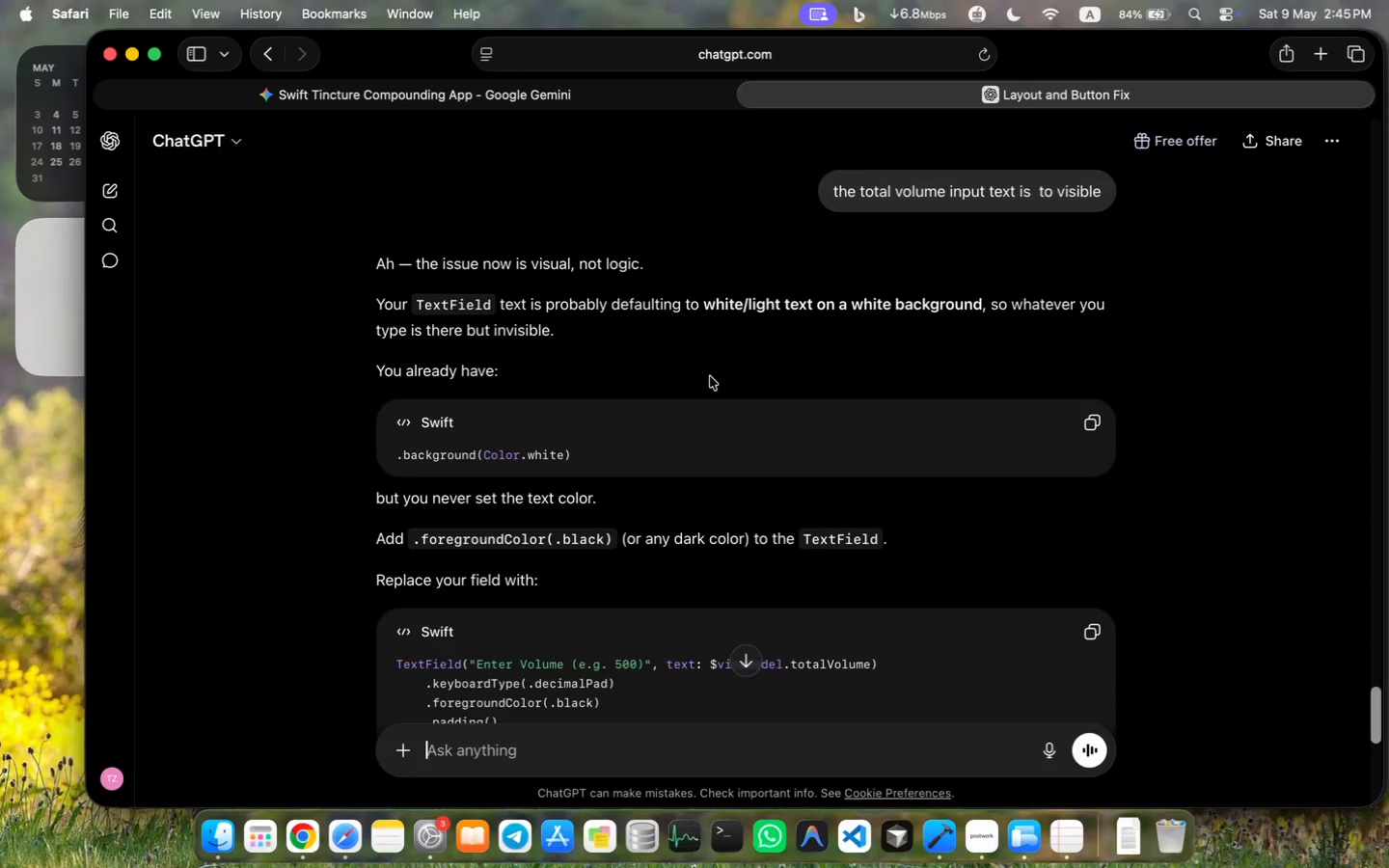 
left_click_drag(start_coordinate=[415, 546], to_coordinate=[611, 546])
 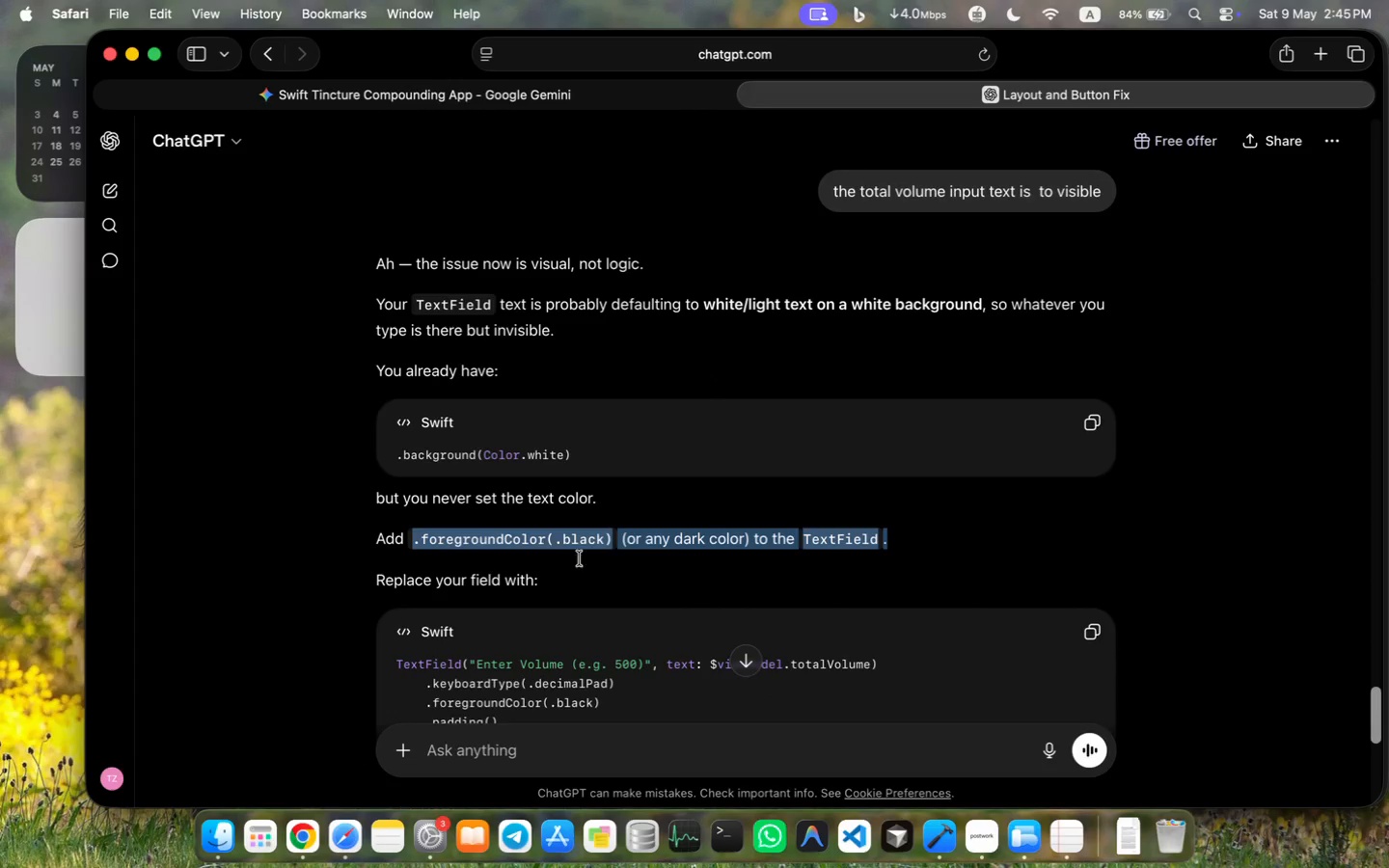 
key(Meta+C)
 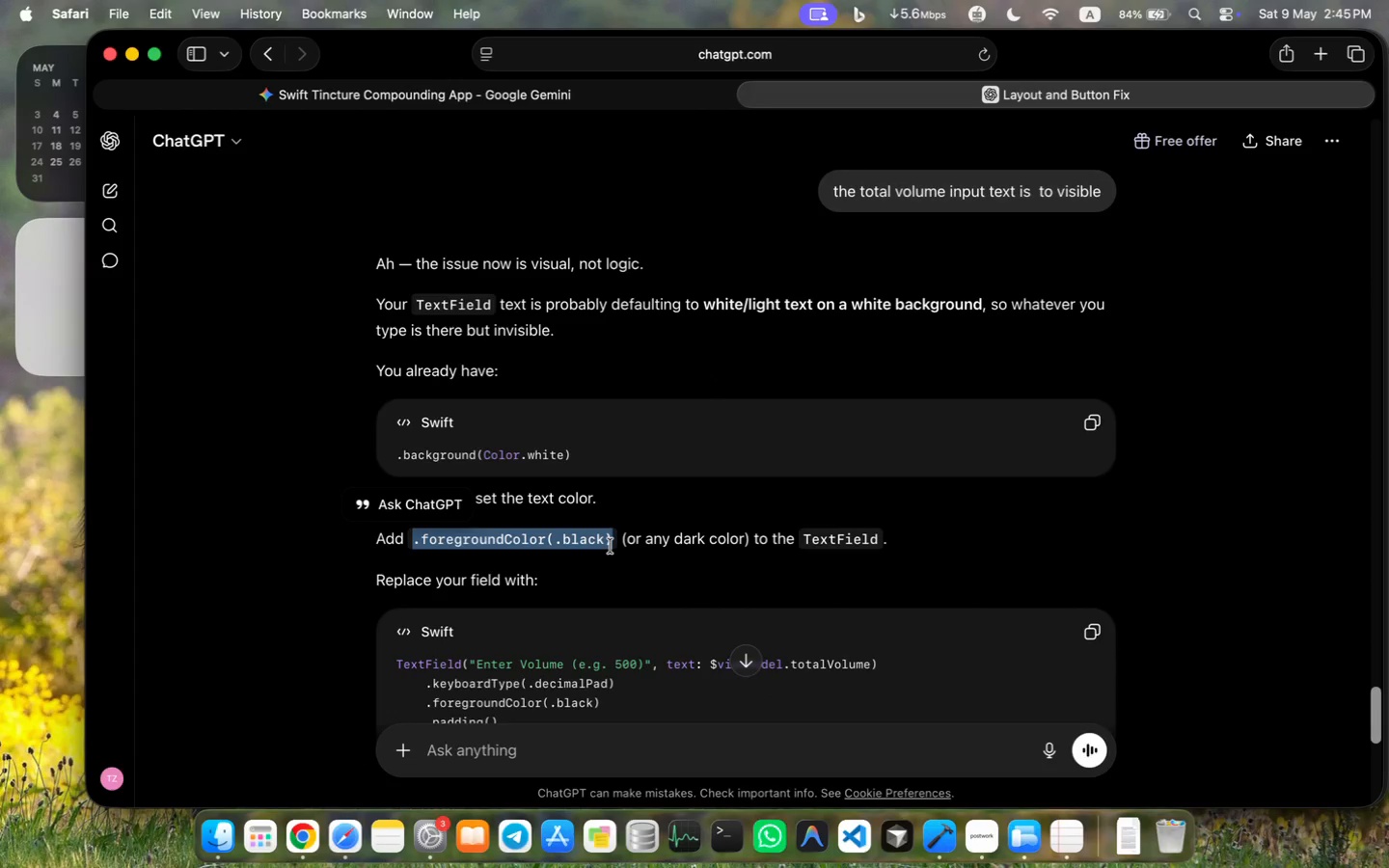 
key(Meta+C)
 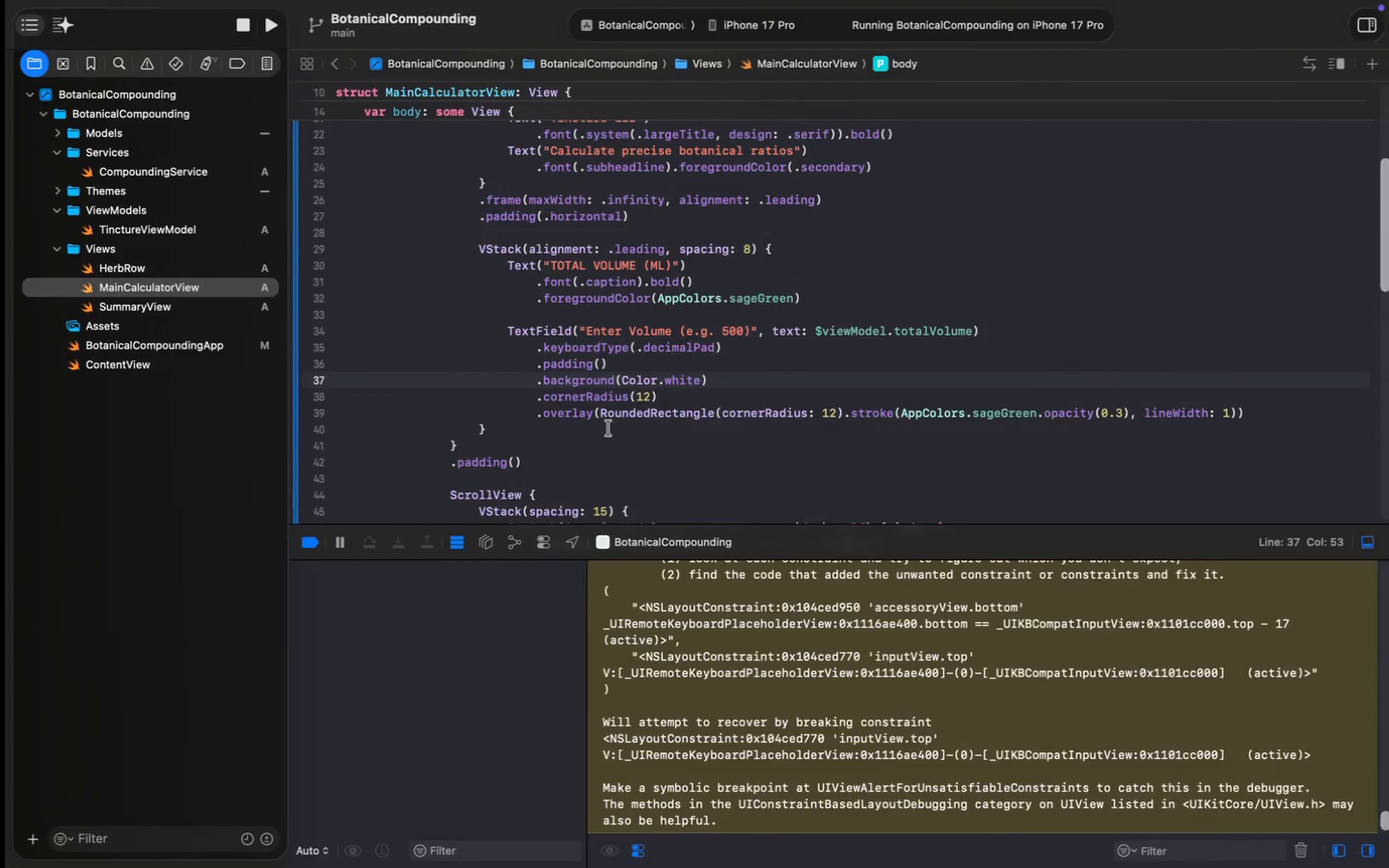 
key(Enter)
 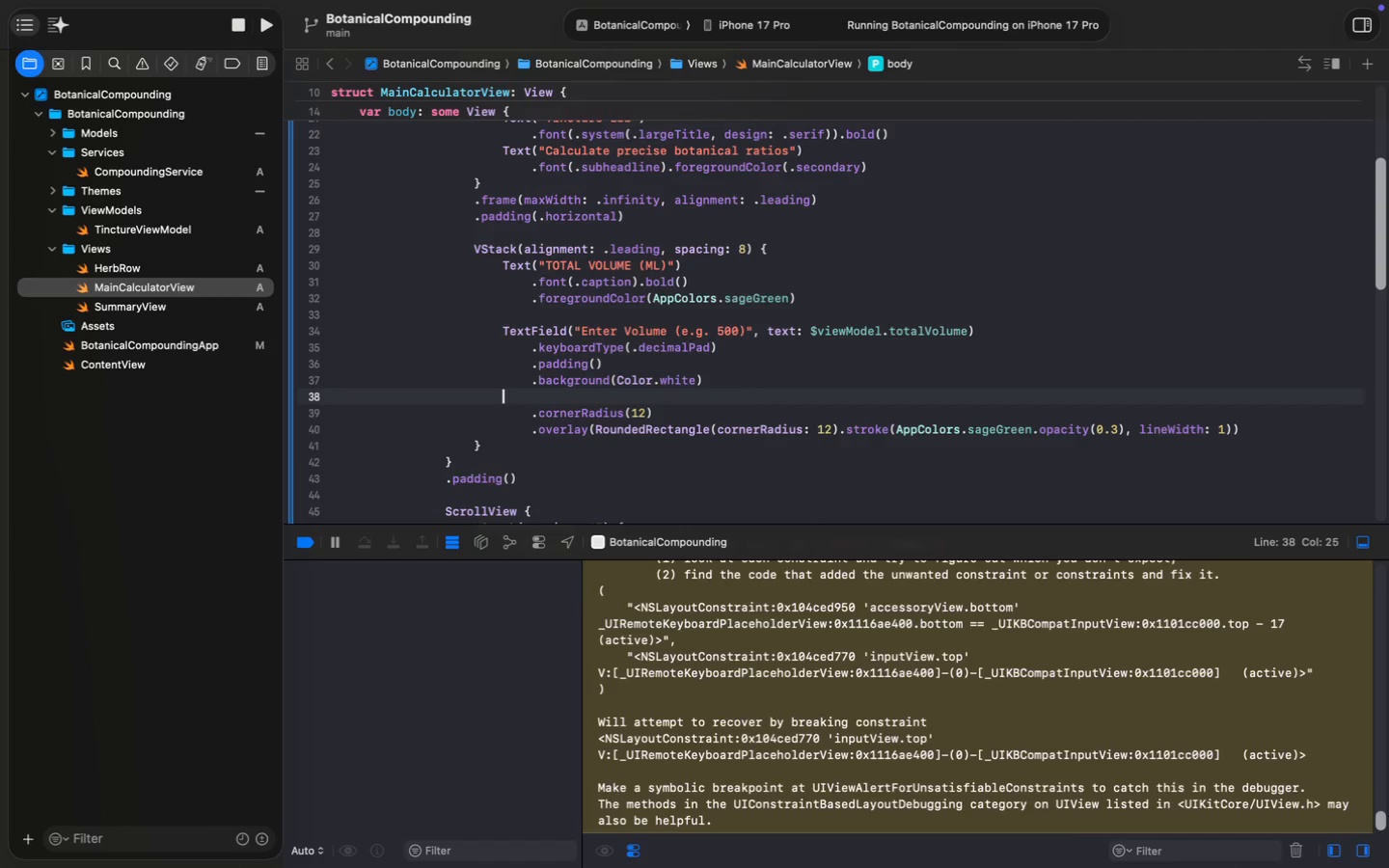 
key(Meta+V)
 